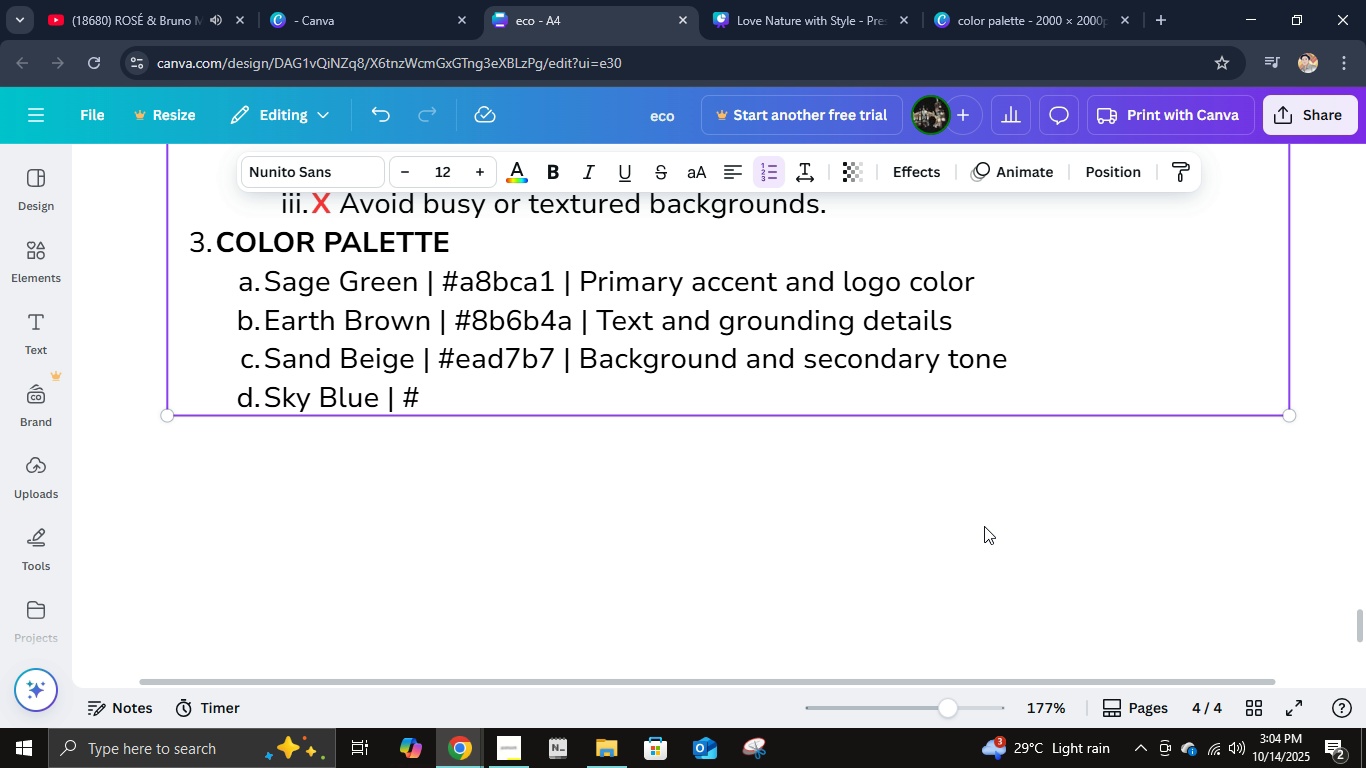 
type(bfd7esa)
key(Backspace)
key(Backspace)
type(a | Highlihg)
key(Backspace)
key(Backspace)
type(ght and freshness accent)
 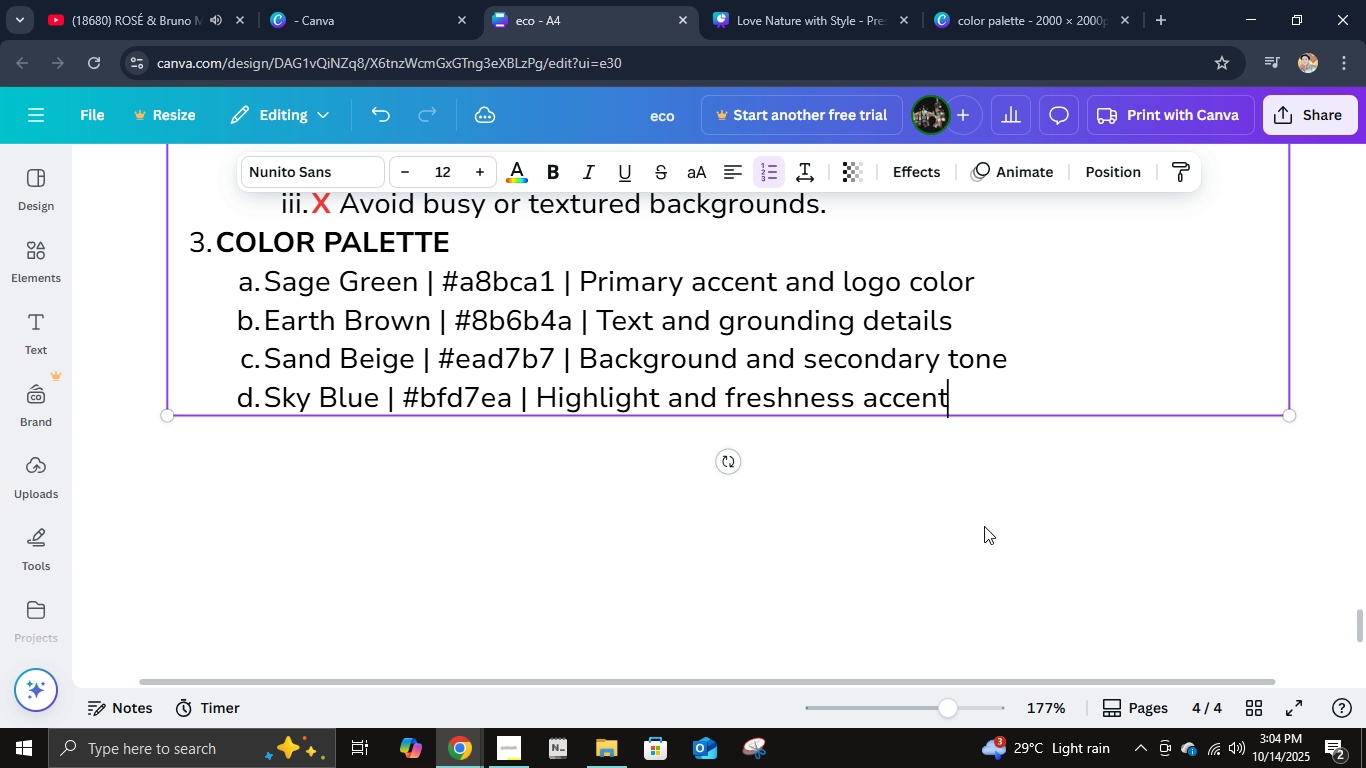 
key(Enter)
 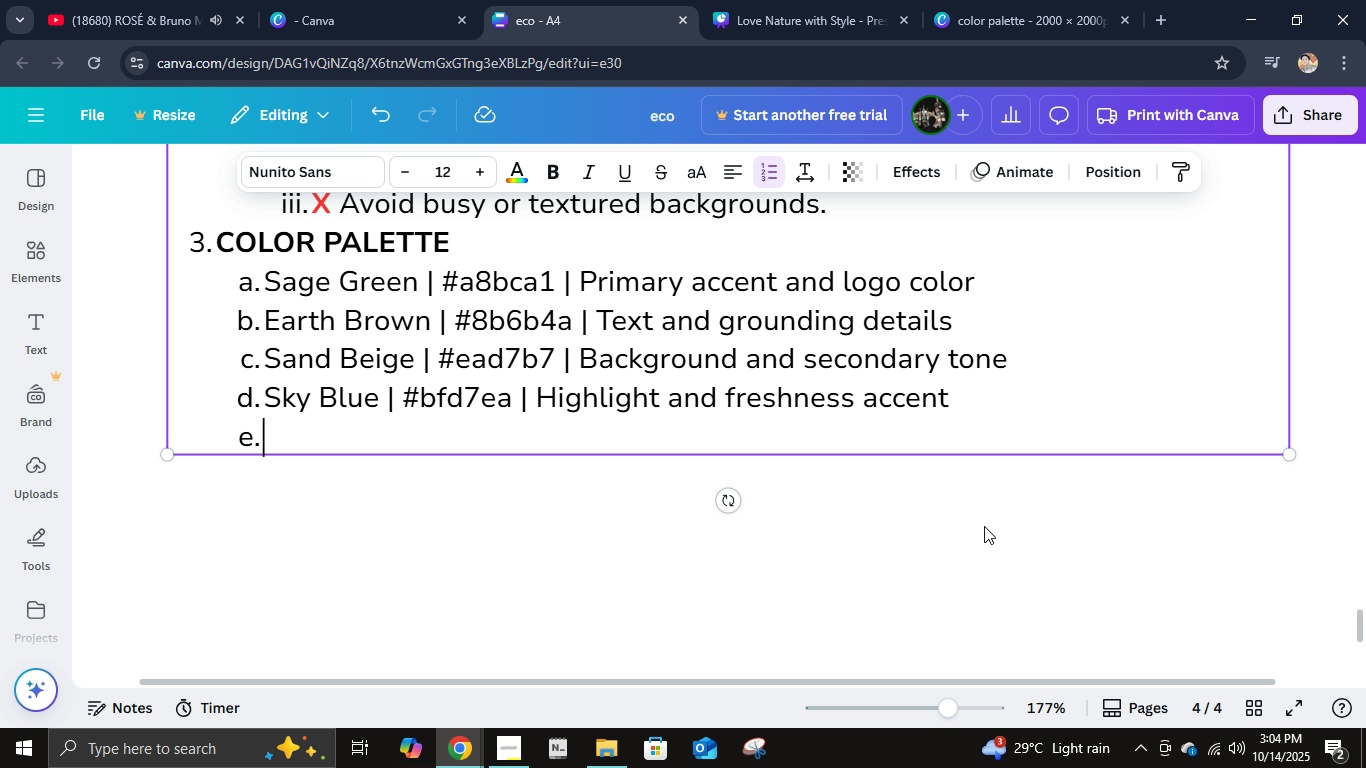 
type(Off White)
 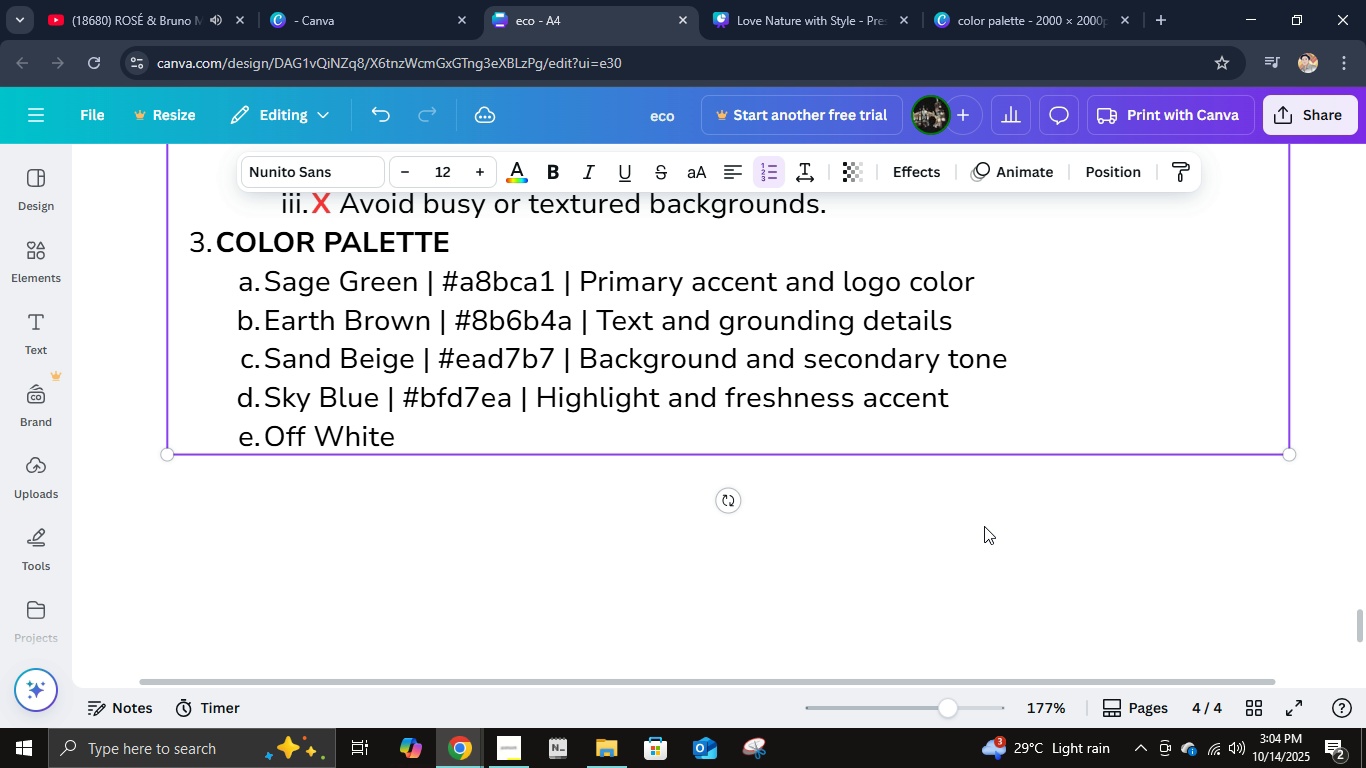 
scroll: coordinate [984, 526], scroll_direction: up, amount: 17.0
 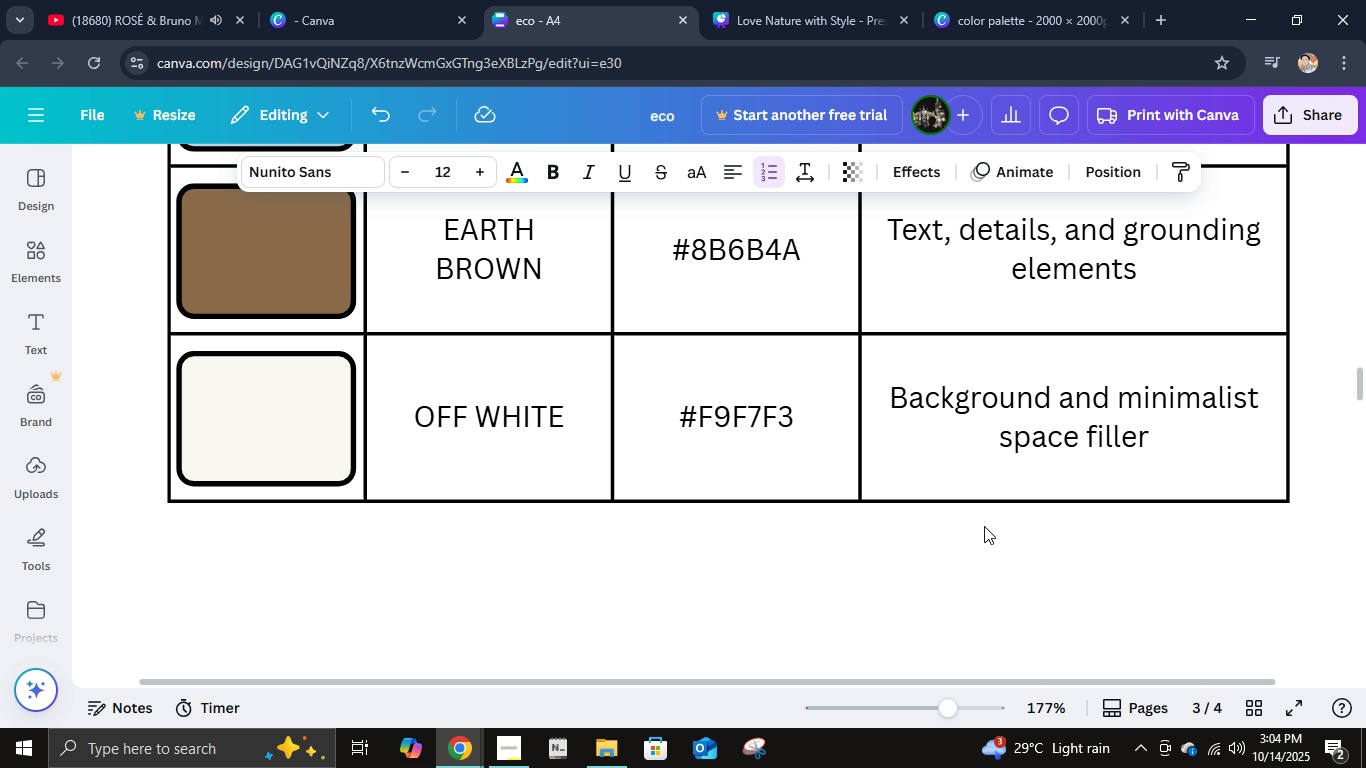 
scroll: coordinate [984, 526], scroll_direction: down, amount: 29.0
 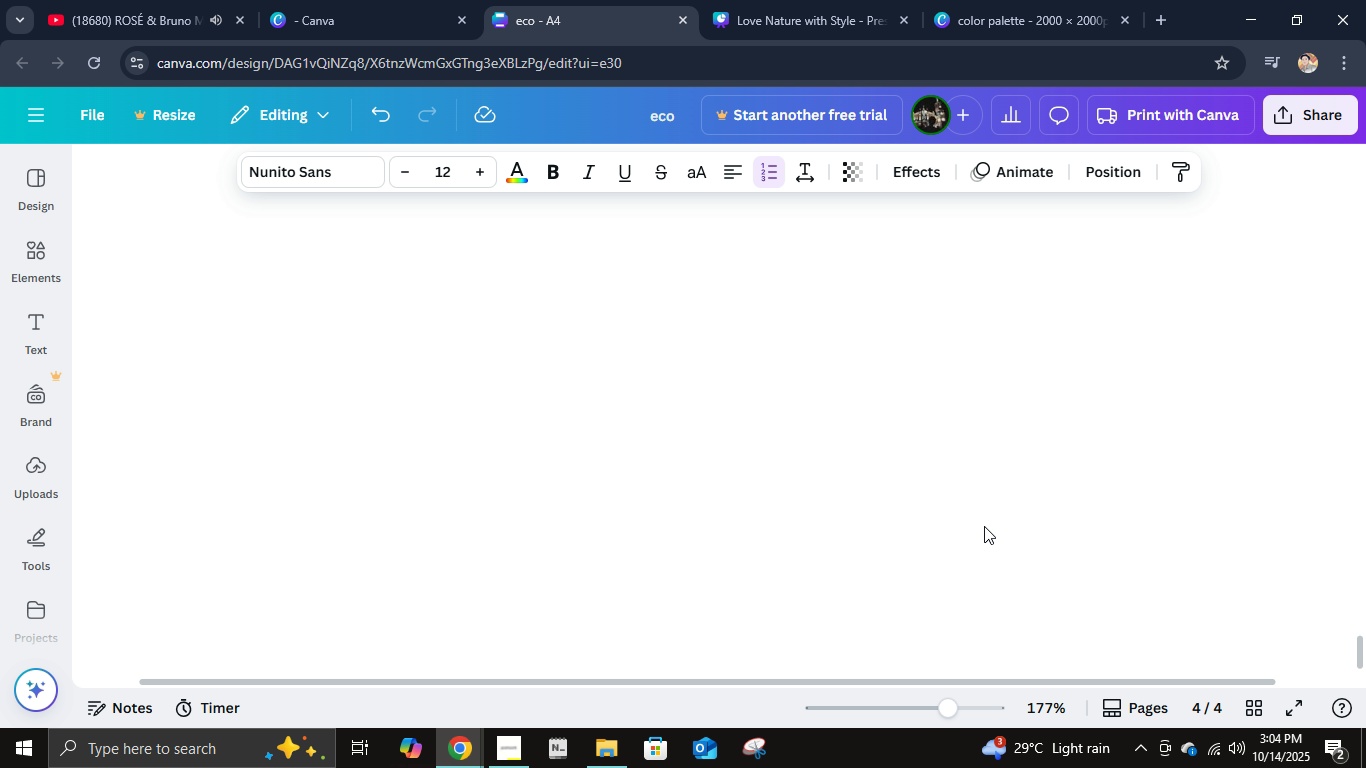 
scroll: coordinate [984, 526], scroll_direction: up, amount: 3.0
 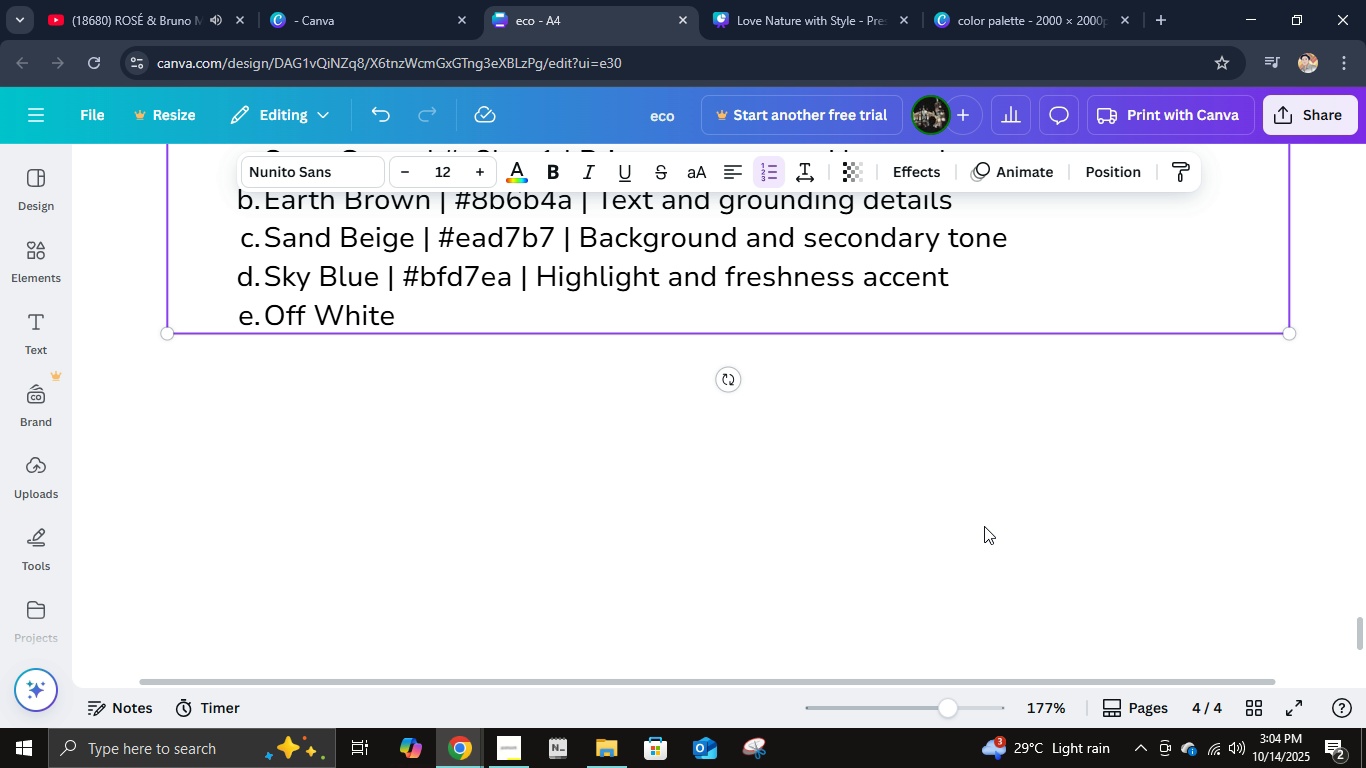 
type( | @)
key(Backspace)
type(#f9f7f3 | Base colo )
key(Backspace)
type(r for minimalist look)
 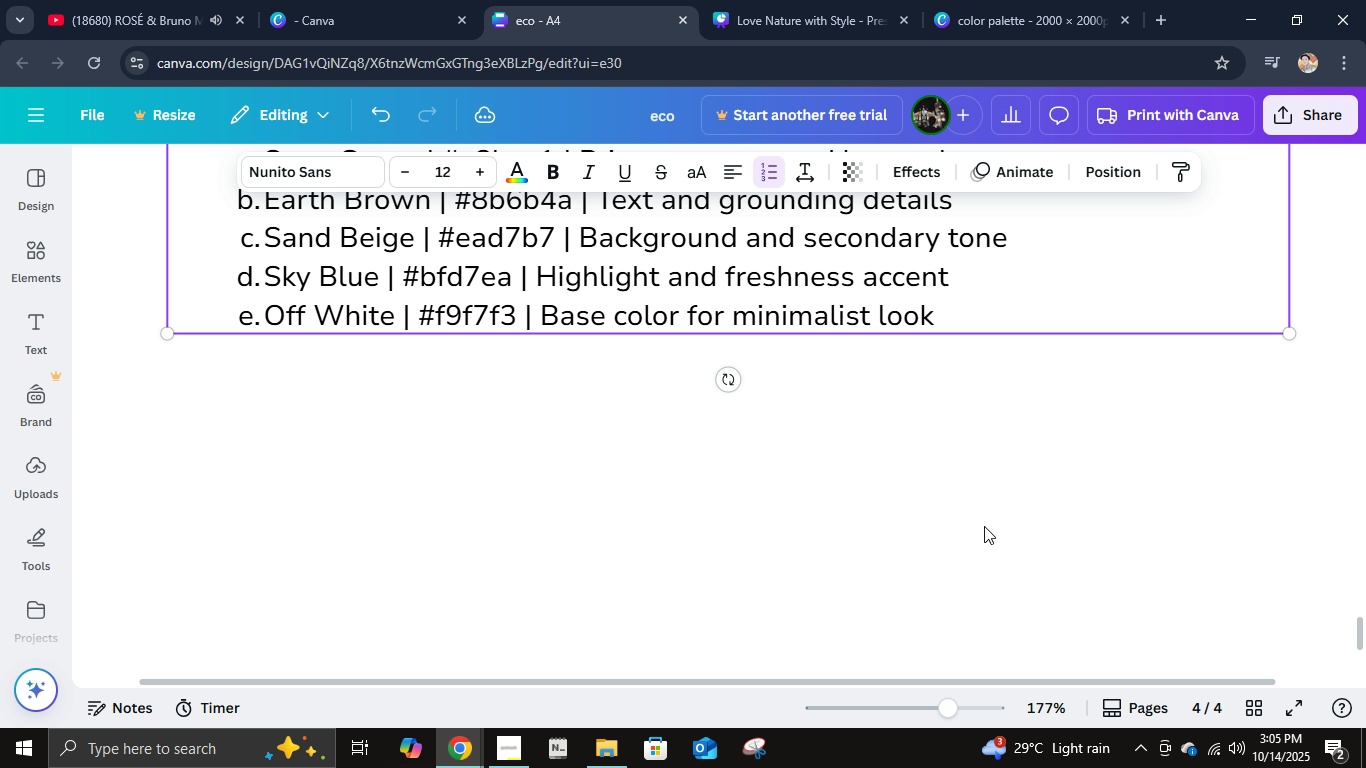 
key(Enter)
 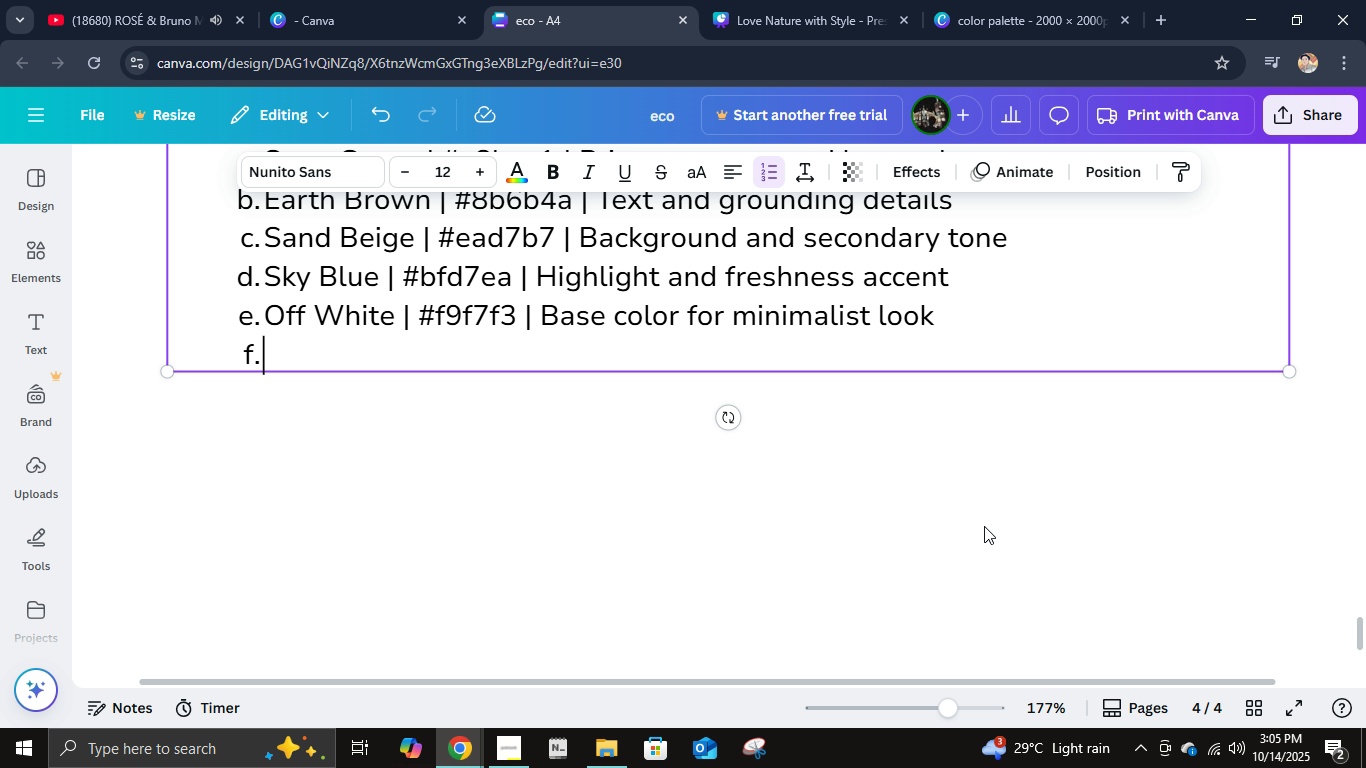 
key(Tab)
type(Tip: Maintain a 60/2)
key(Backspace)
type(30/10 balance - 60% neutrals, 30% earthy tones, 109)
key(Backspace)
key(Backspace)
type(0% accents.)
 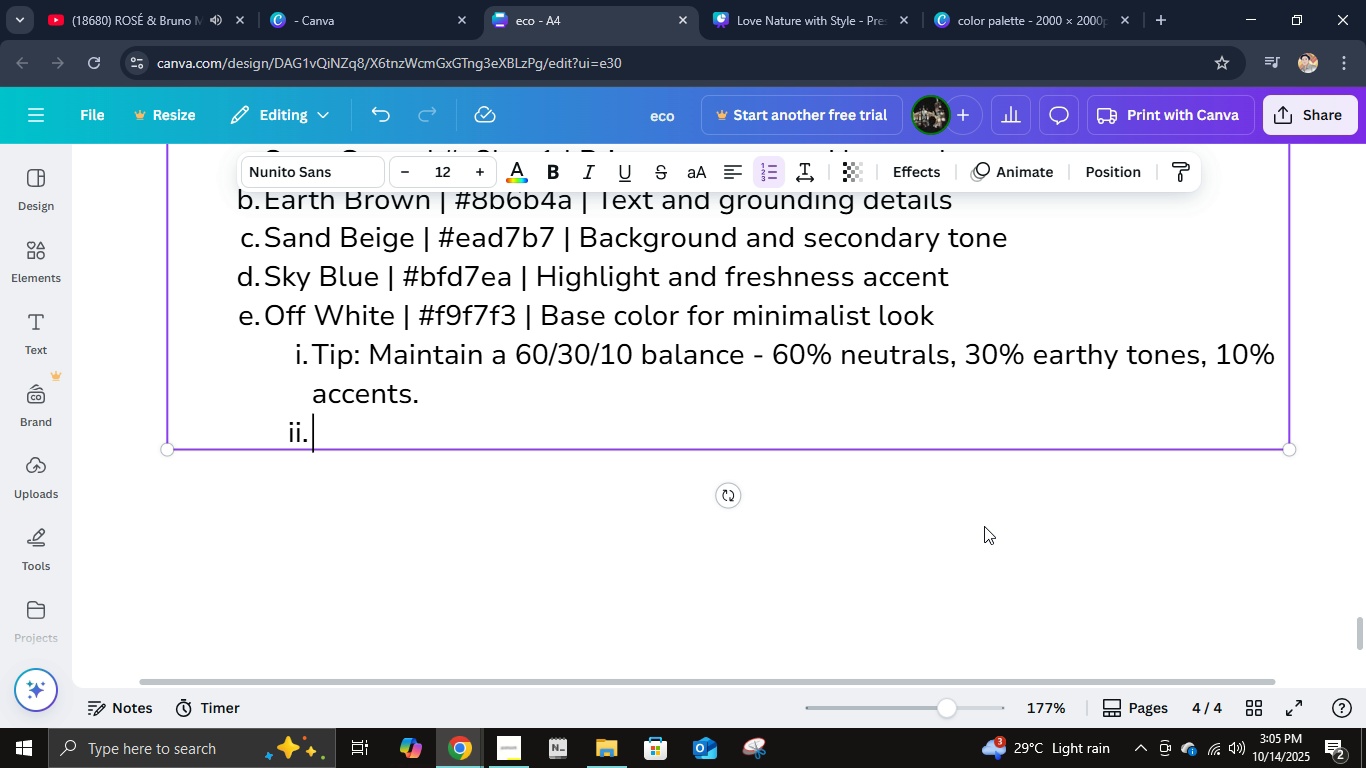 
 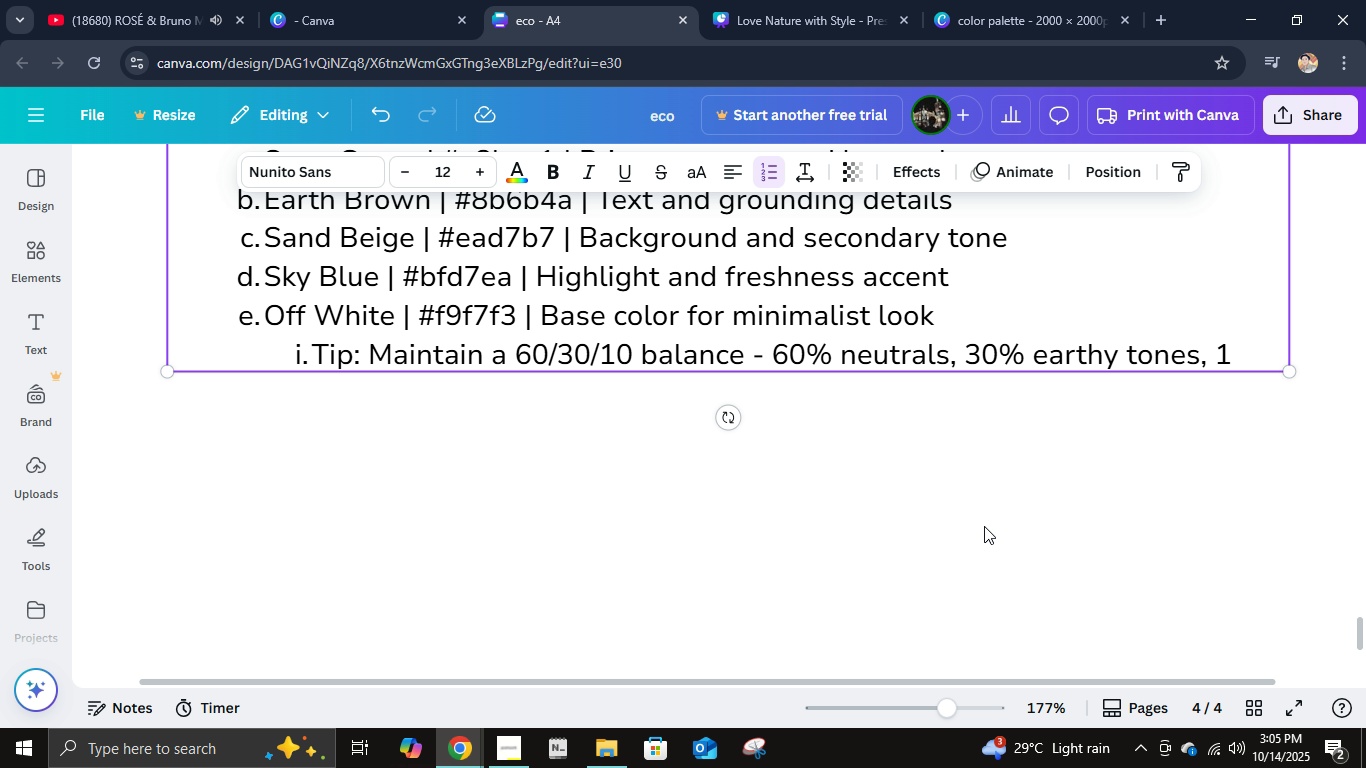 
key(Enter)
 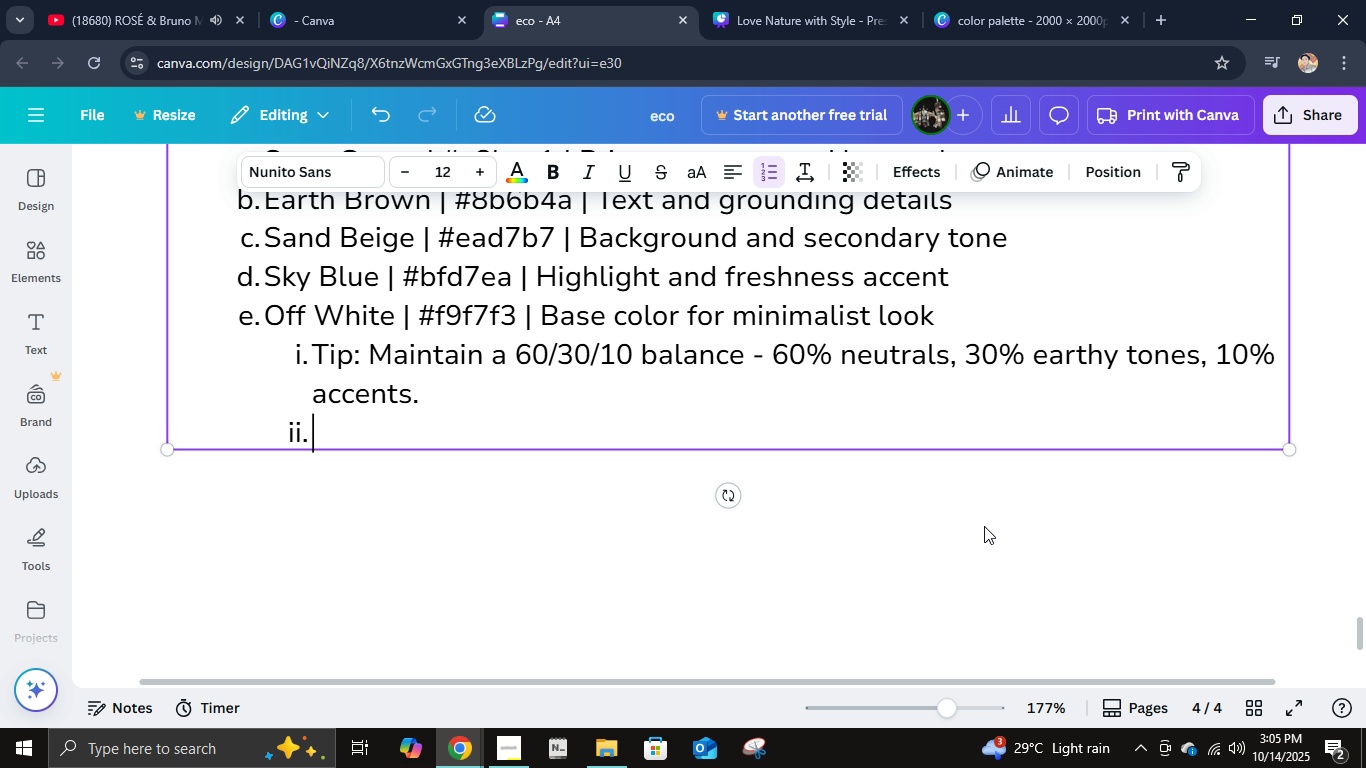 
key(Enter)
 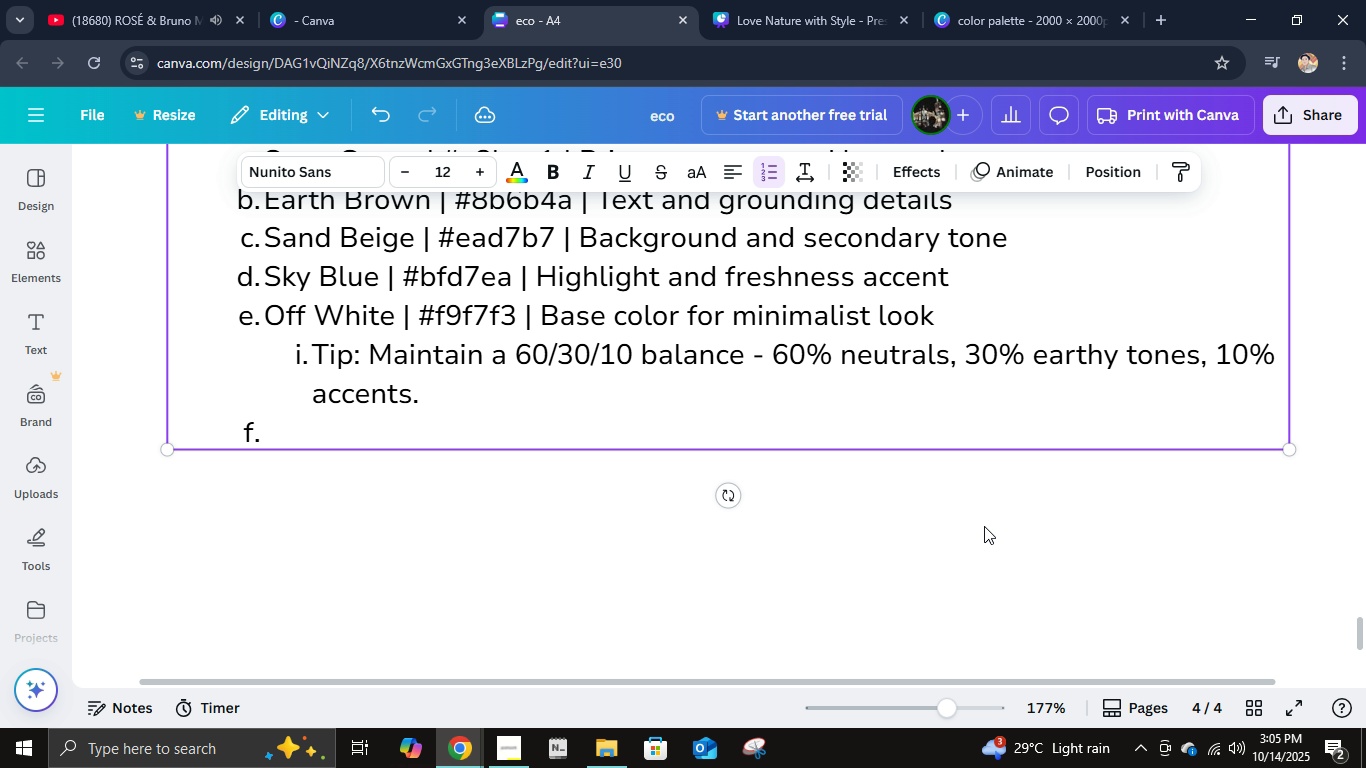 
key(Enter)
 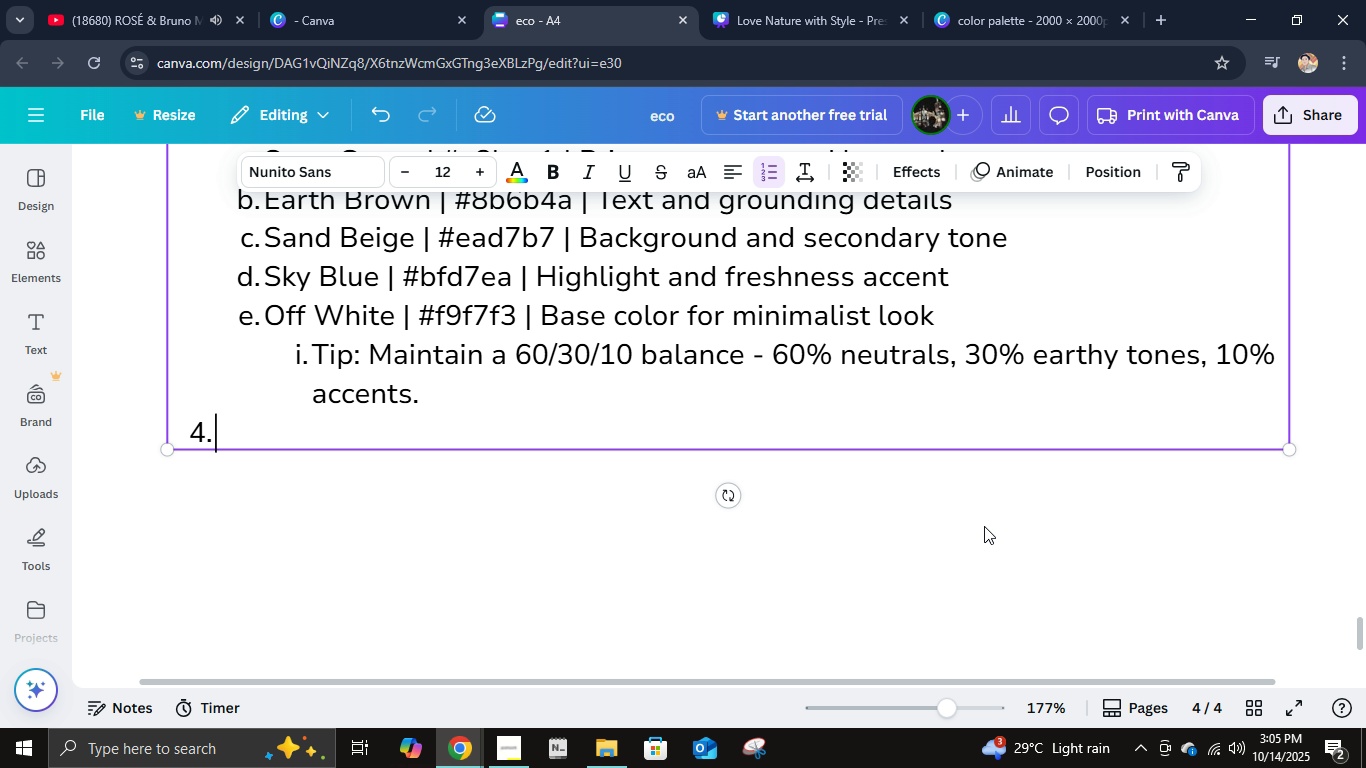 
key(Shift+T)
 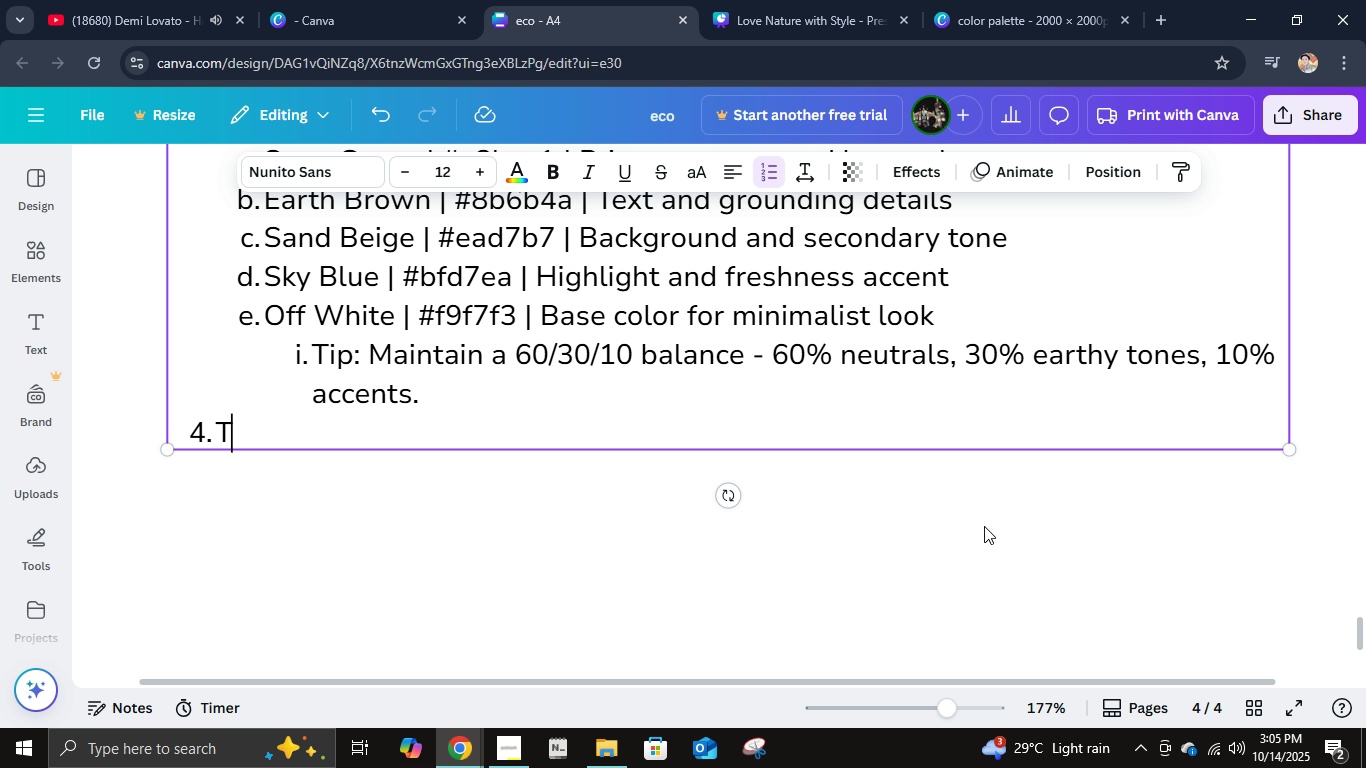 
key(Backspace)
 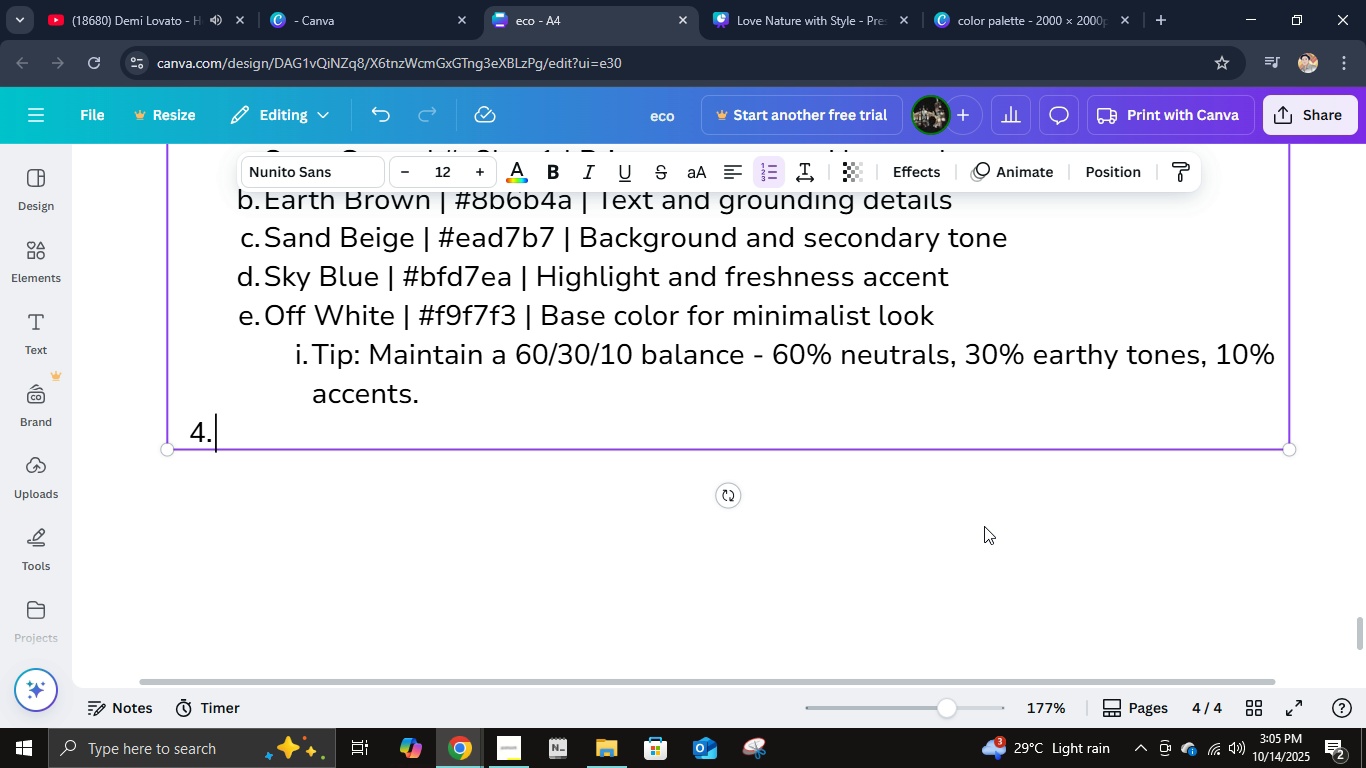 
key(Control+B)
 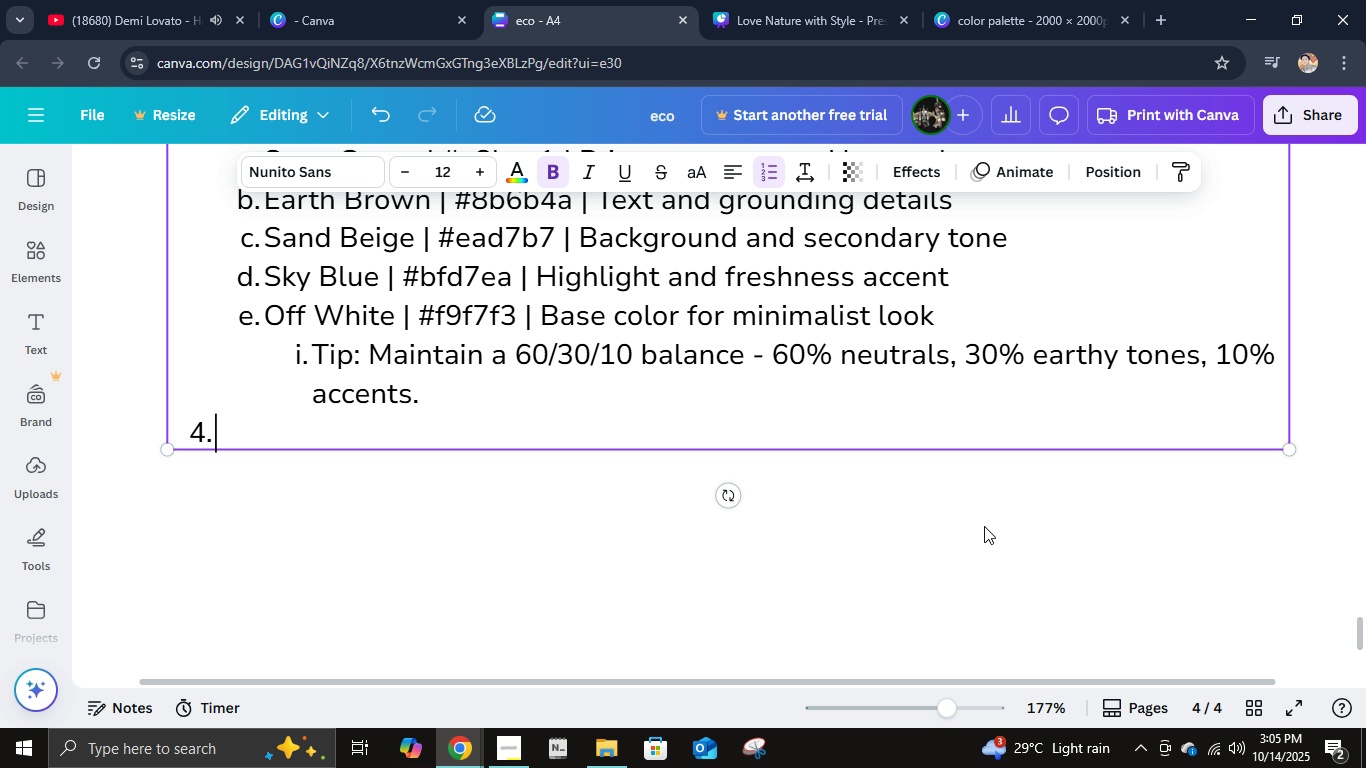 
type(TYPOGRAH)
key(Backspace)
type(PHY)
 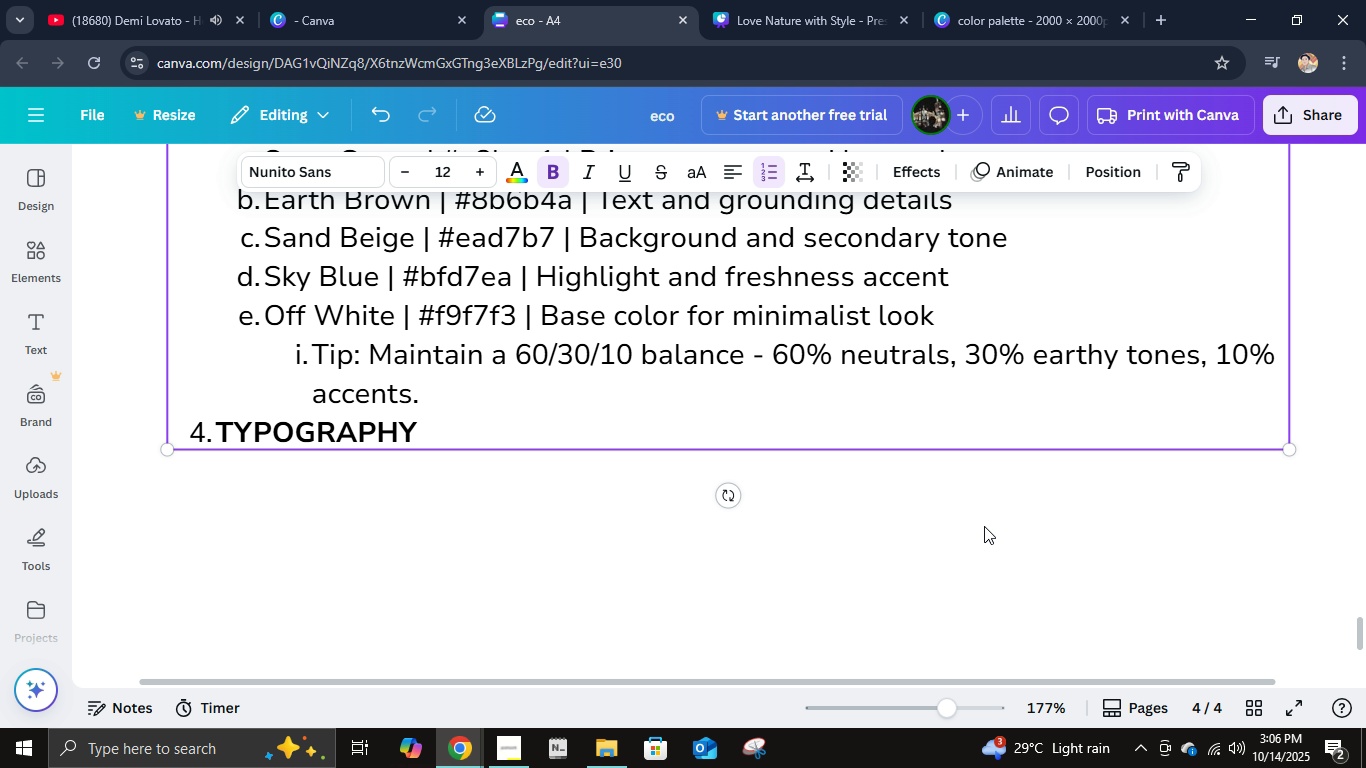 
key(Enter)
 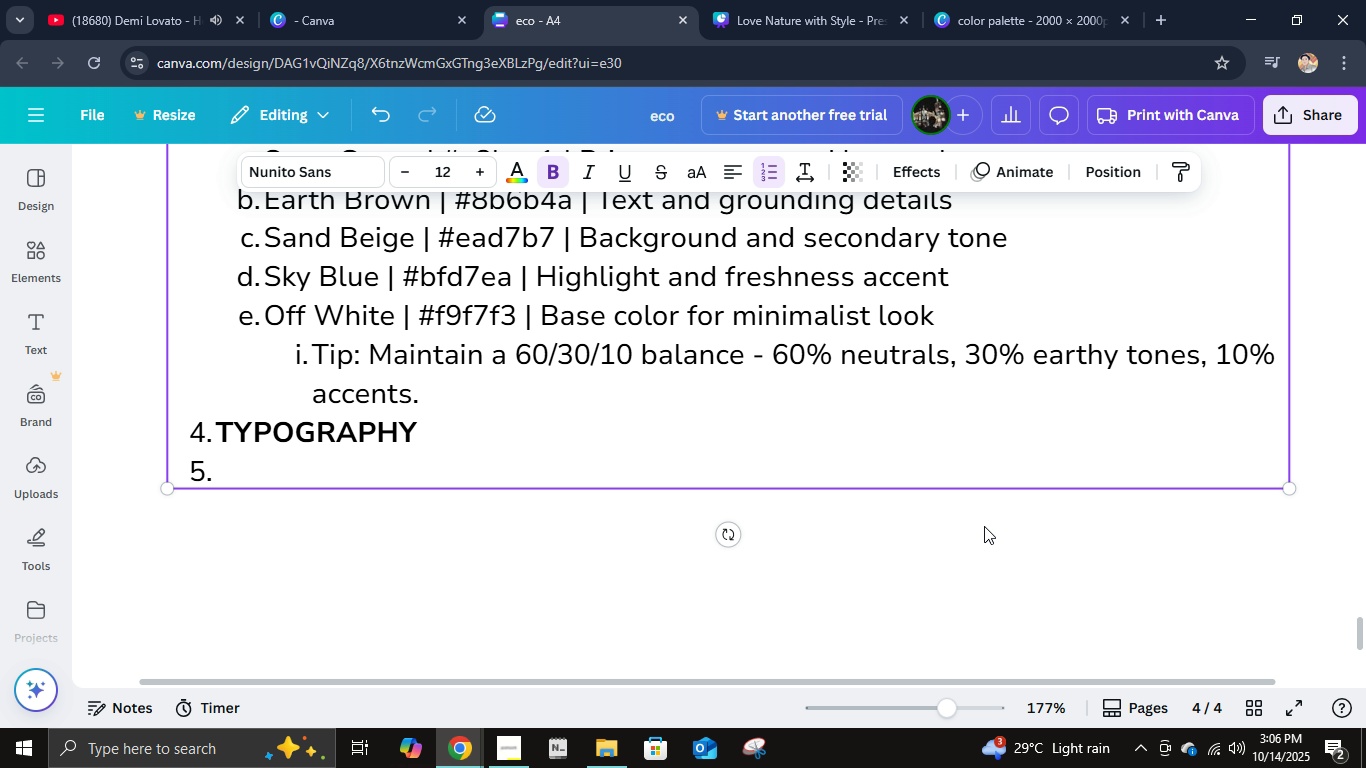 
key(Tab)
 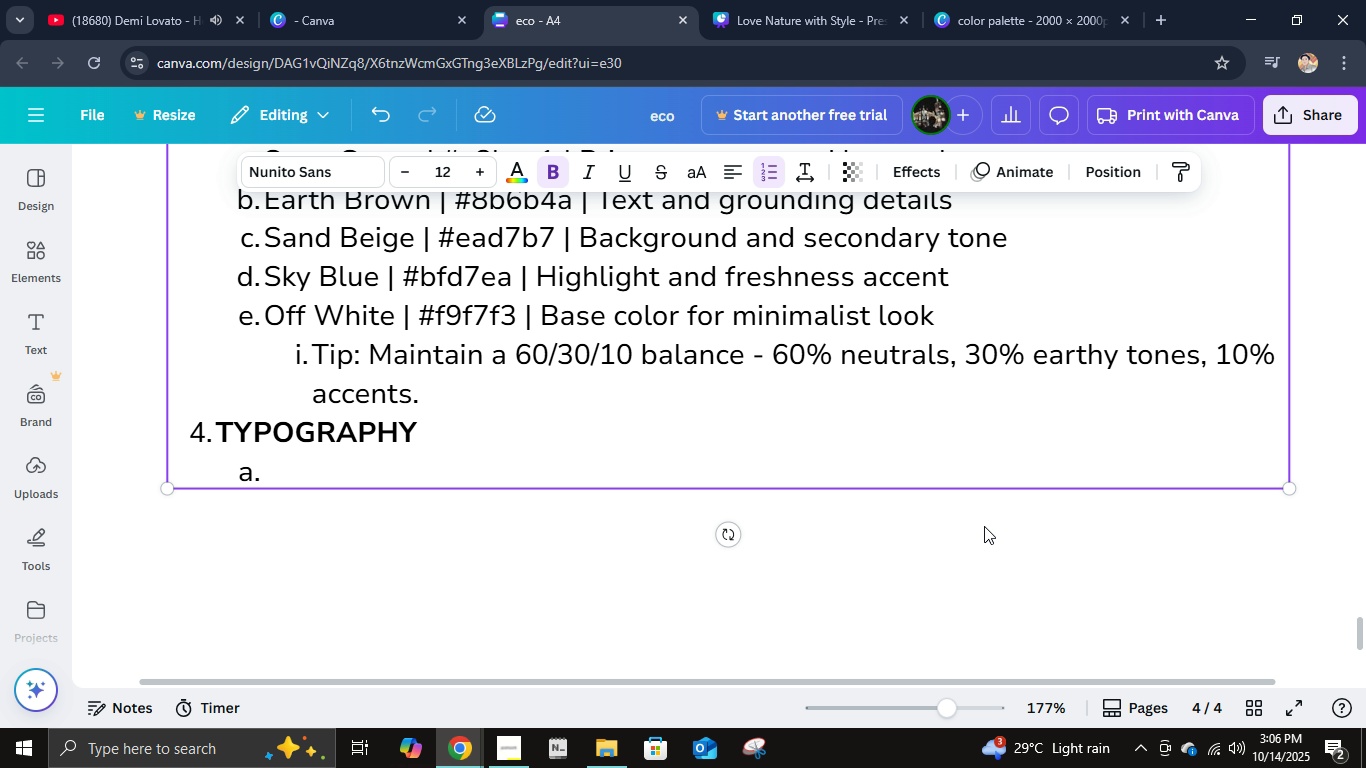 
type(p)
key(Backspace)
type(Primary fon)
key(Backspace)
key(Backspace)
key(Backspace)
type(Font: )
 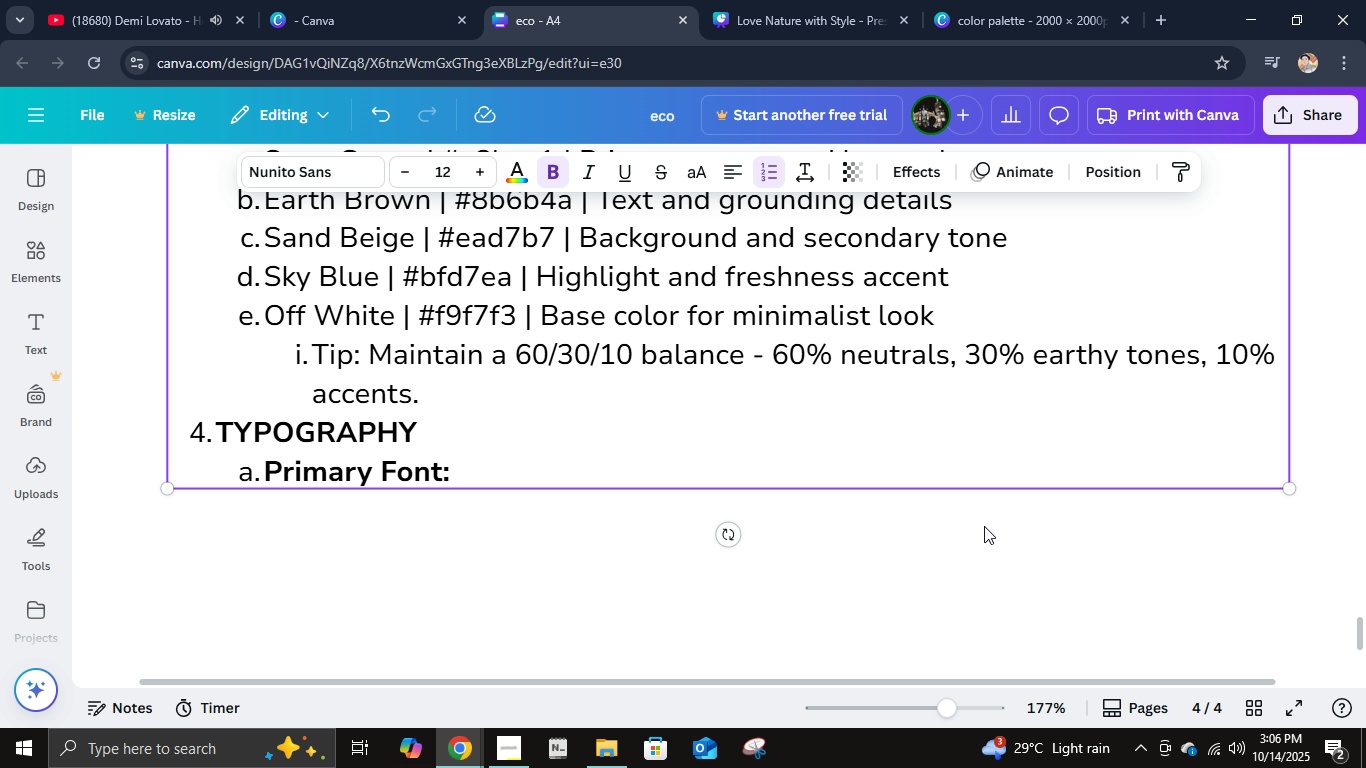 
wait(19.13)
 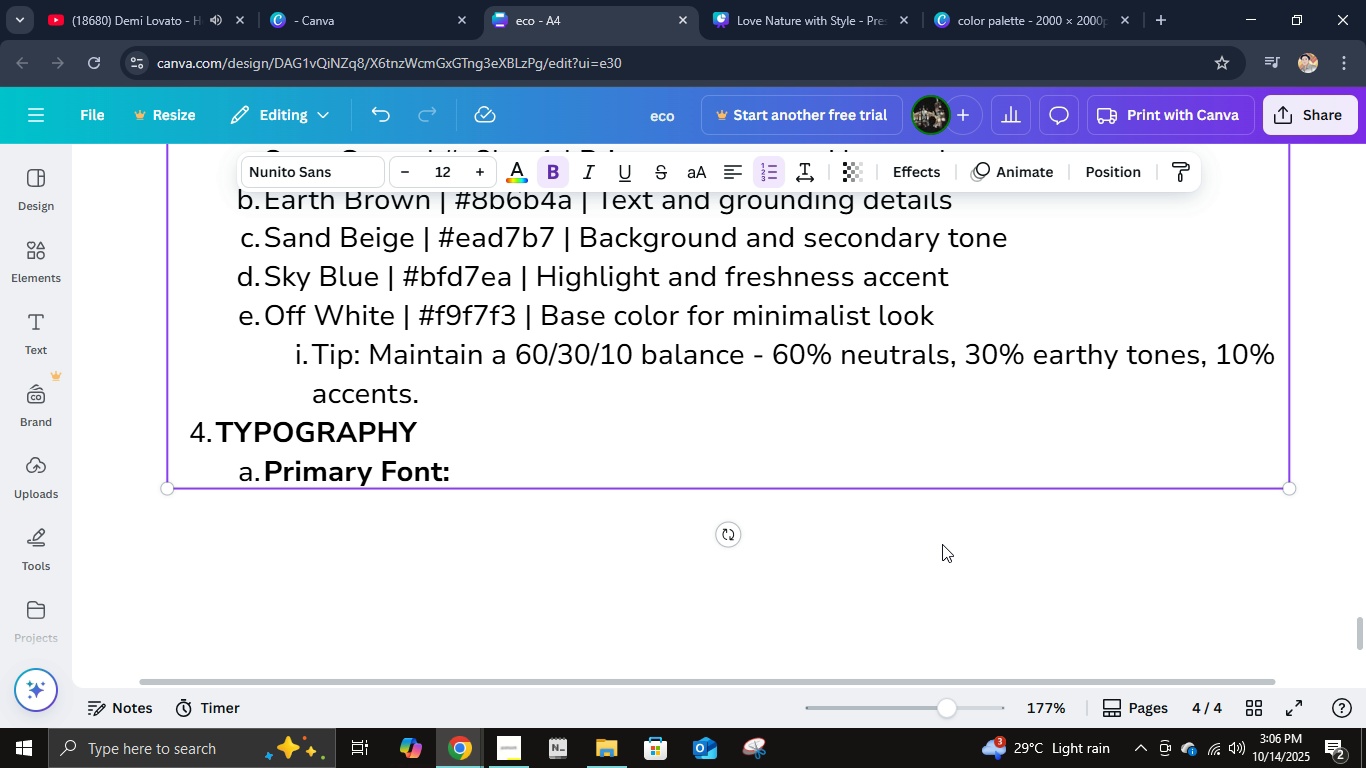 
scroll: coordinate [1102, 470], scroll_direction: up, amount: 24.0
 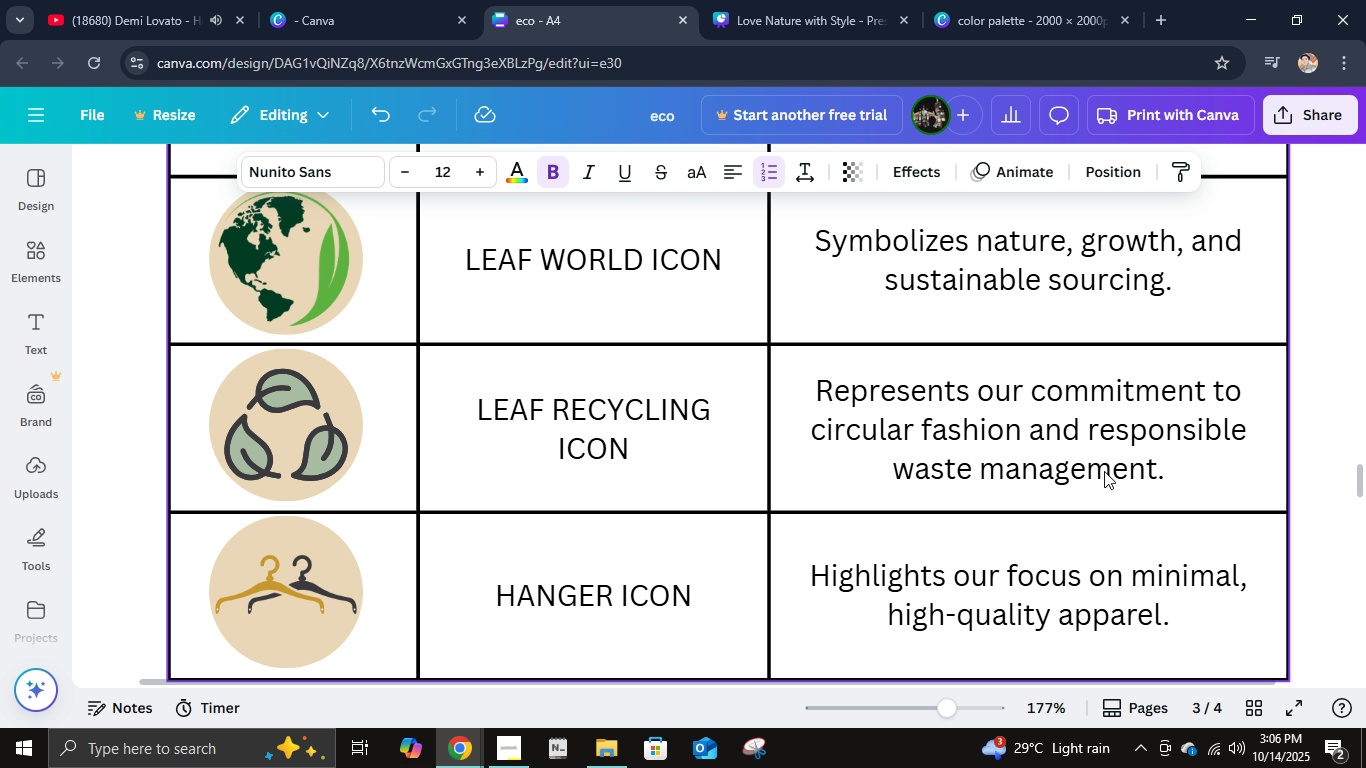 
hold_key(key=ControlLeft, duration=0.55)
scroll: coordinate [1106, 473], scroll_direction: down, amount: 1.0
 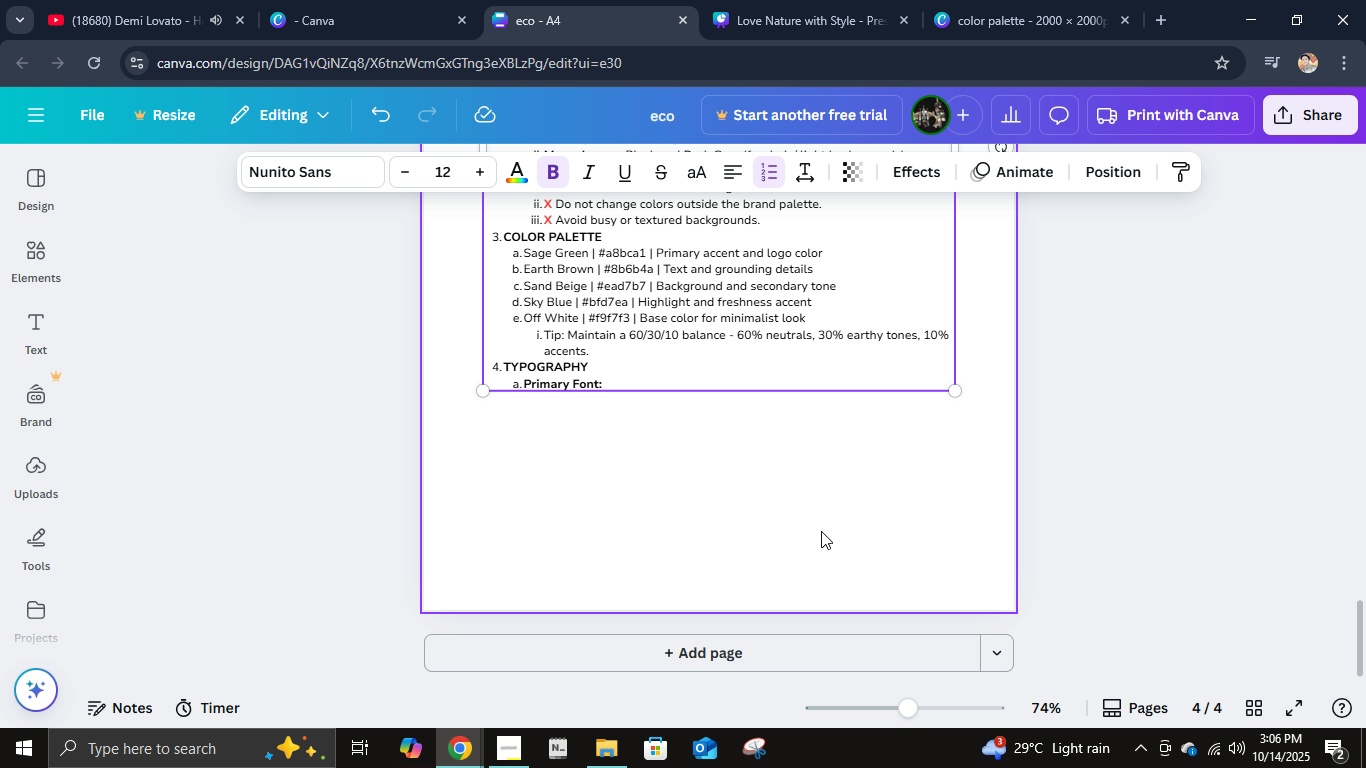 
wait(8.43)
 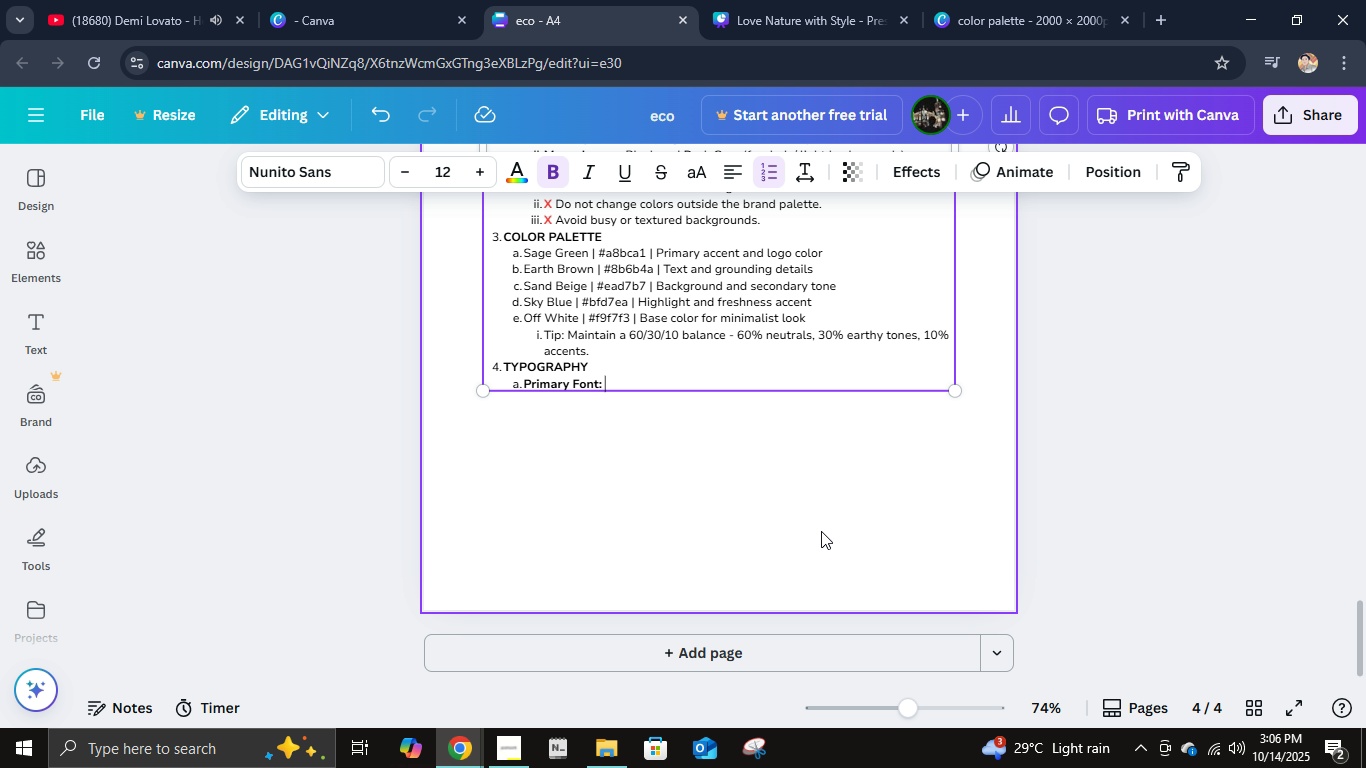 
key(Control+A)
 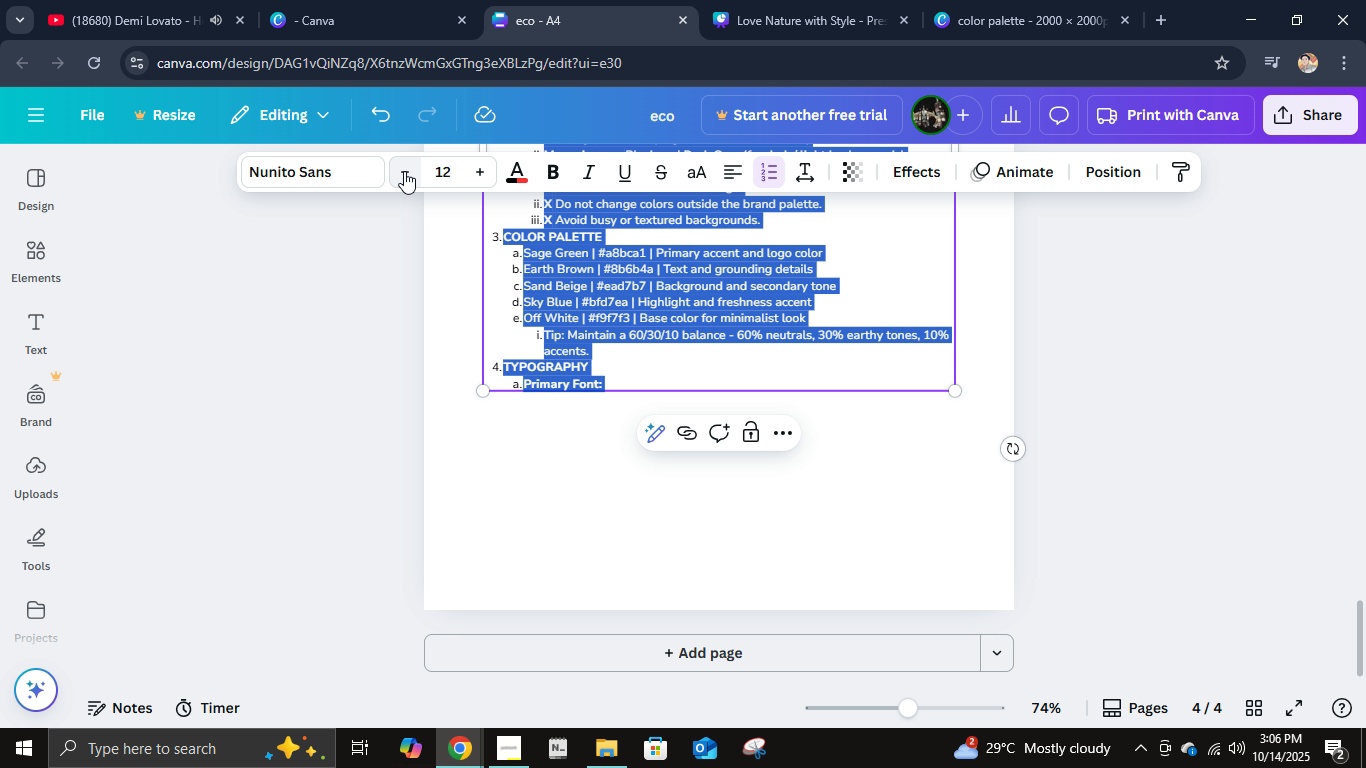 
left_click([403, 170])
 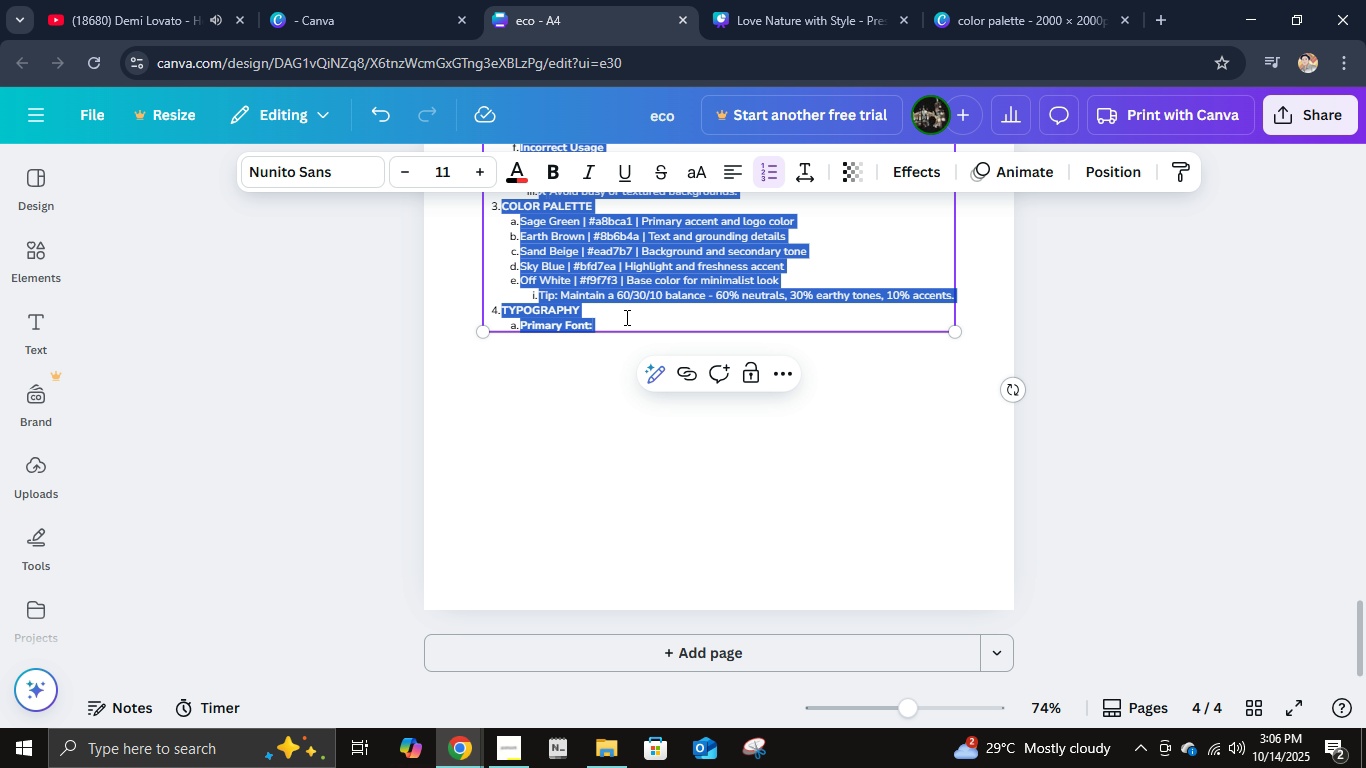 
left_click([625, 317])
 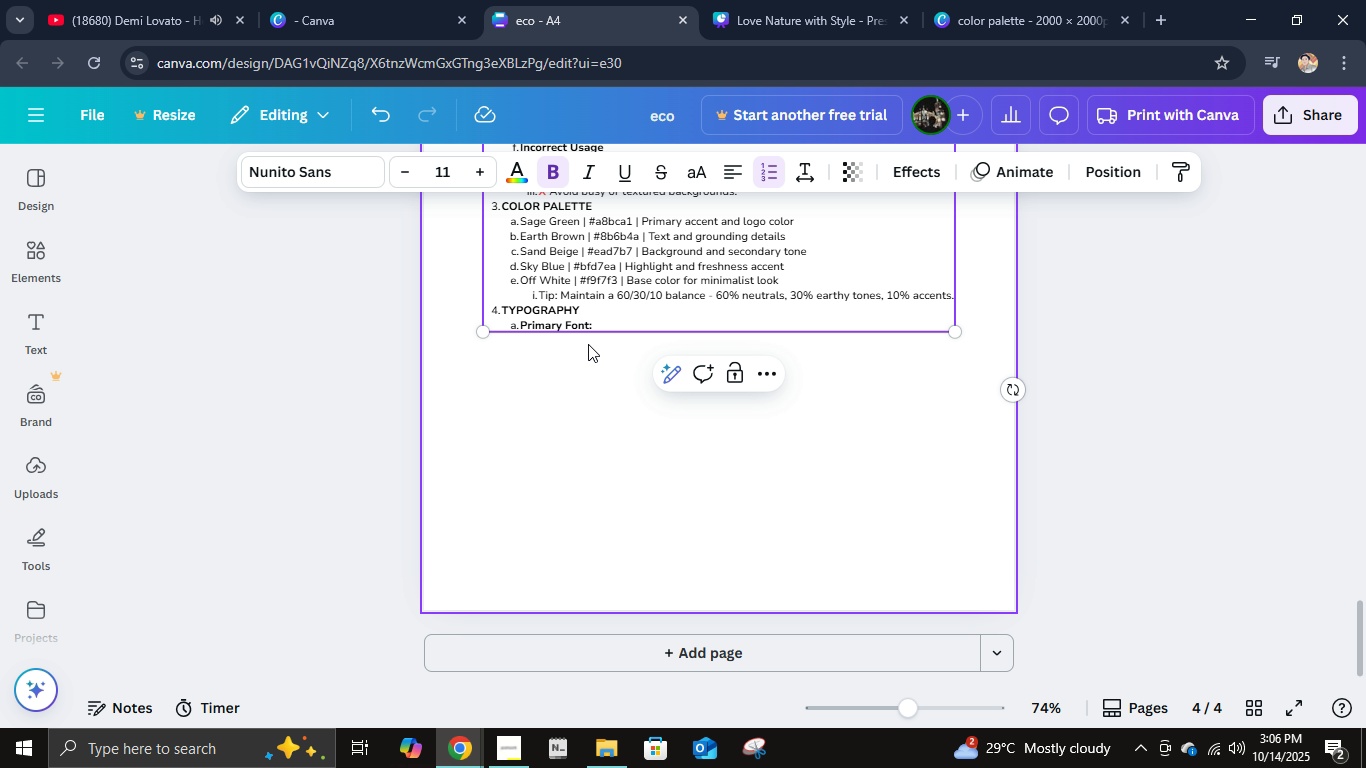 
scroll: coordinate [600, 341], scroll_direction: up, amount: 4.0
 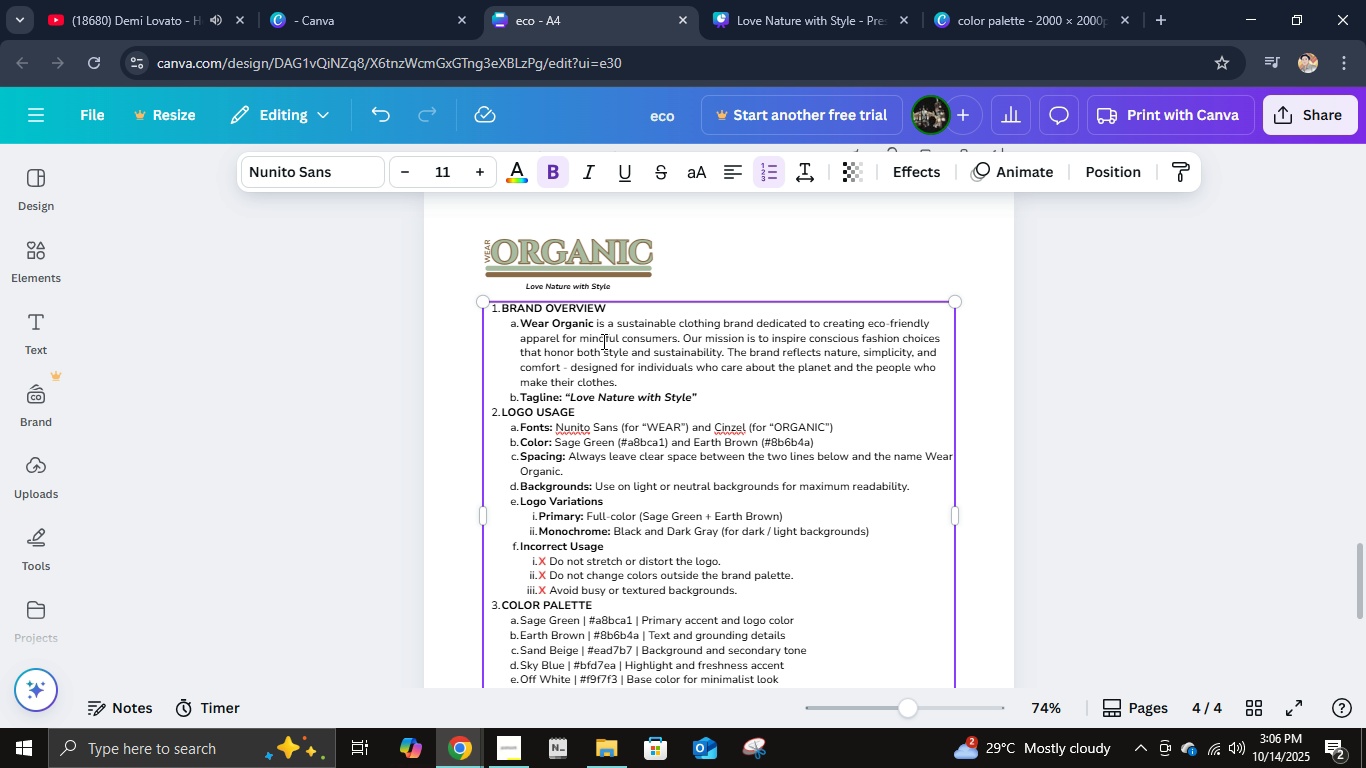 
scroll: coordinate [602, 341], scroll_direction: down, amount: 4.0
 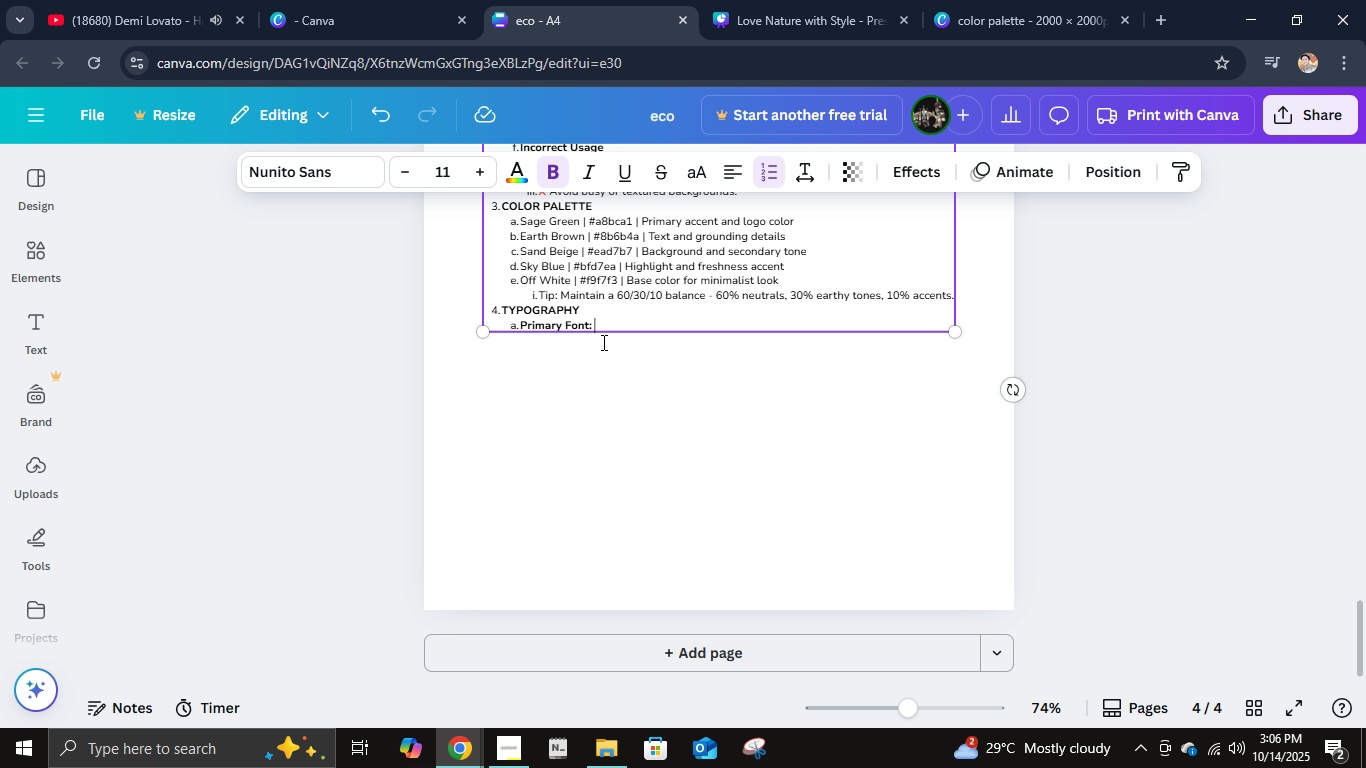 
mouse_move([585, 342])
 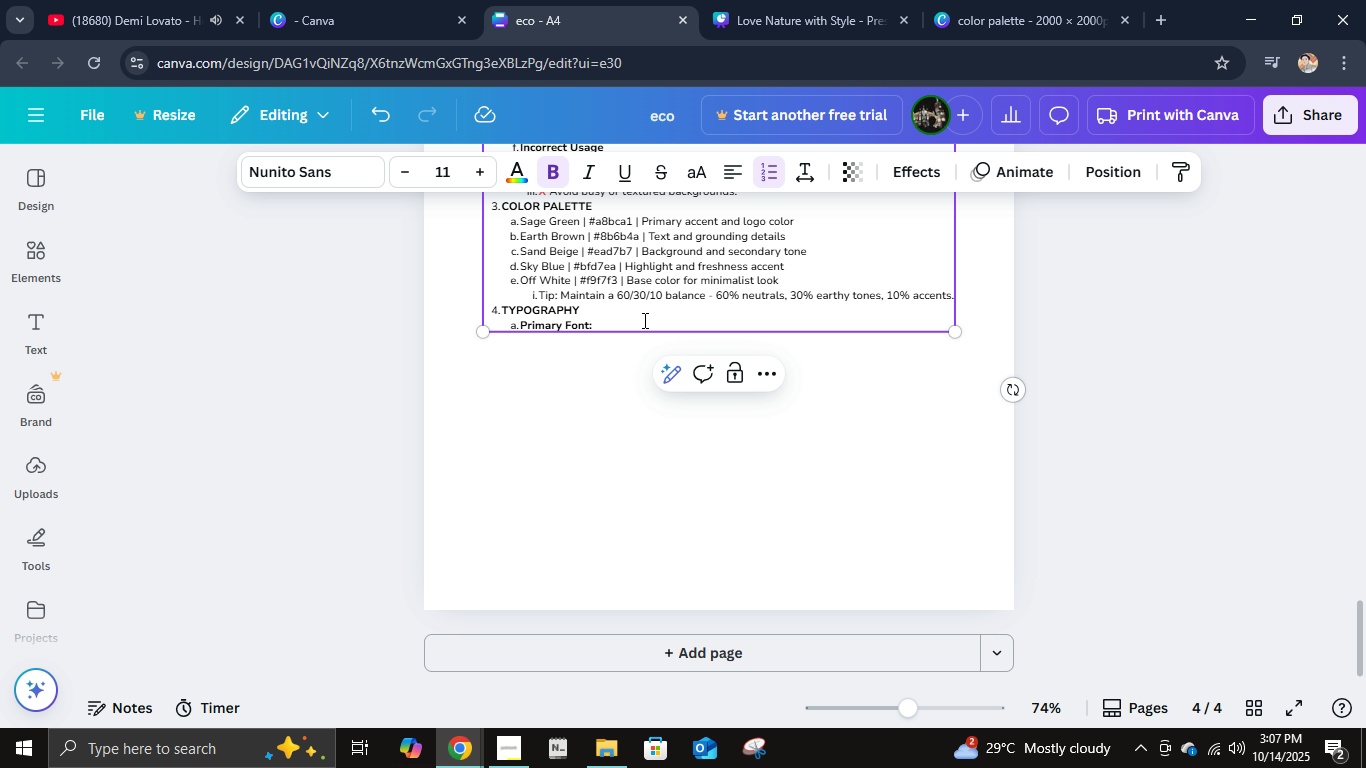 
type(Cin)
key(Backspace)
key(Backspace)
key(Backspace)
 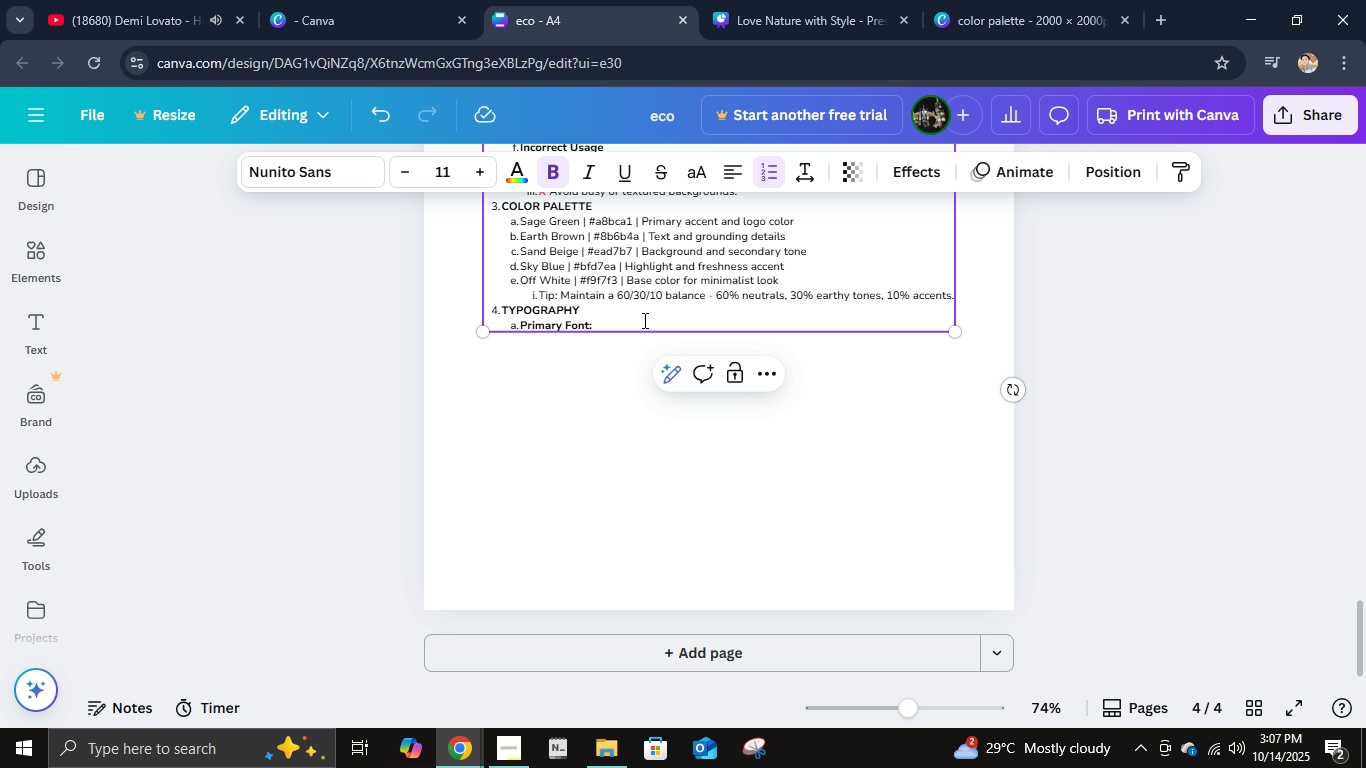 
key(Control+B)
 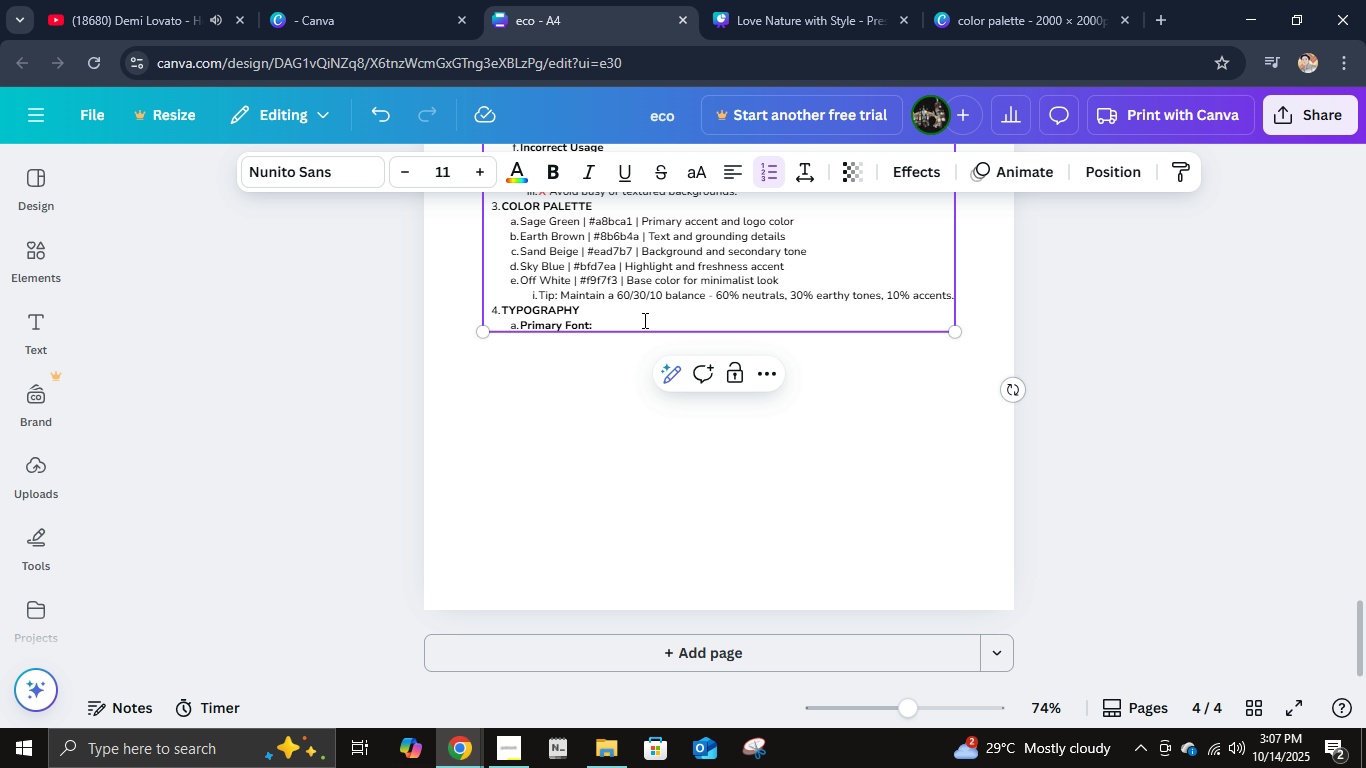 
key(Control+ControlLeft)
 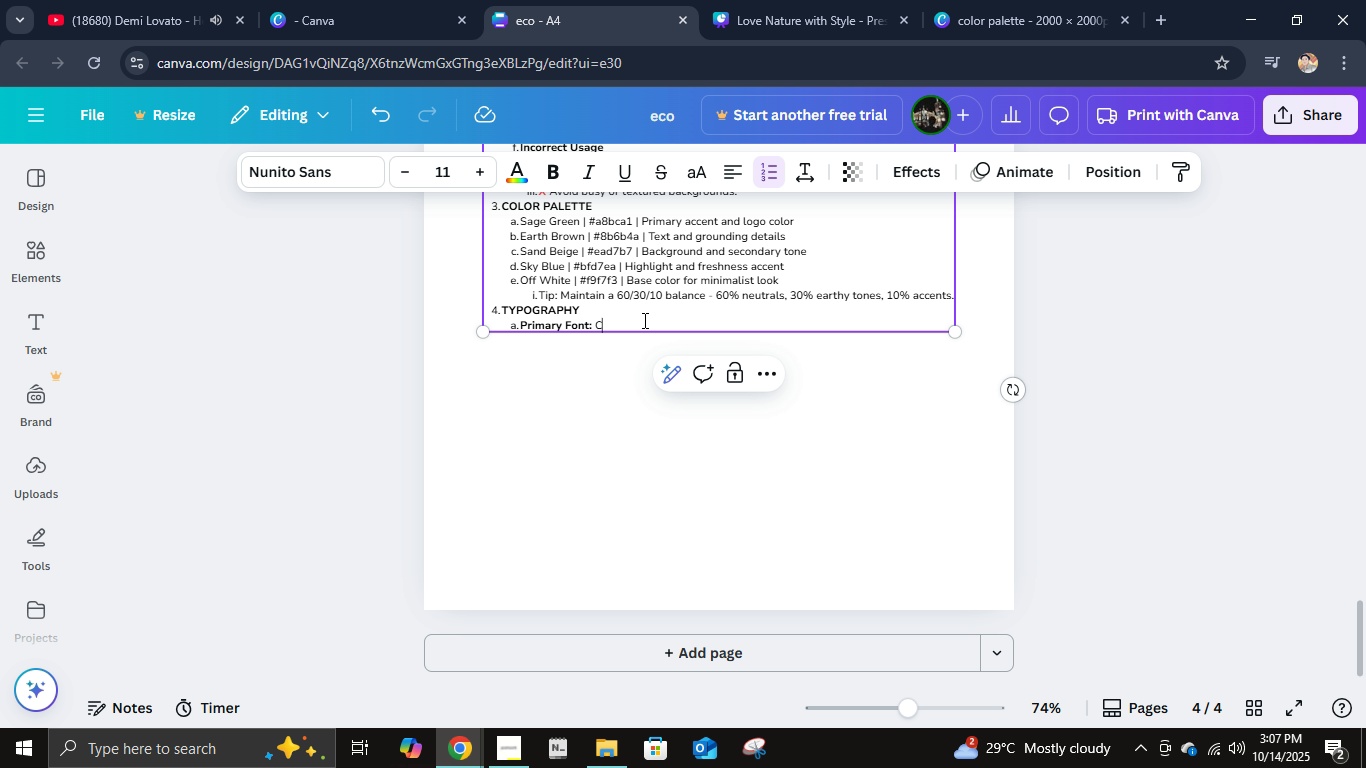 
type(Cinzel - used for headings and logos (elegant )
key(Backspace)
type(, timeless))
 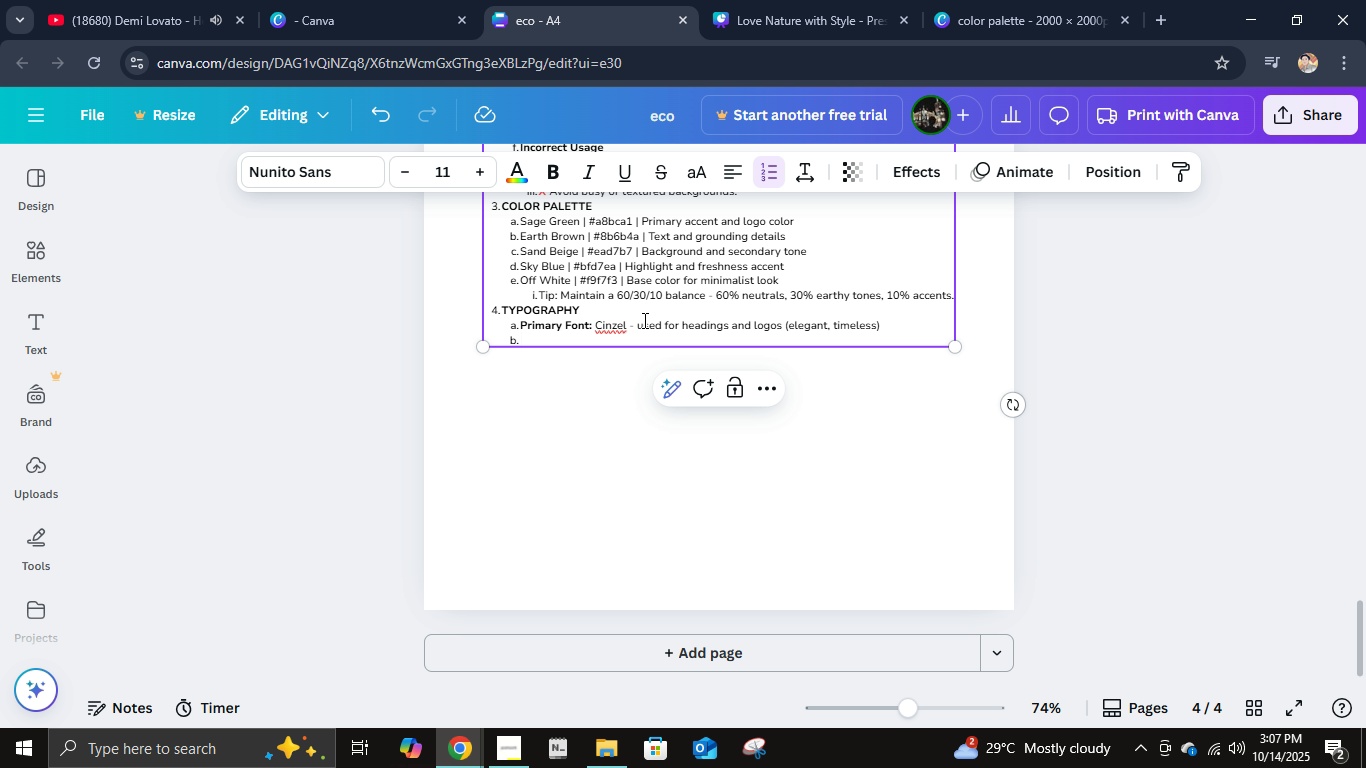 
 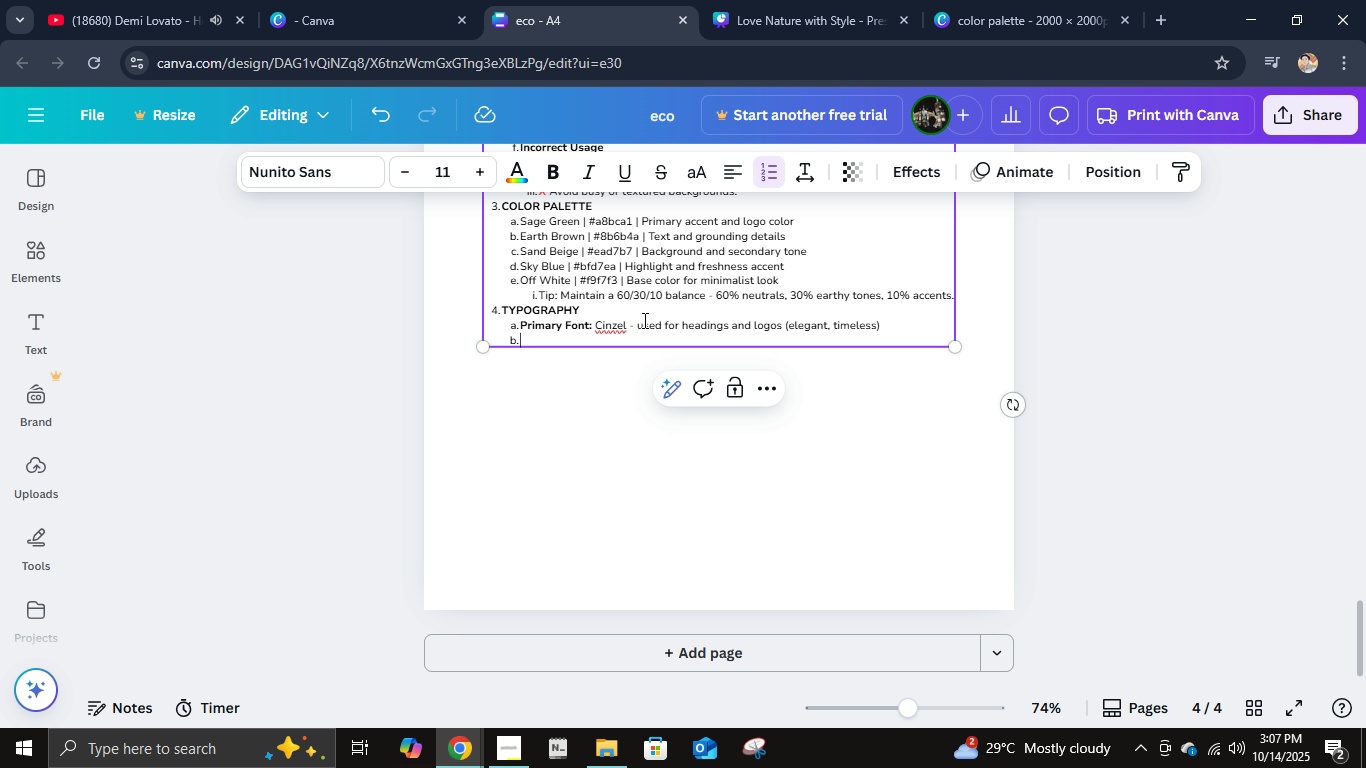 
key(Enter)
 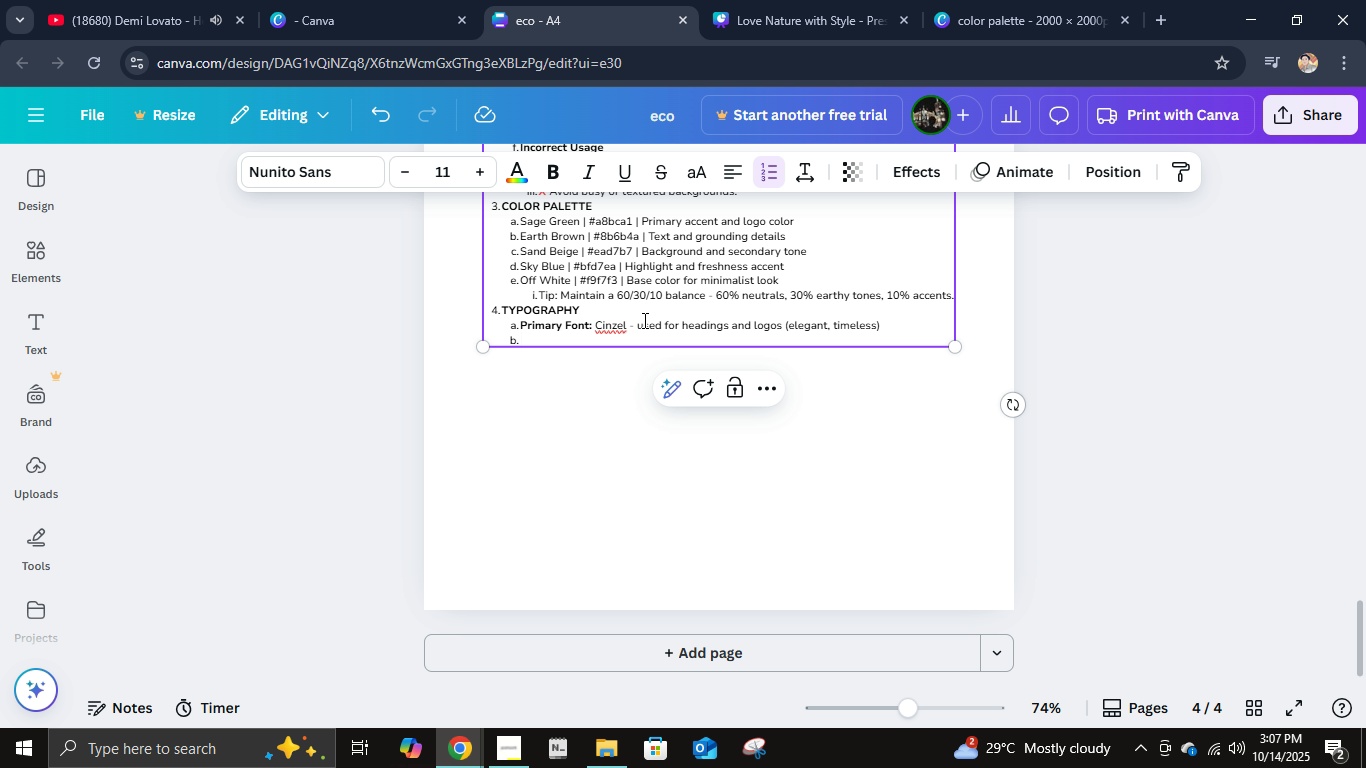 
key(CapsLock)
 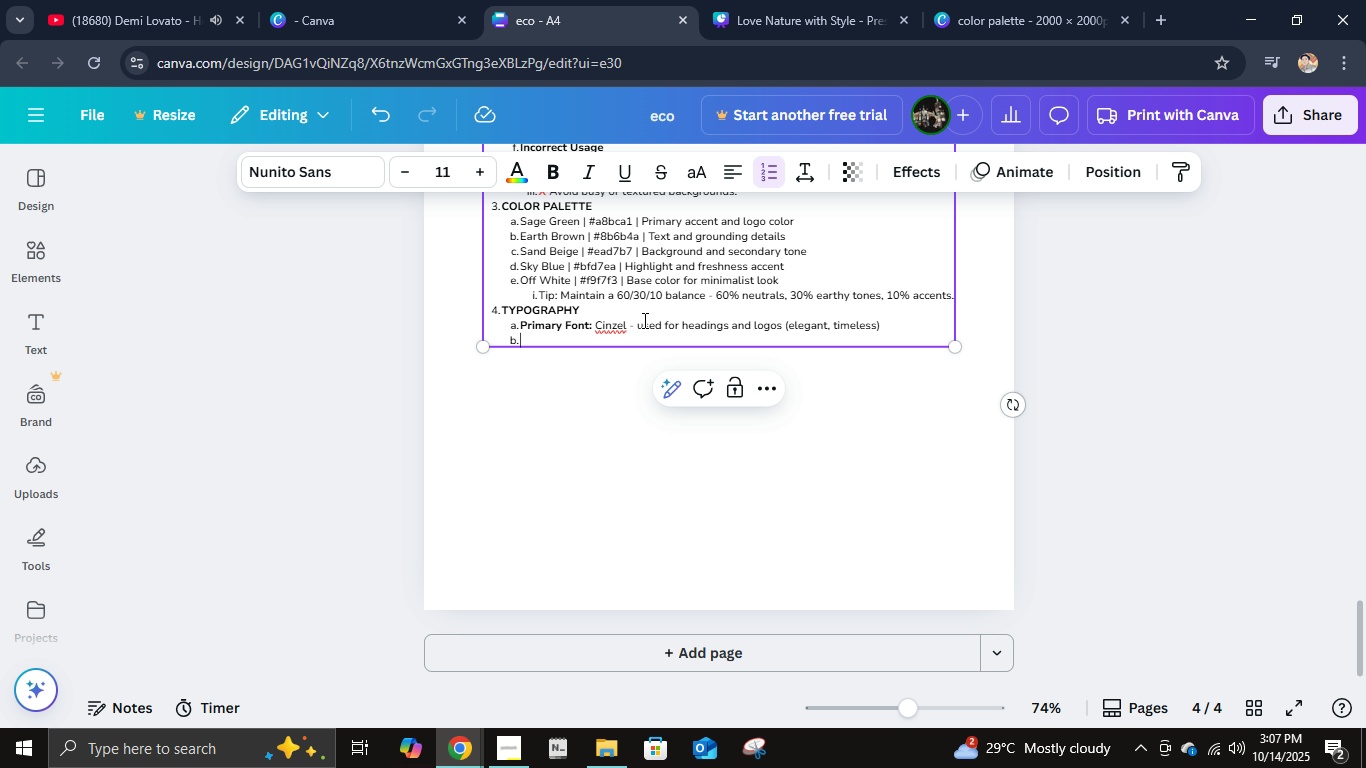 
key(CapsLock)
 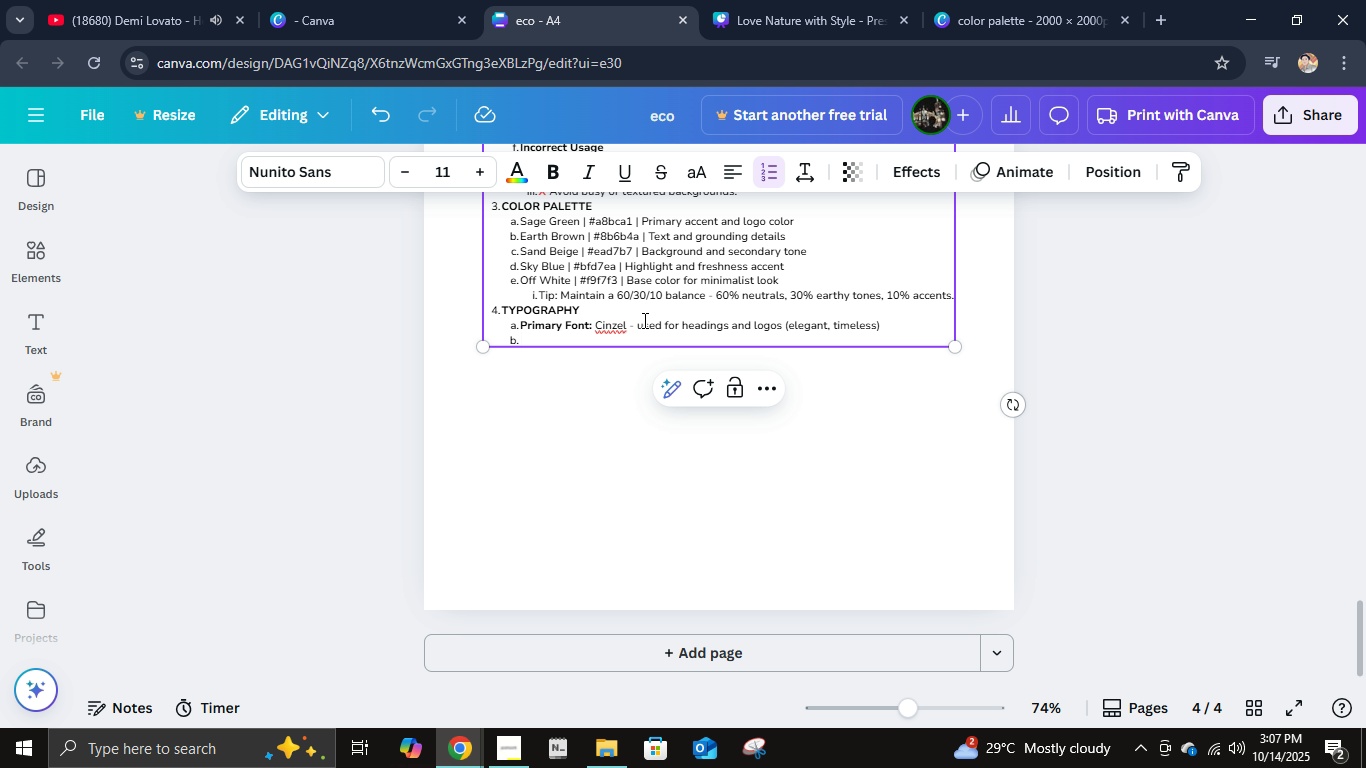 
key(Control+ControlLeft)
 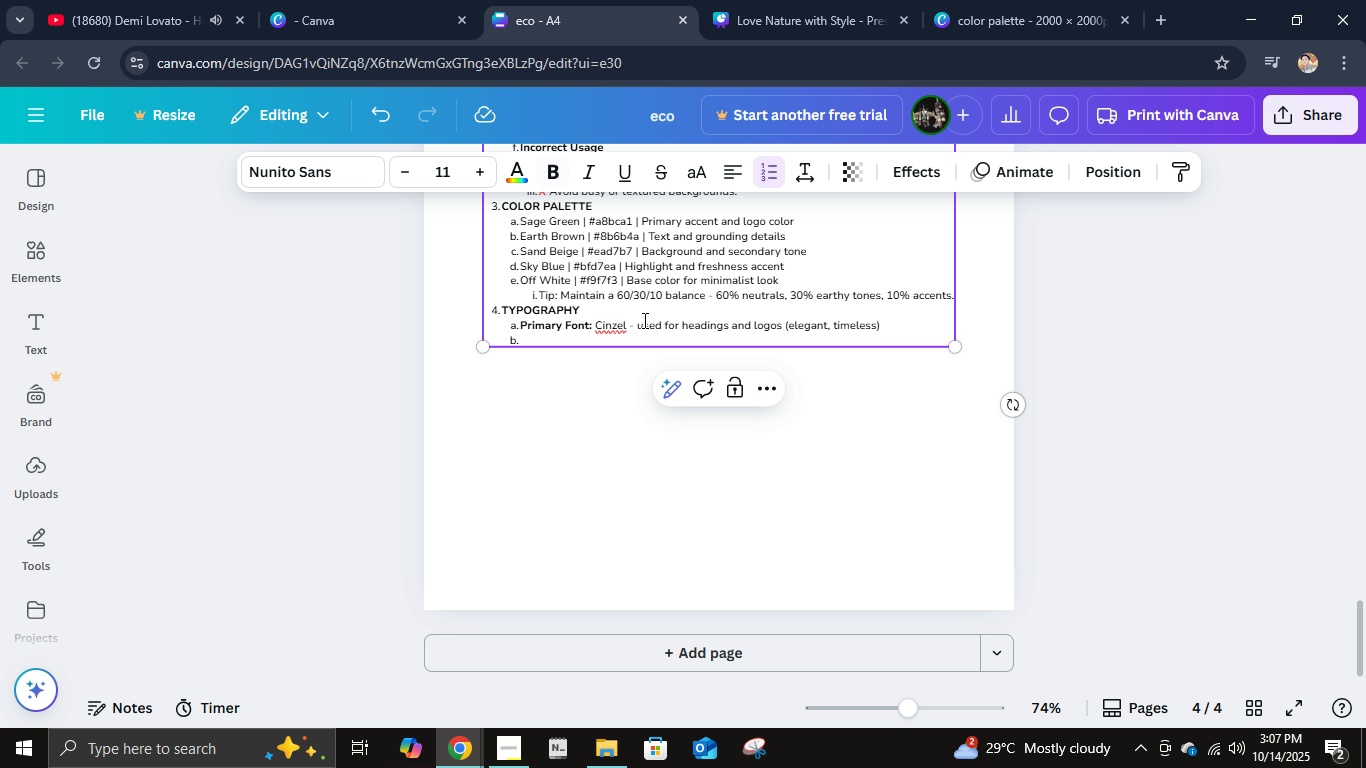 
key(Control+B)
 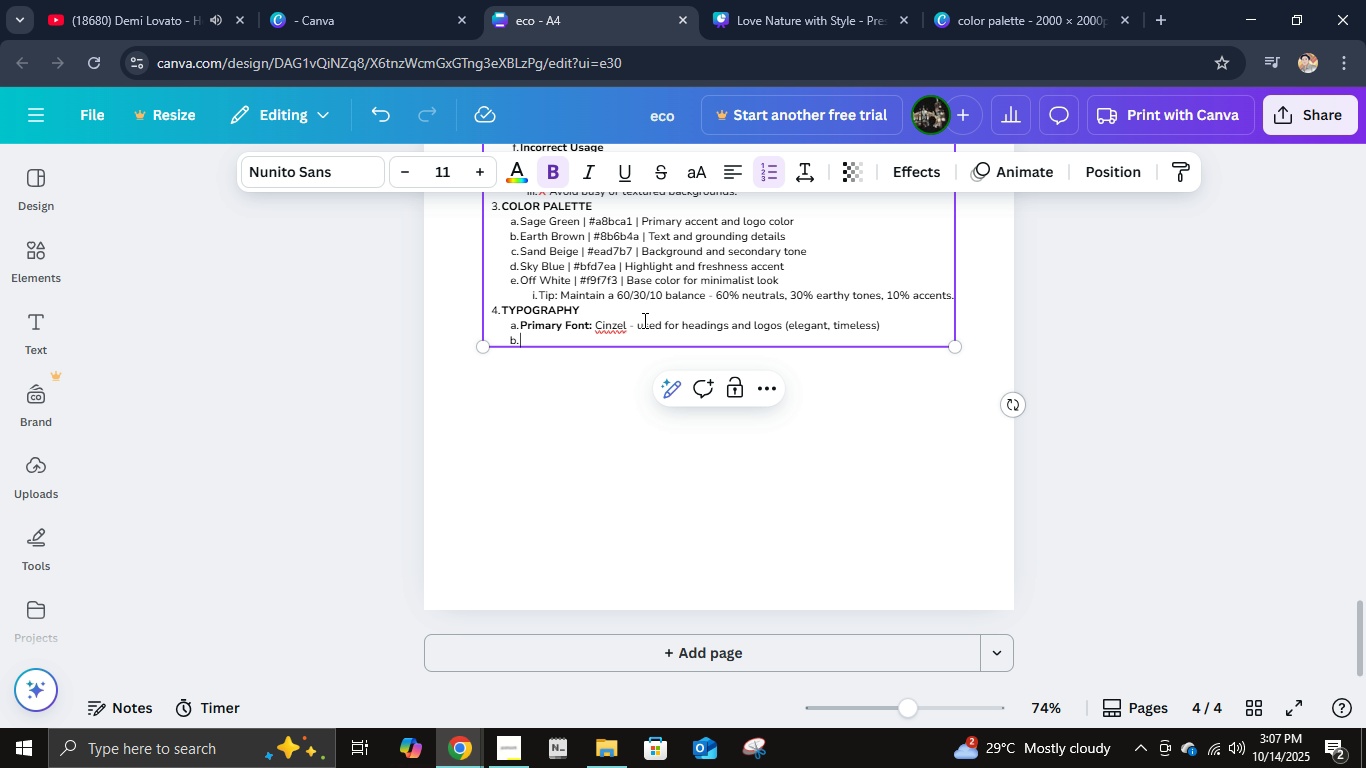 
type(Secondary Font: )
key(Tab)
 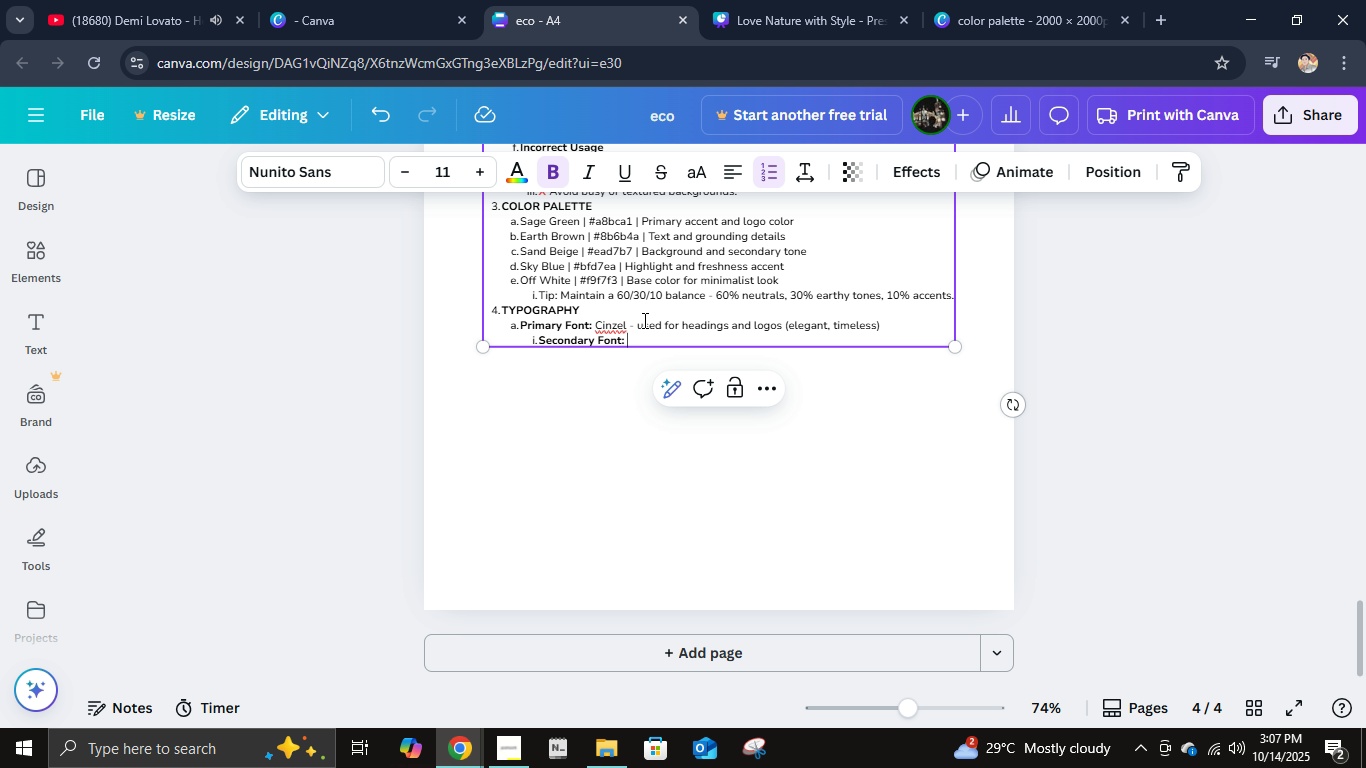 
key(Control+ControlLeft)
 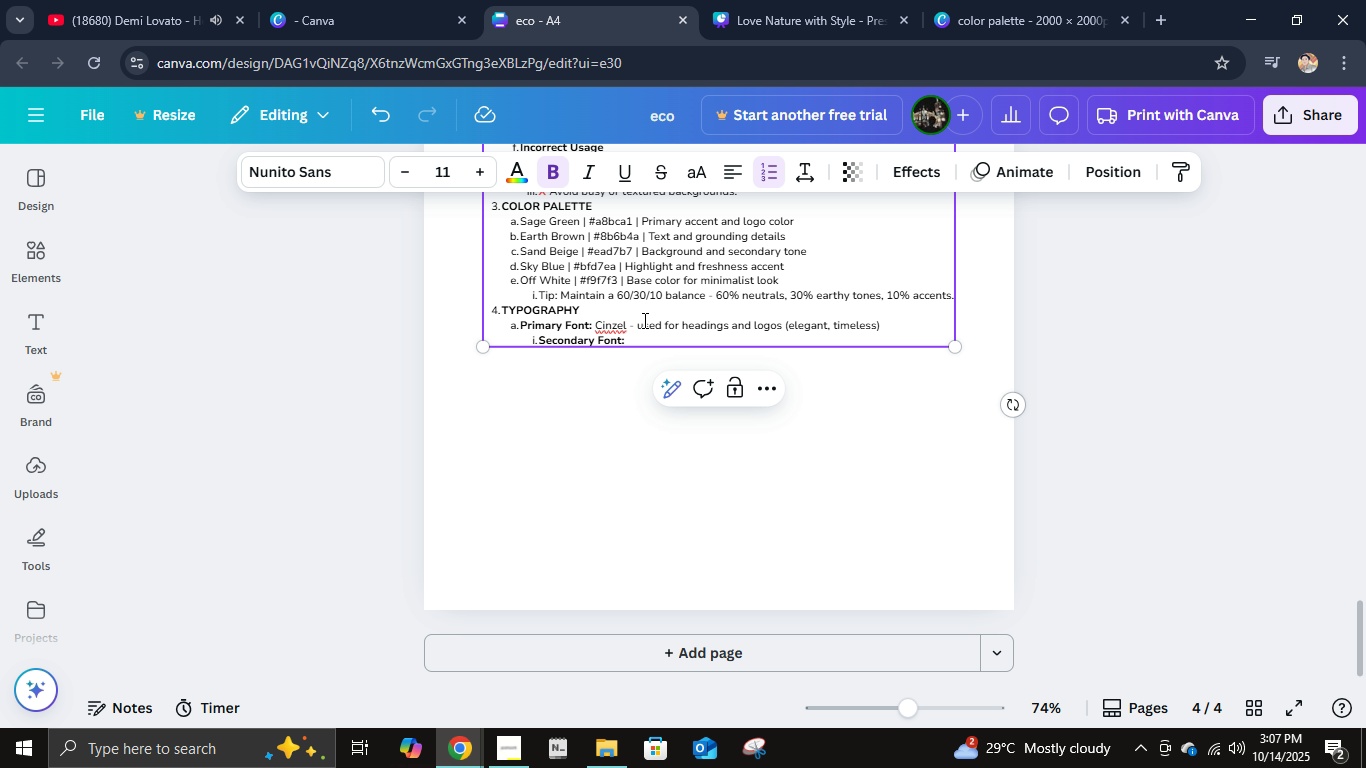 
key(Control+B)
 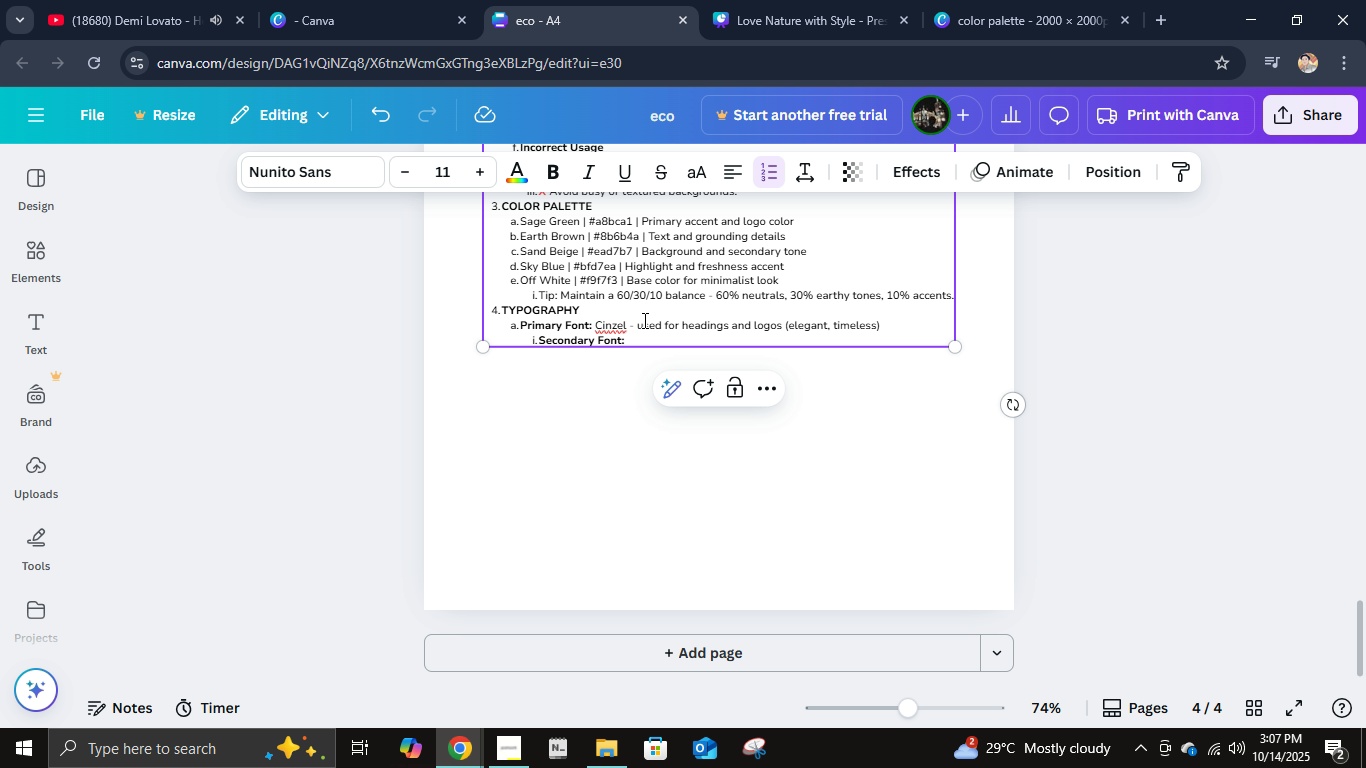 
type(Nunito Sans - used for subheading and )
key(Backspace)
key(Backspace)
key(Backspace)
key(Backspace)
key(Backspace)
type(s and body text (modern, clean))
 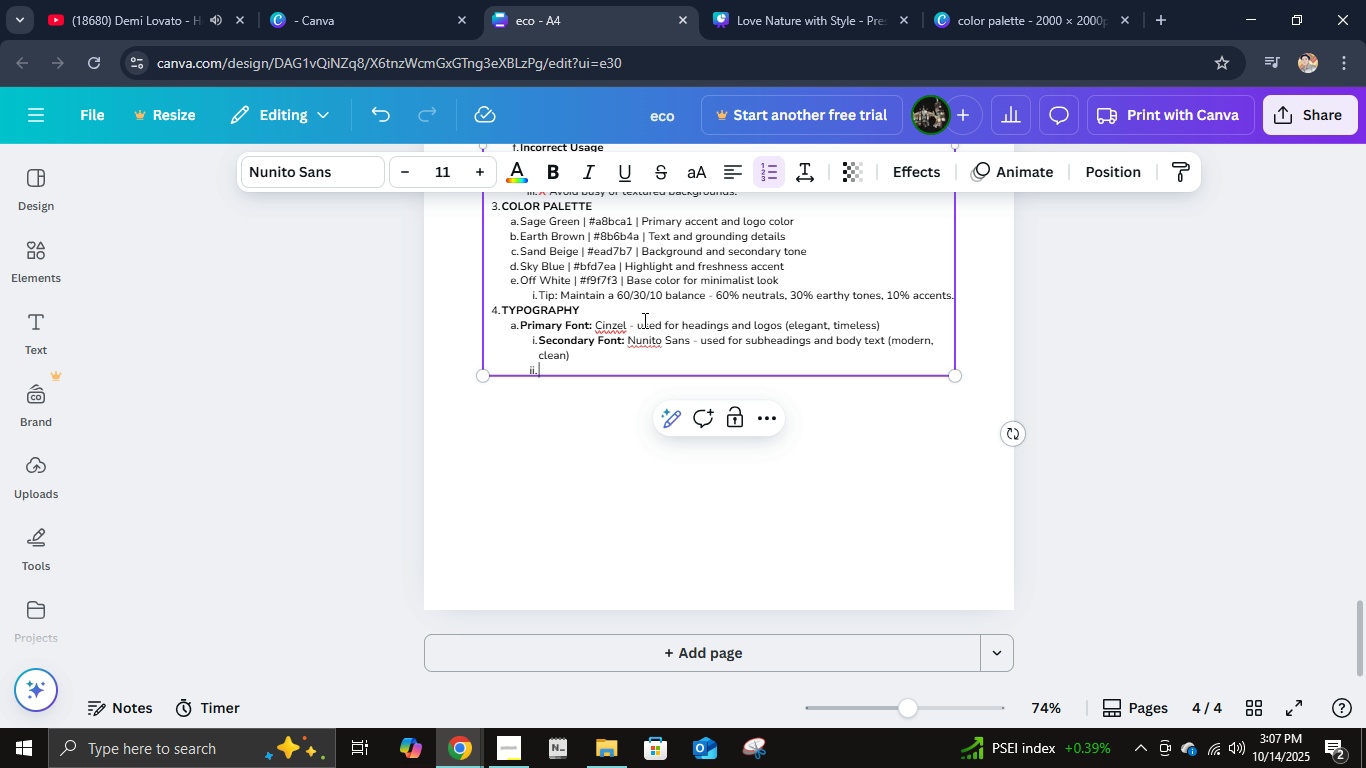 
 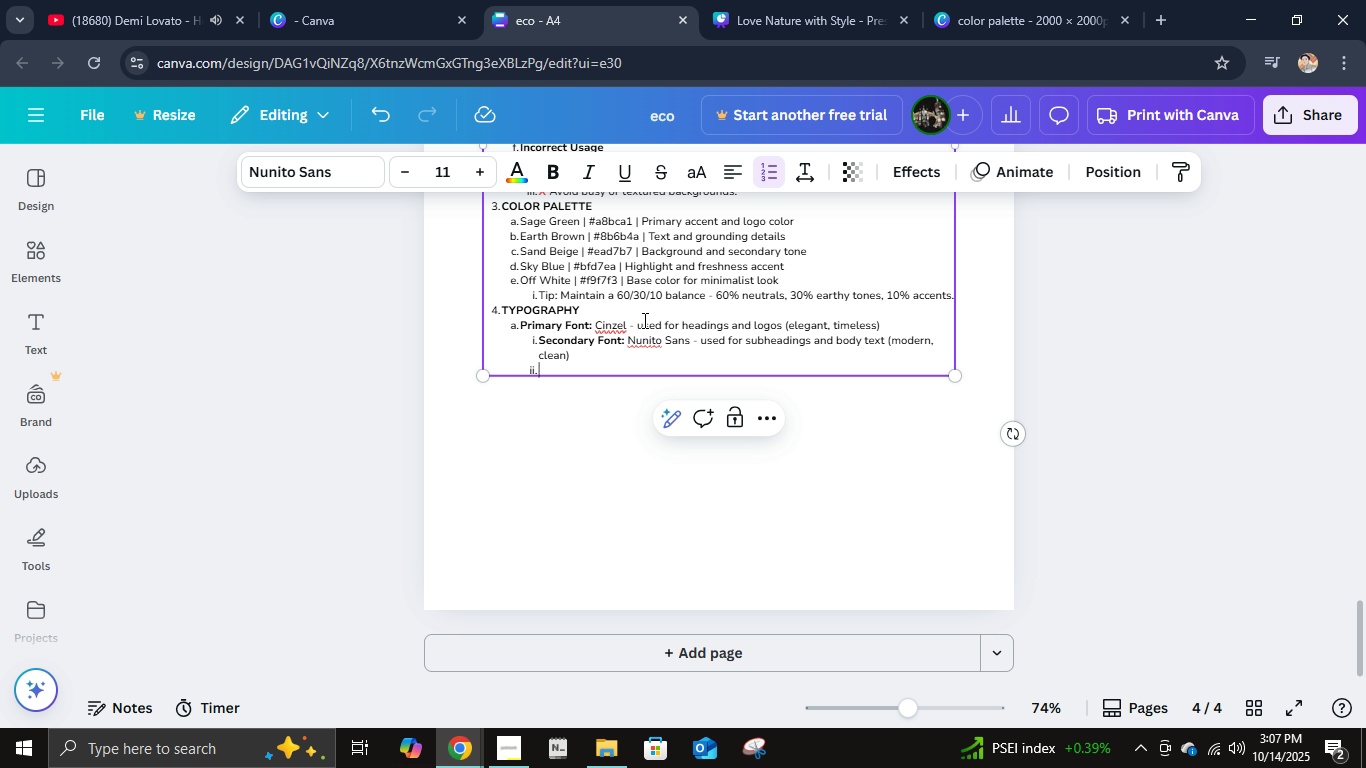 
key(Enter)
 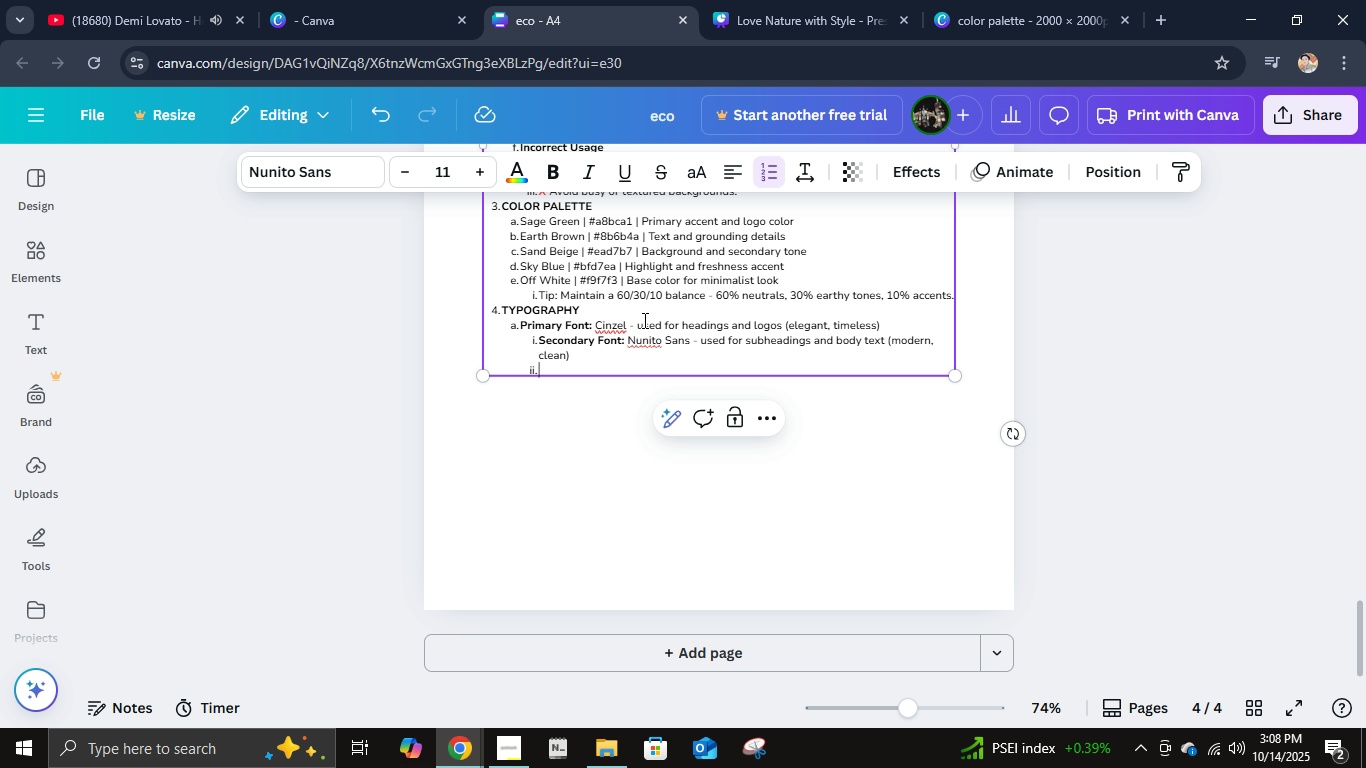 
wait(9.05)
 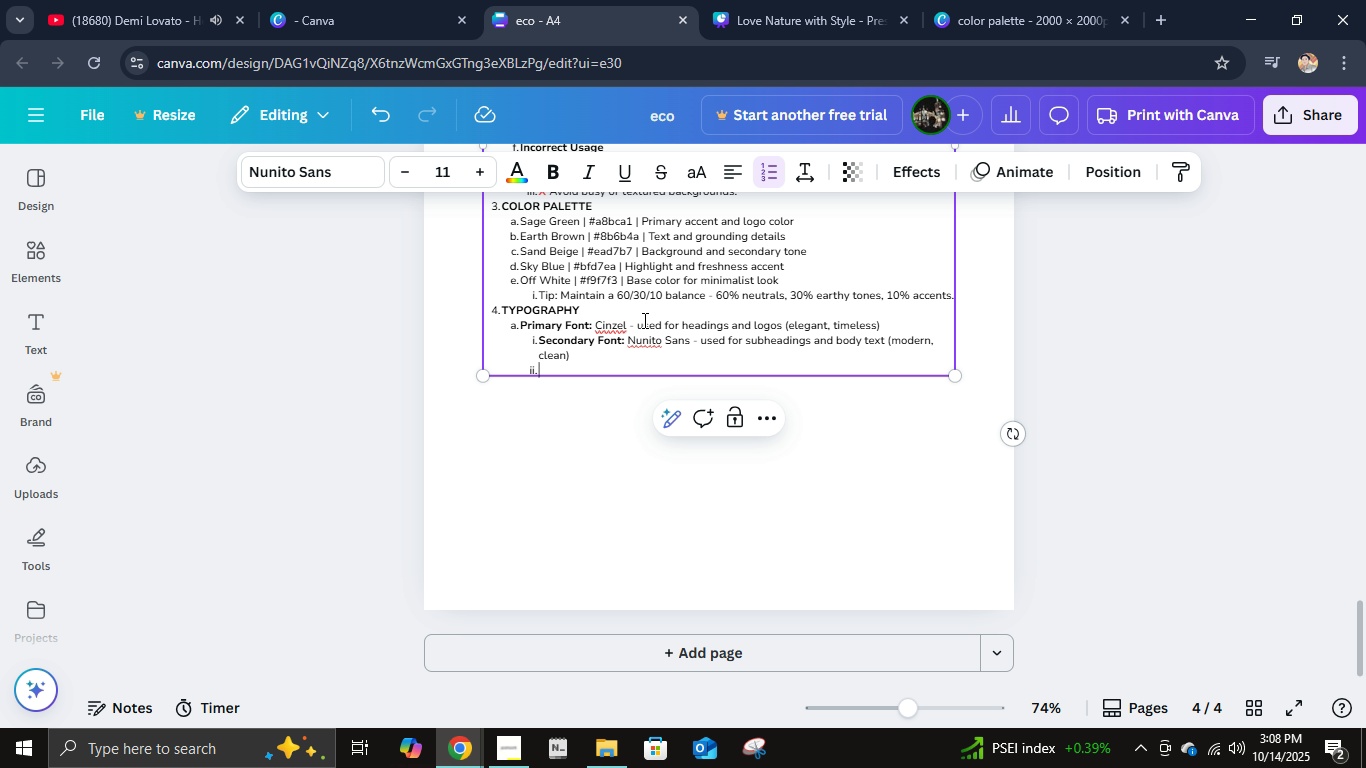 
key(Enter)
 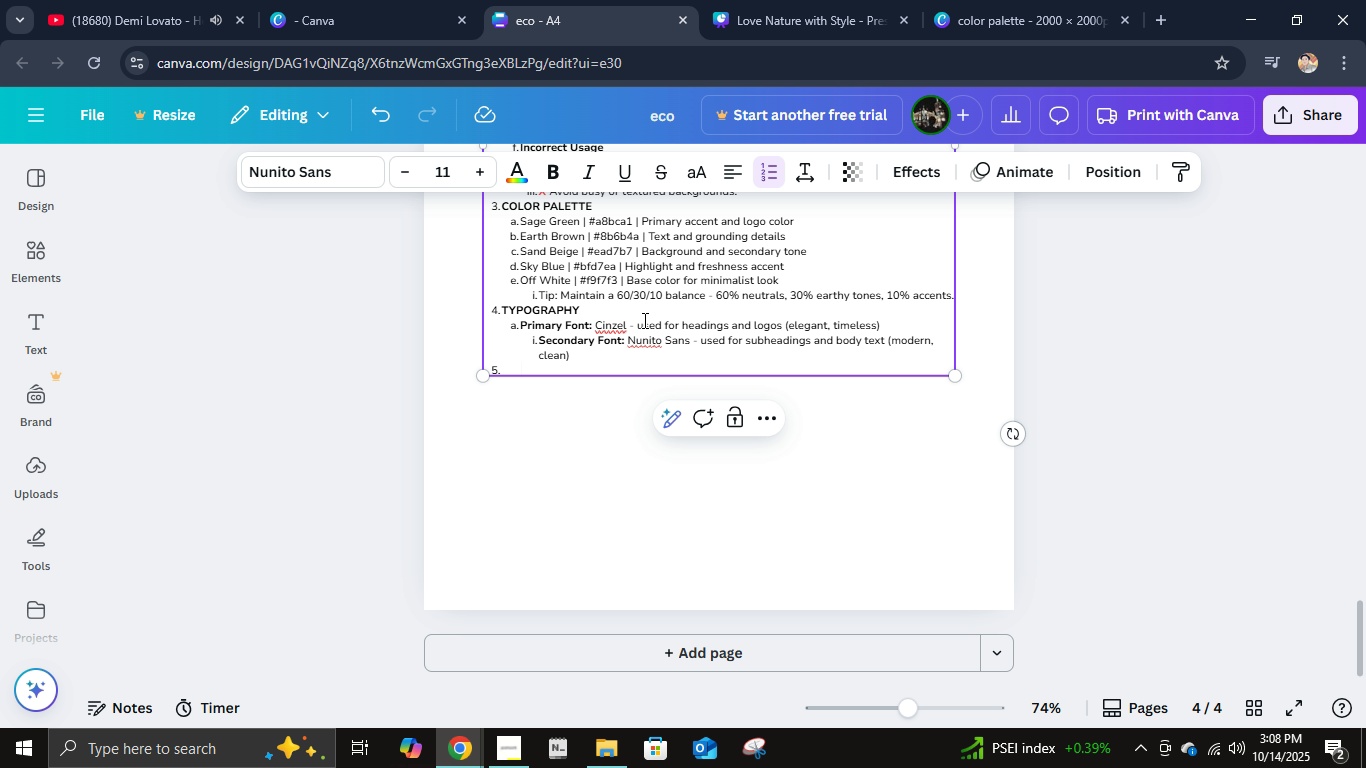 
key(Enter)
 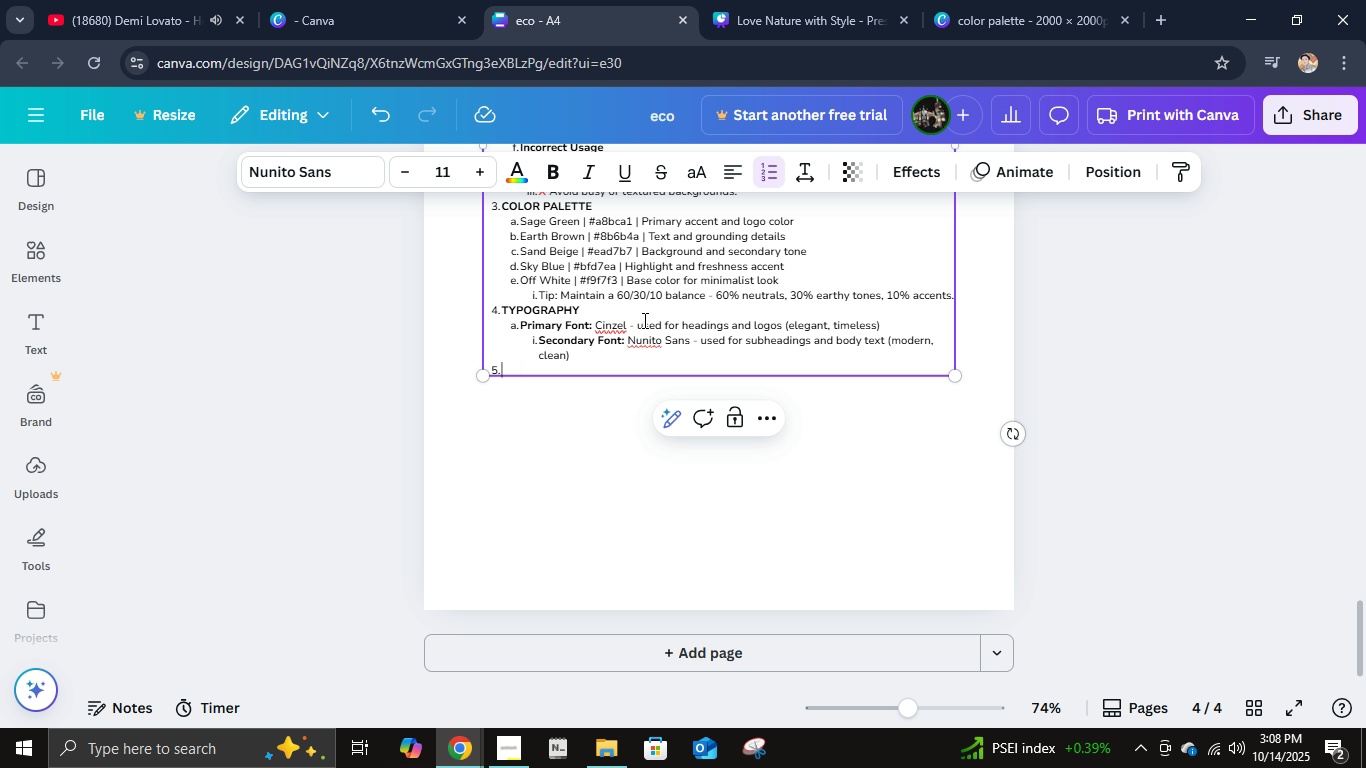 
key(CapsLock)
 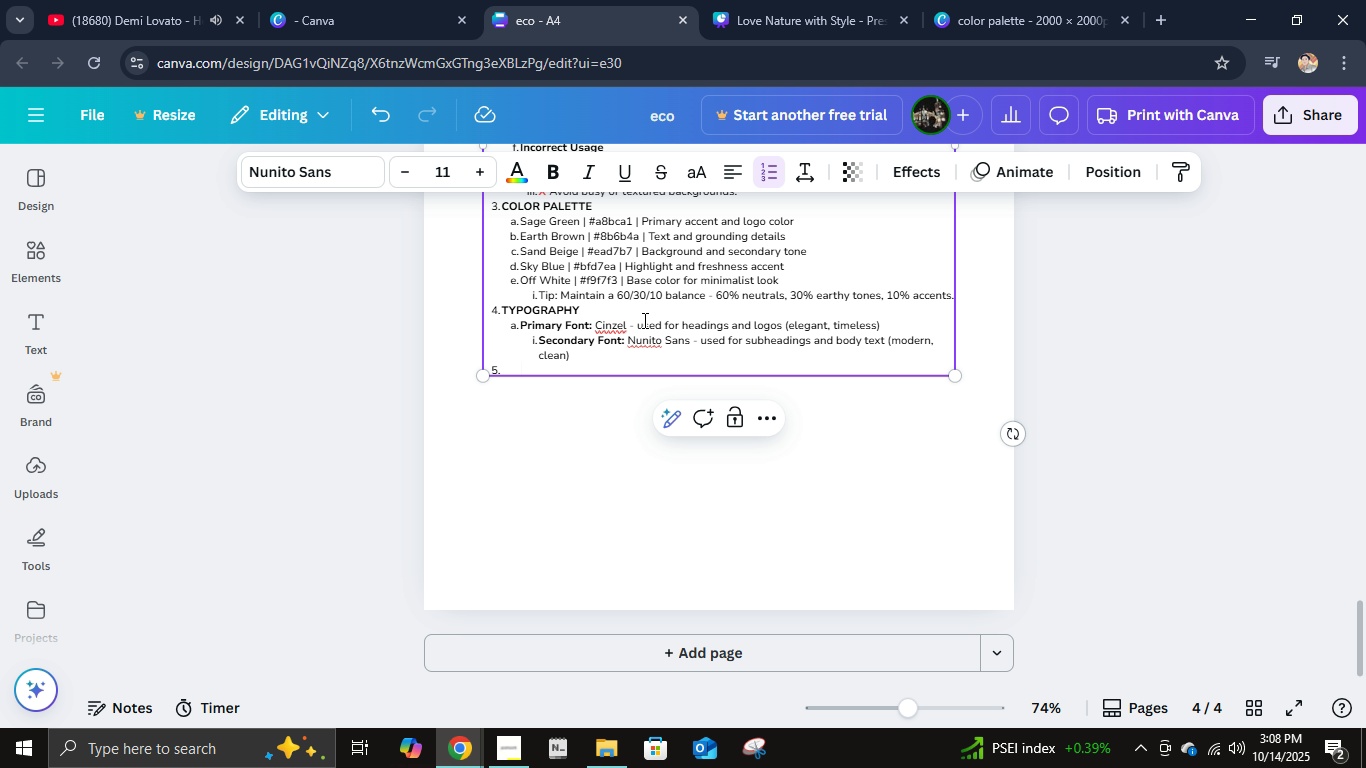 
key(Control+B)
 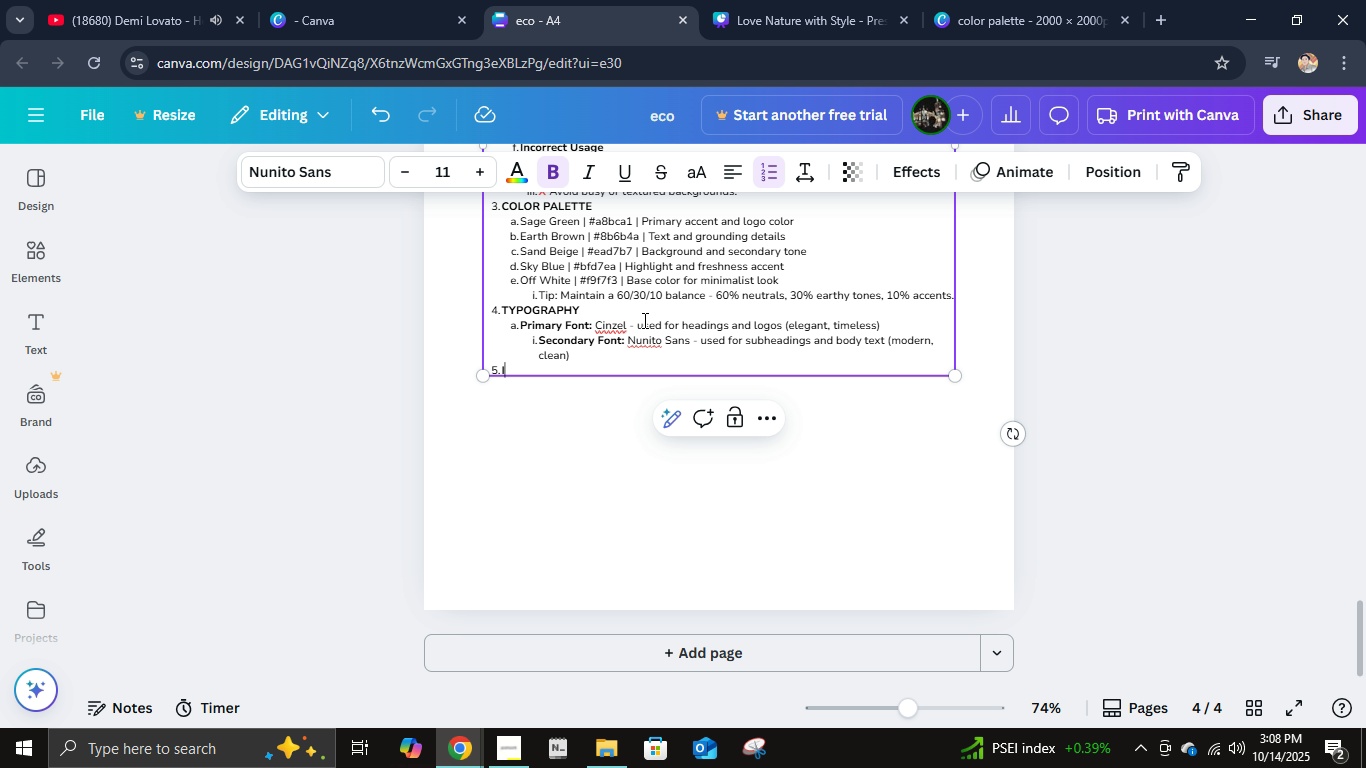 
type(ICONAO)
key(Backspace)
key(Backspace)
type(OGRAPHY AND VISUAL ELEMENTS)
 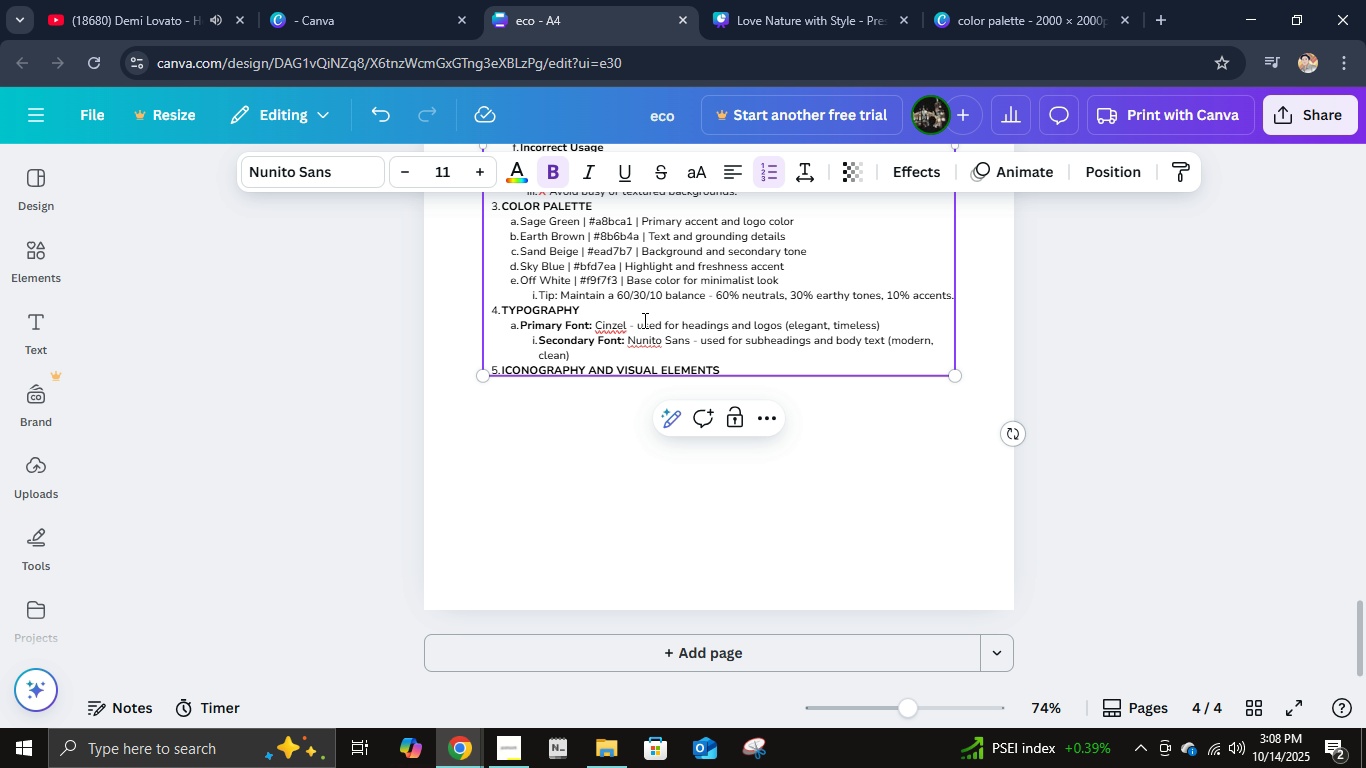 
key(Enter)
 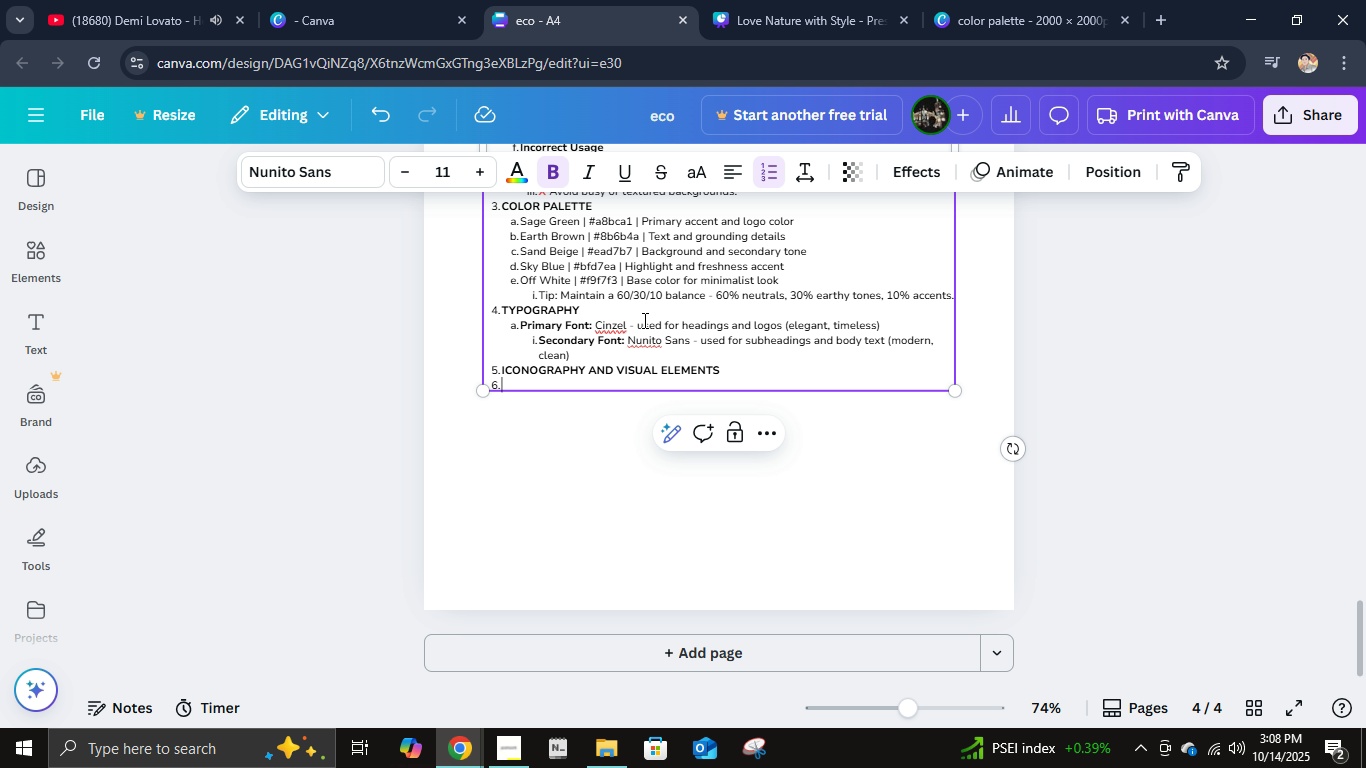 
key(Tab)
 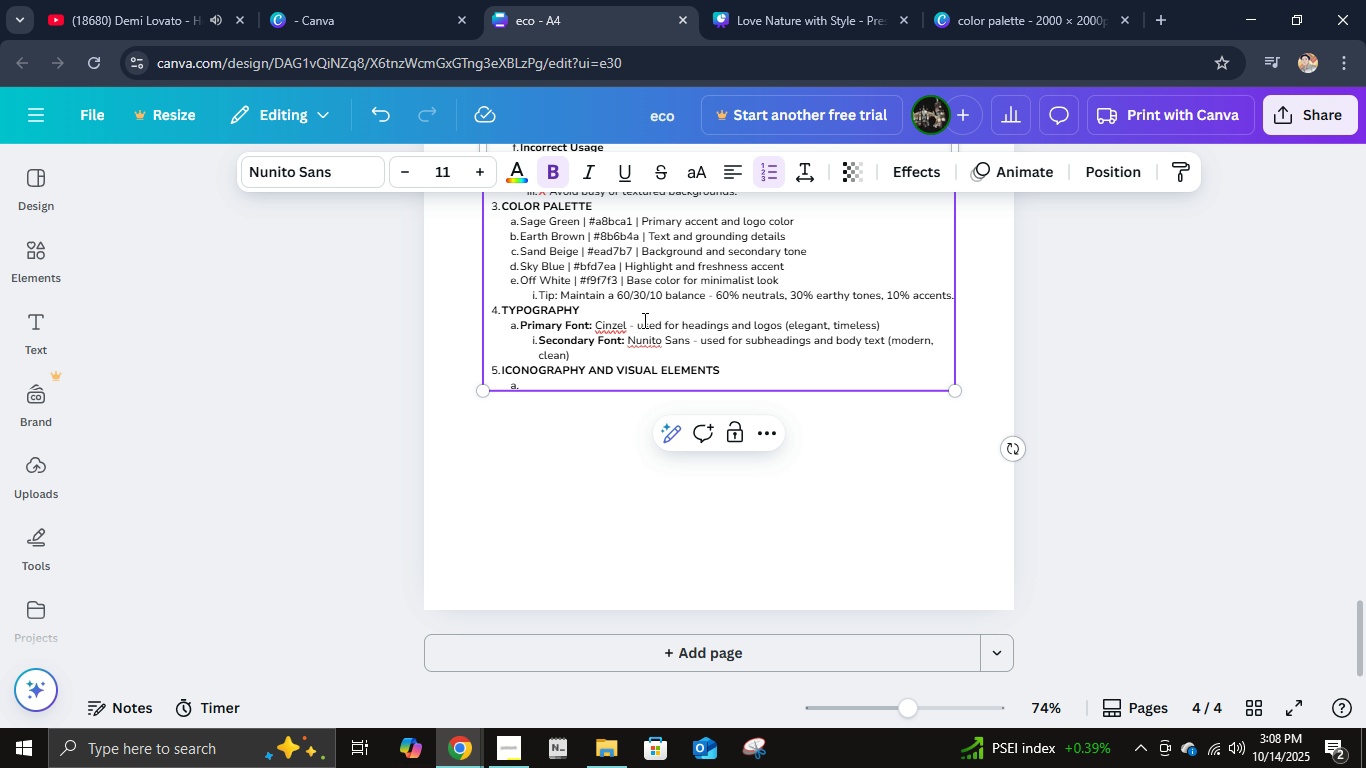 
key(Control+ControlLeft)
 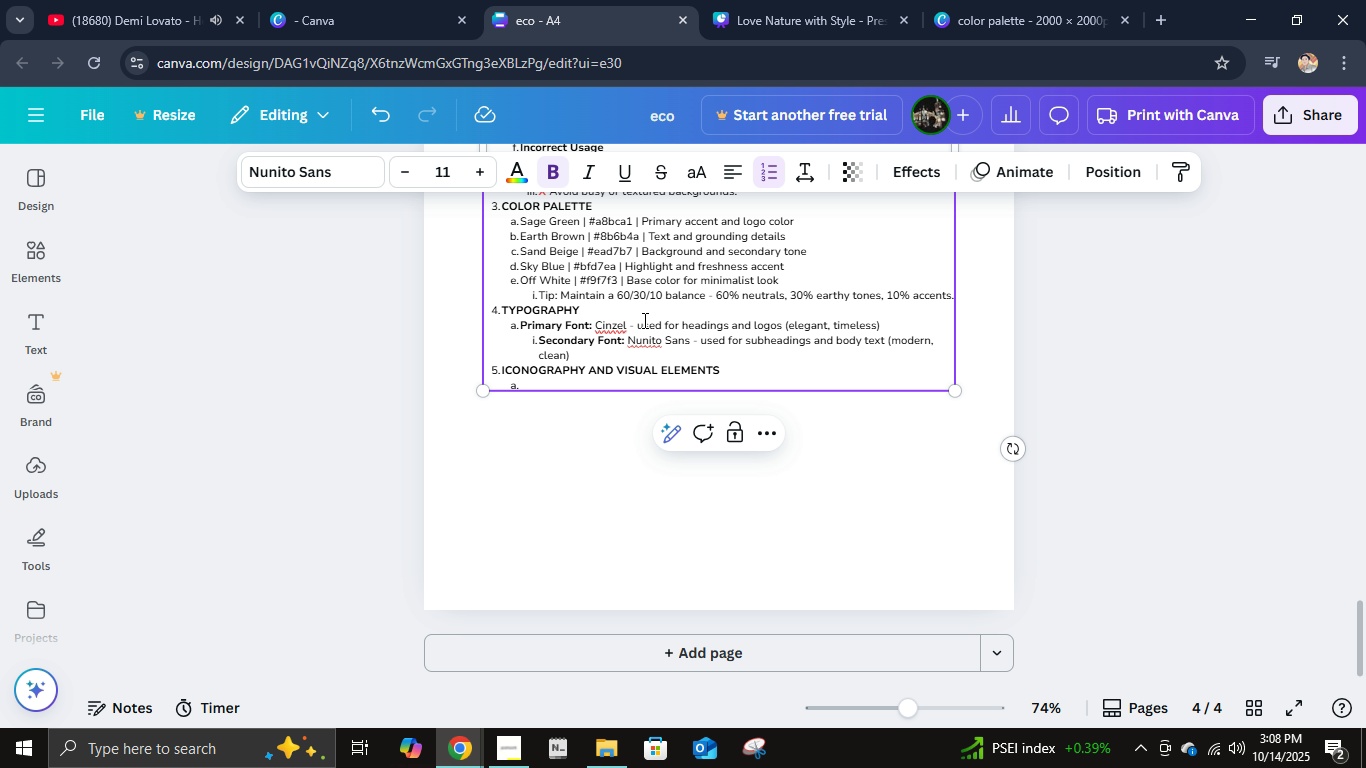 
key(Control+B)
 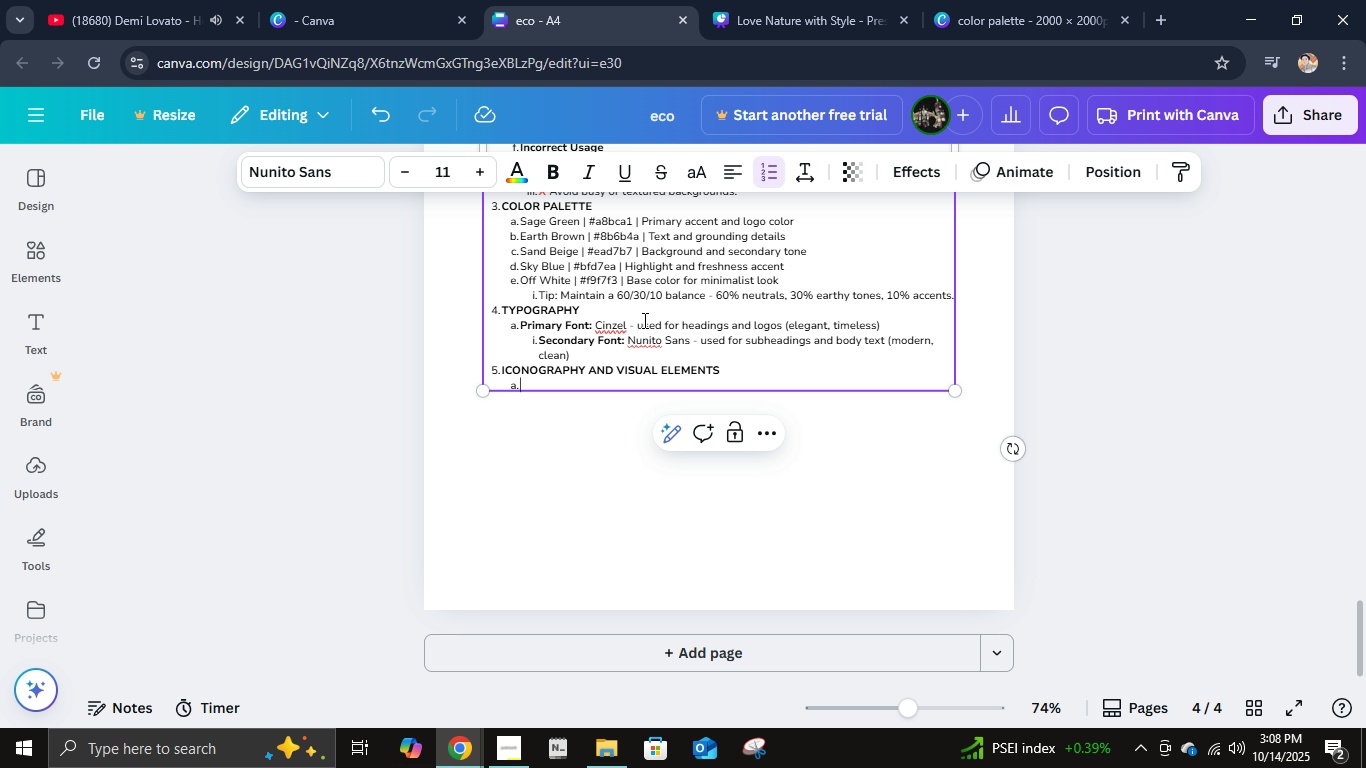 
type(Icons reflect minimalism and sustainabitl)
key(Backspace)
key(Backspace)
type(lity:)
 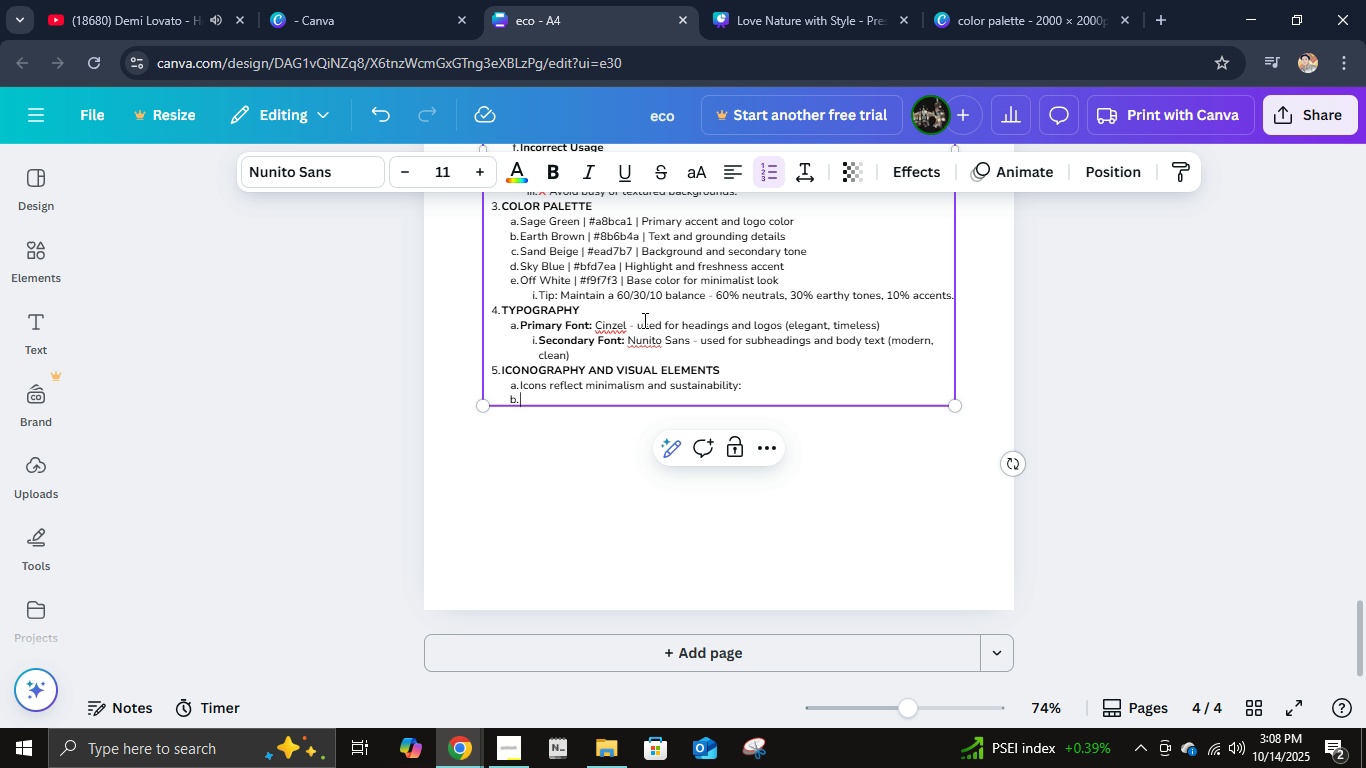 
key(Enter)
 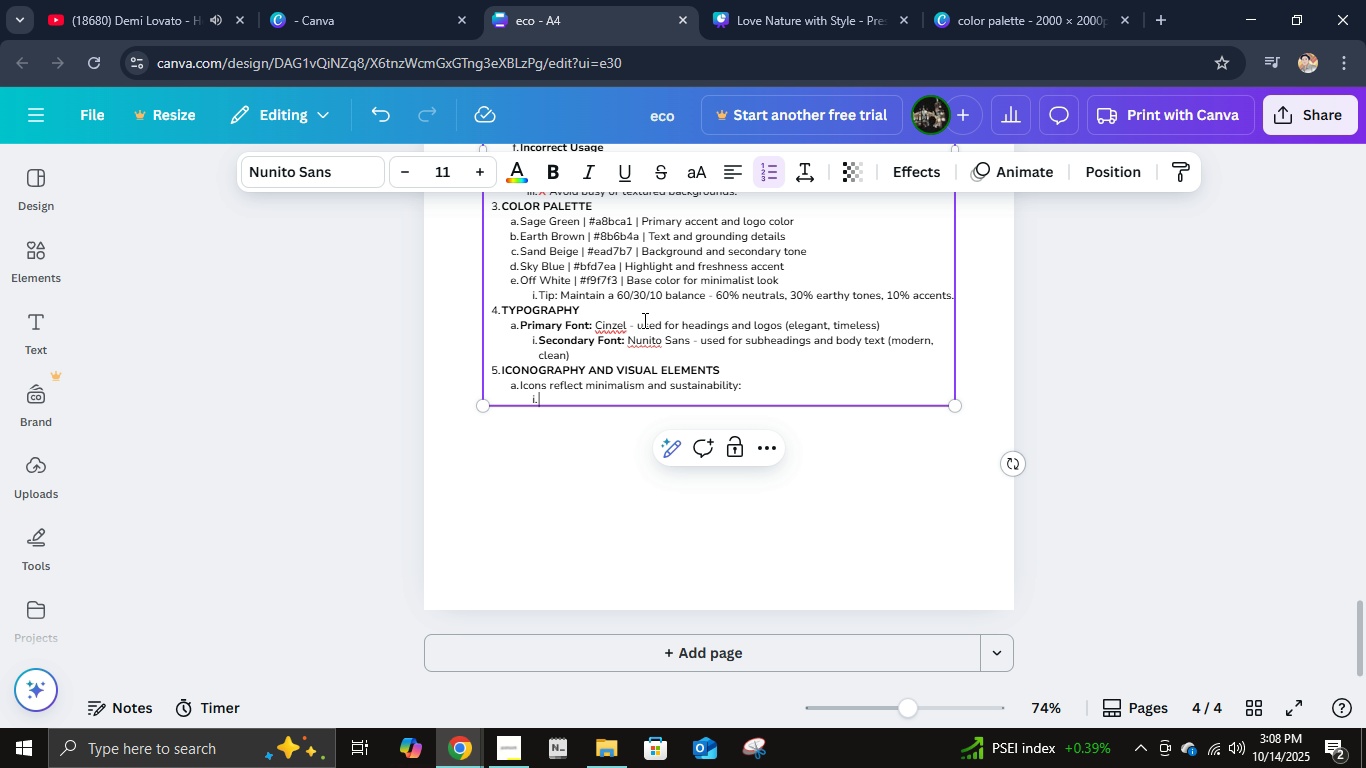 
key(Tab)
type(Earth Leaf i)
key(Backspace)
type(Icon: Represents growth and eco-consco)
key(Backspace)
type(iousness)
 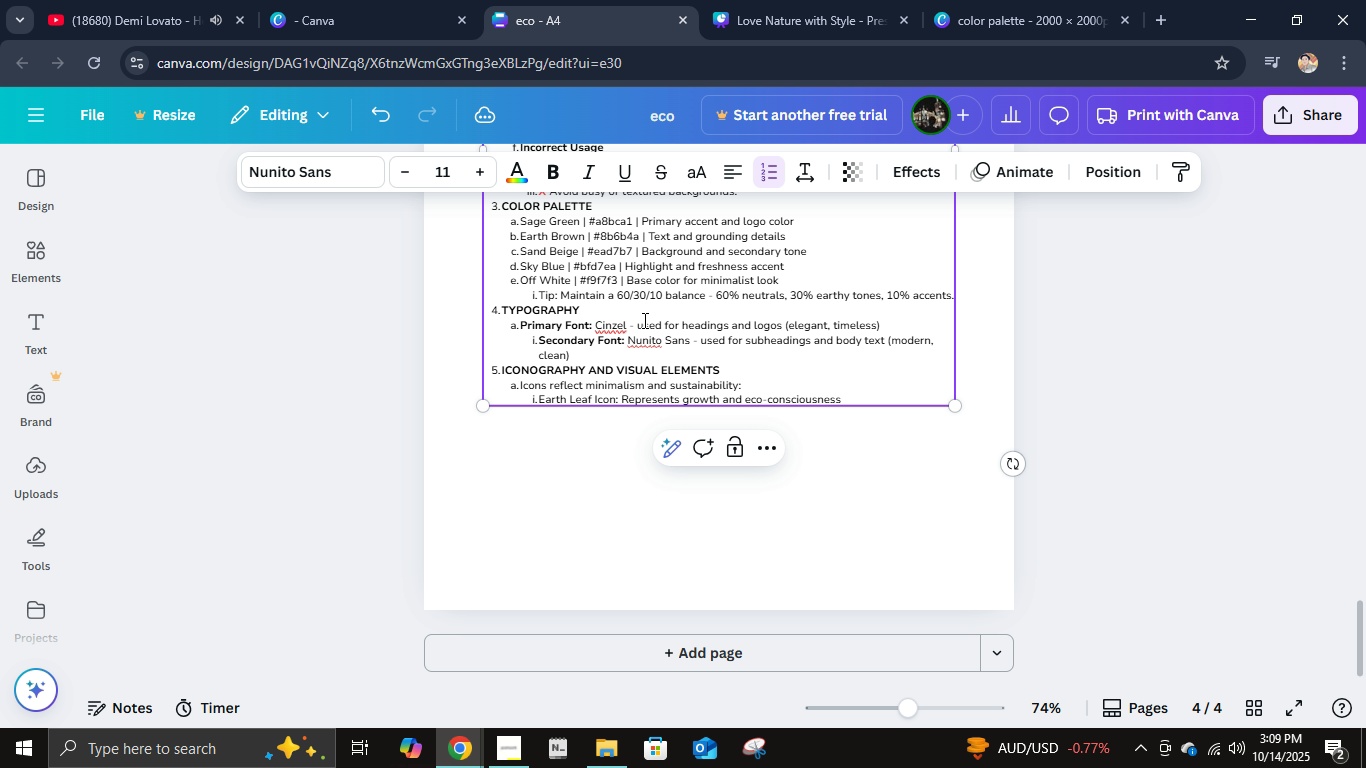 
key(Enter)
 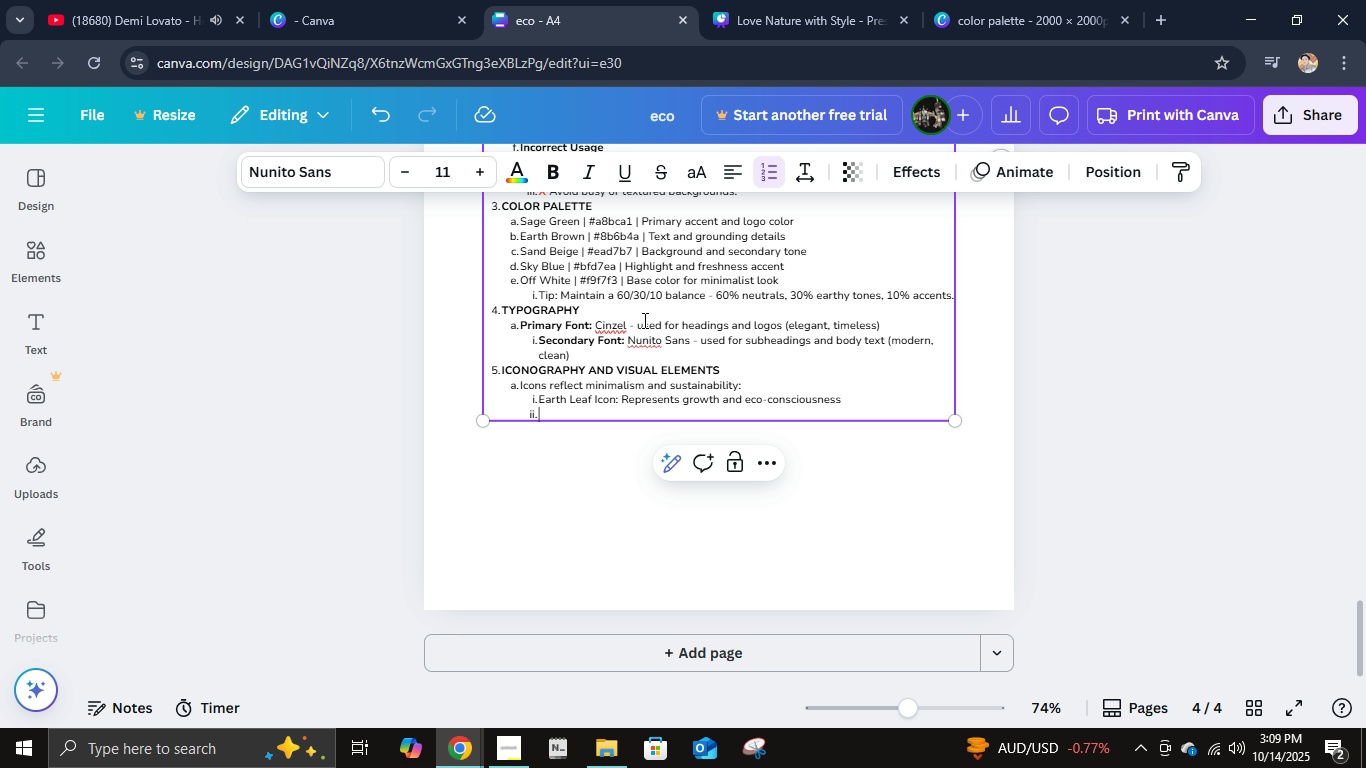 
type(Re)
key(Backspace)
key(Backspace)
type(Leaf Recycle I)
key(Backspace)
key(Backspace)
key(Backspace)
key(Backspace)
type(ling Icon: Symbol f)
key(Backspace)
type(of circular fashion)
 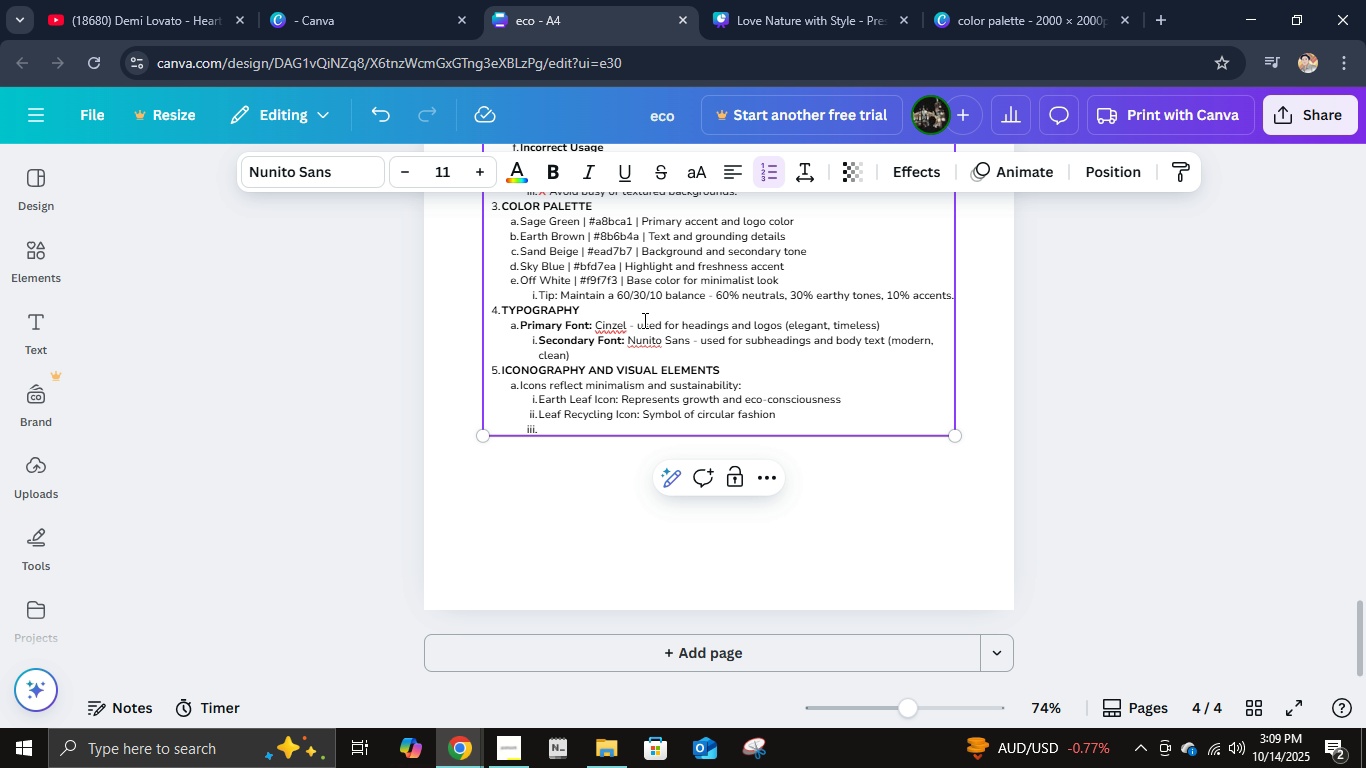 
 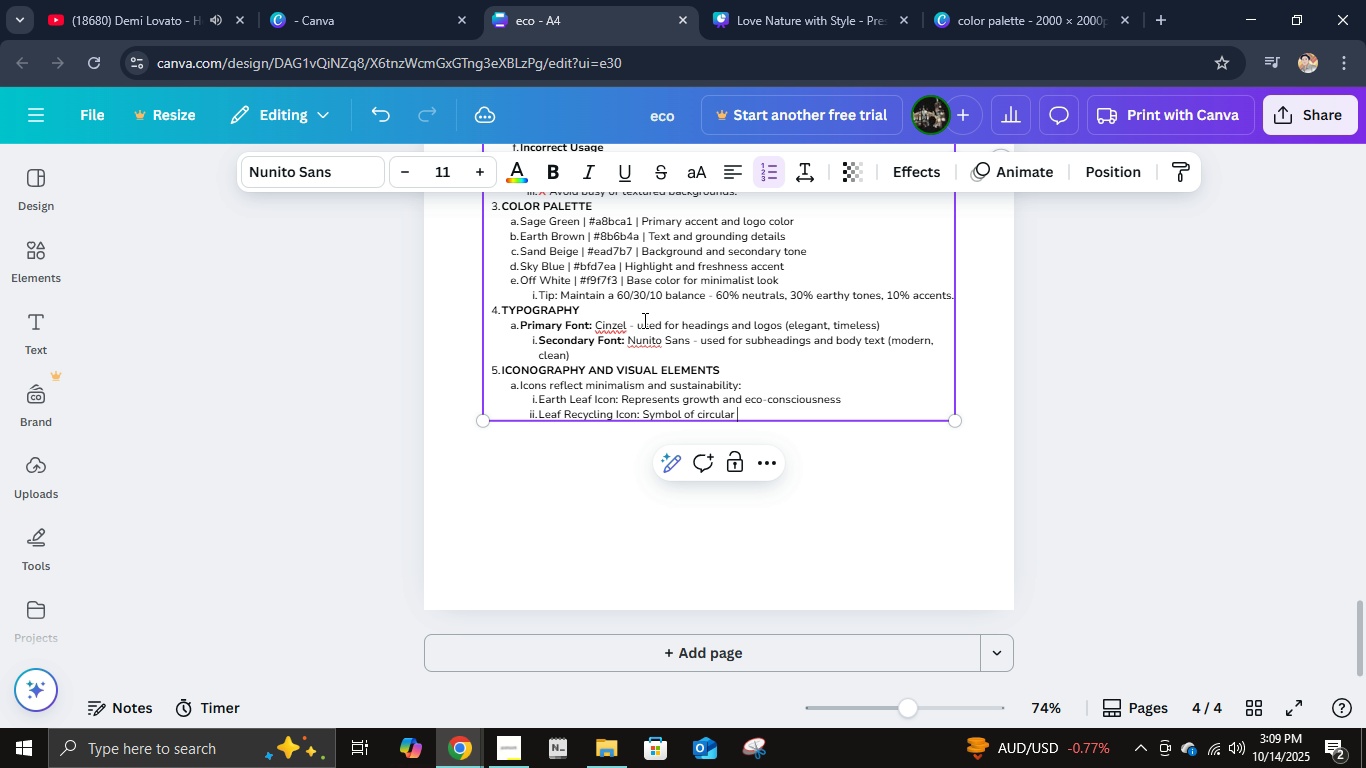 
key(Enter)
 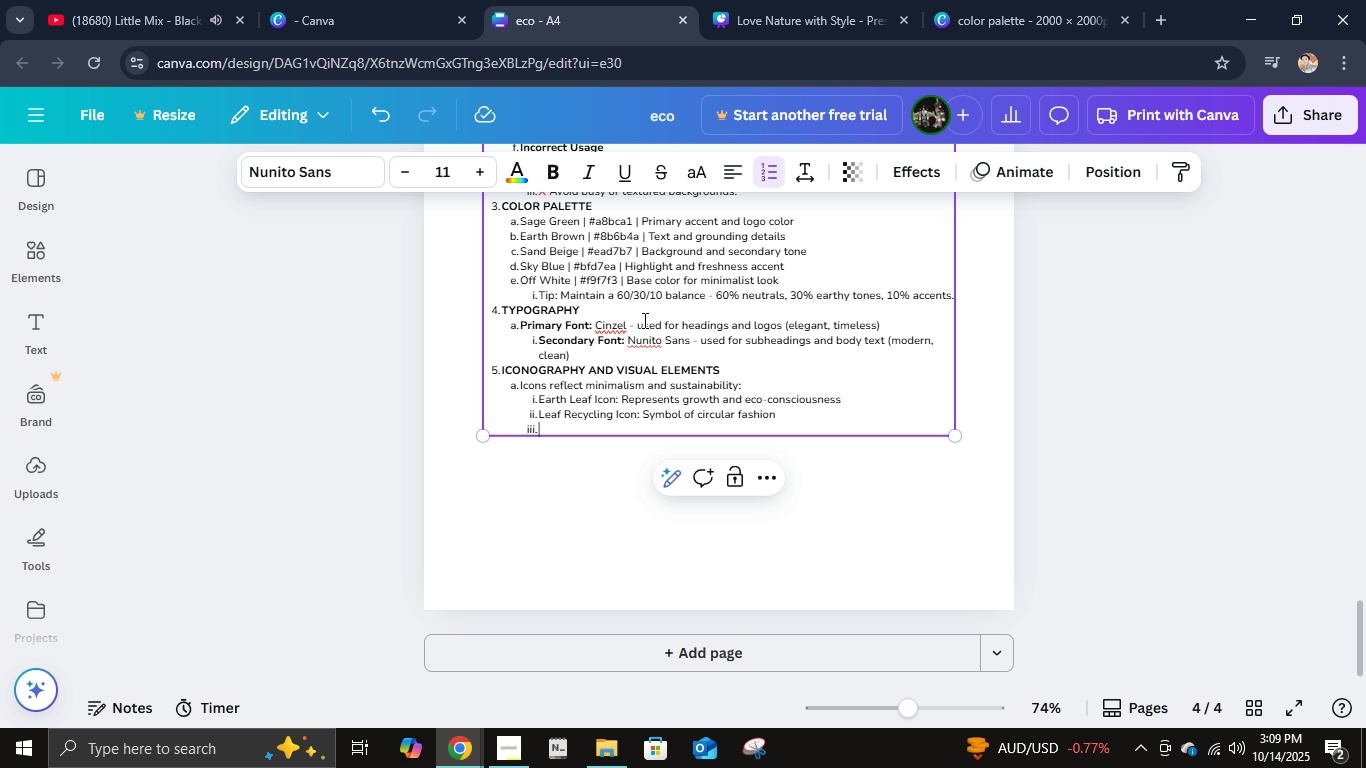 
wait(9.66)
 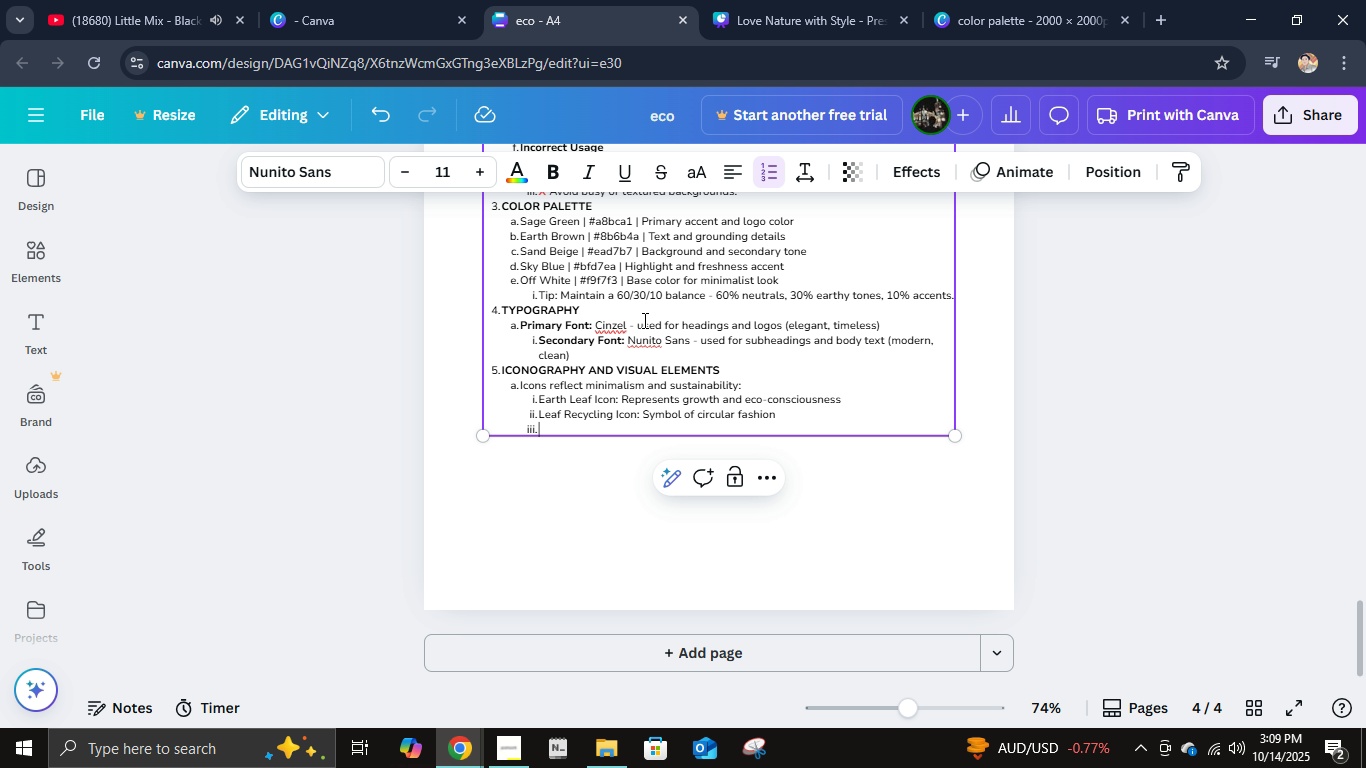 
type(Hanger Icon: )
 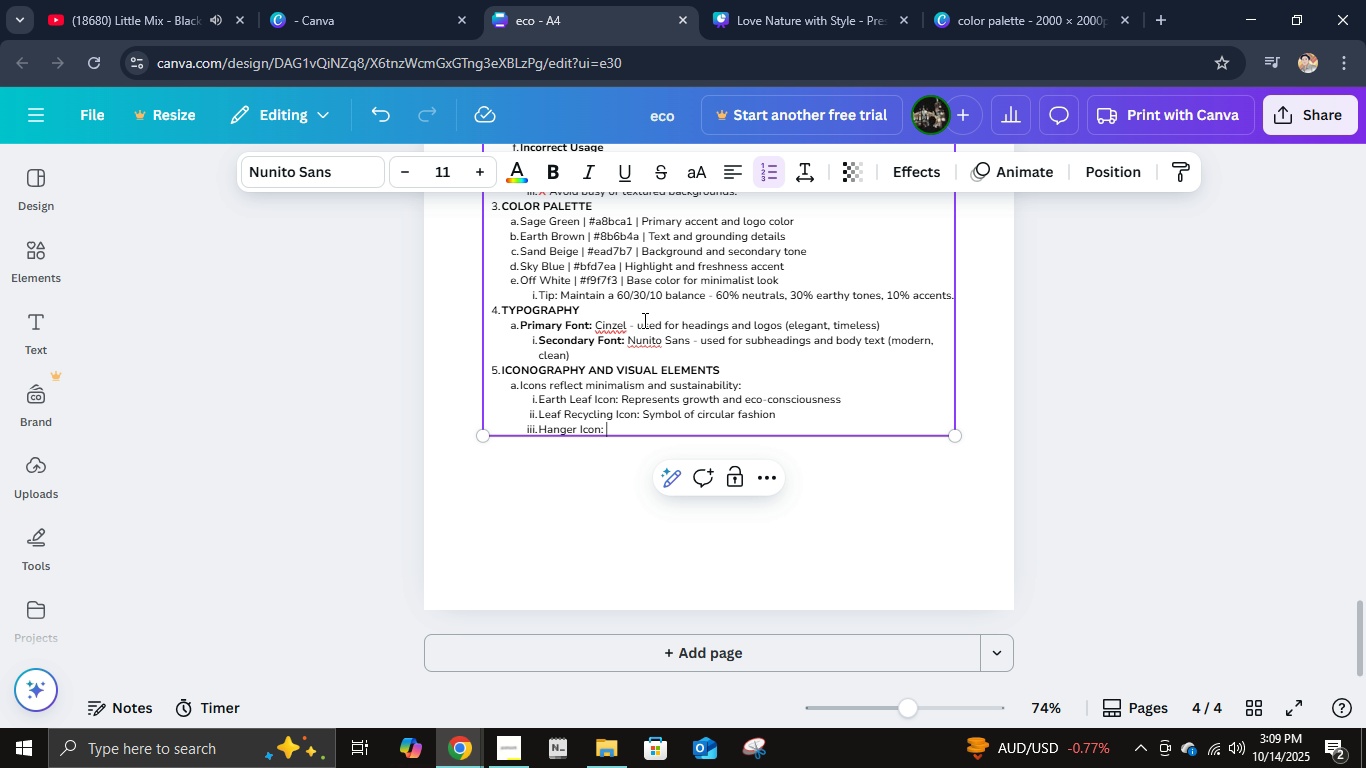 
wait(5.88)
 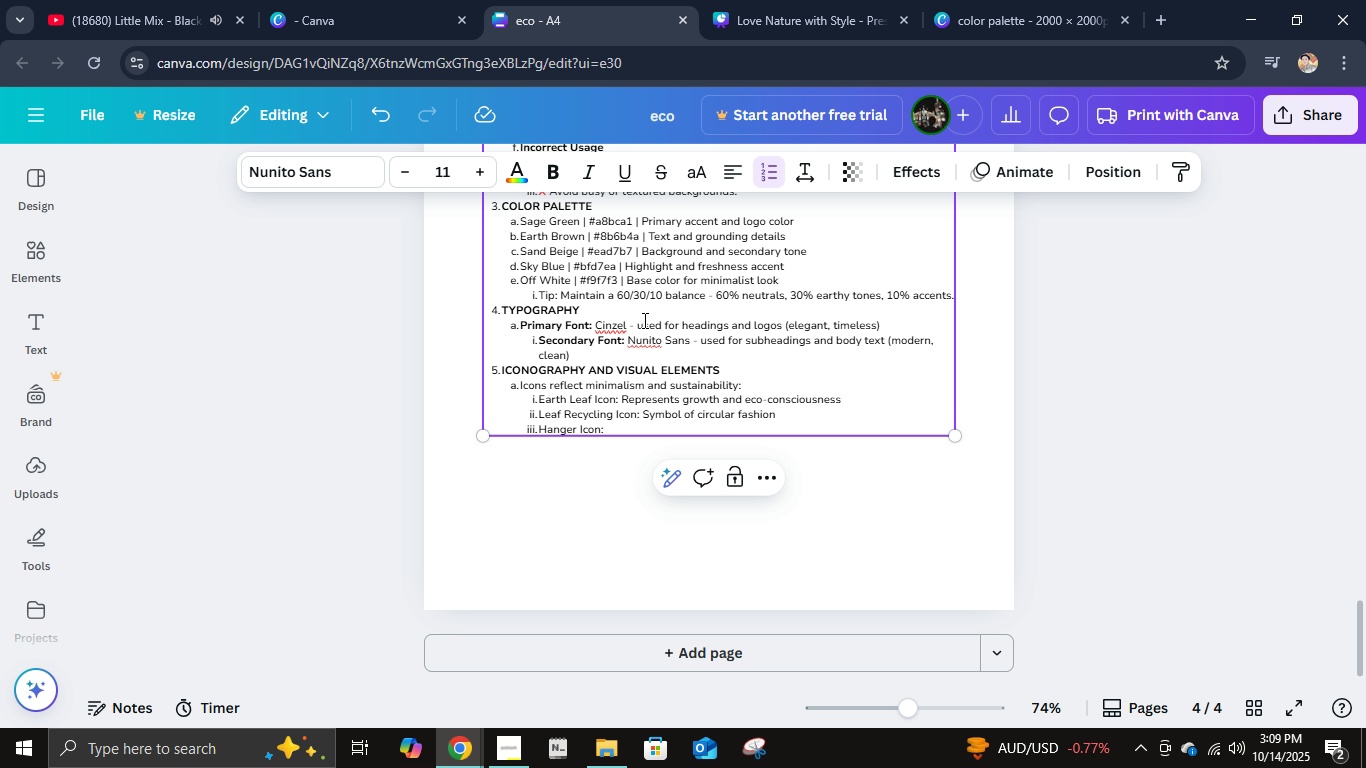 
type(Embodies global res)
key(Backspace)
key(Backspace)
key(Backspace)
key(Backspace)
key(Backspace)
key(Backspace)
key(Backspace)
key(Backspace)
key(Backspace)
key(Backspace)
key(Backspace)
key(Backspace)
key(Backspace)
key(Backspace)
key(Backspace)
key(Backspace)
key(Backspace)
key(Backspace)
key(Backspace)
key(Backspace)
type( Highlights our focus on minimal, high-quality apparel)
 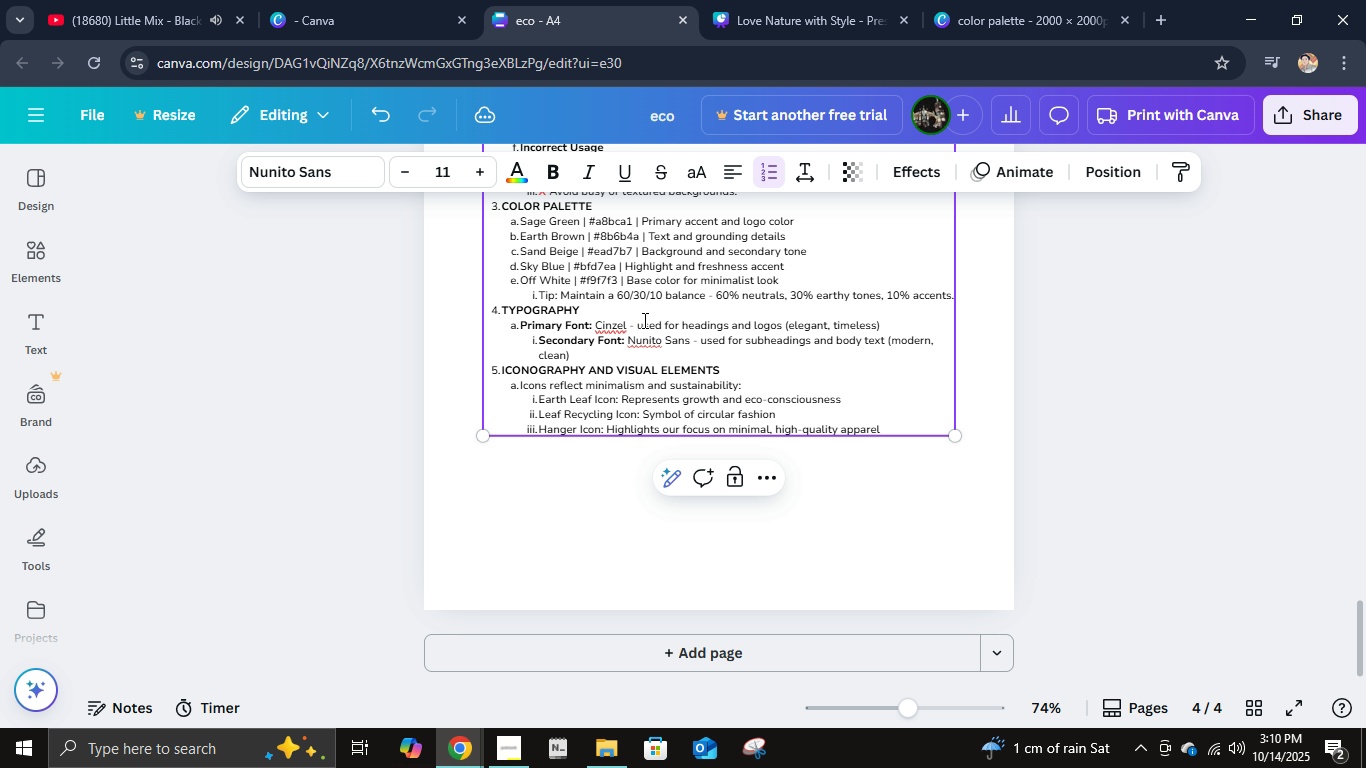 
key(Enter)
 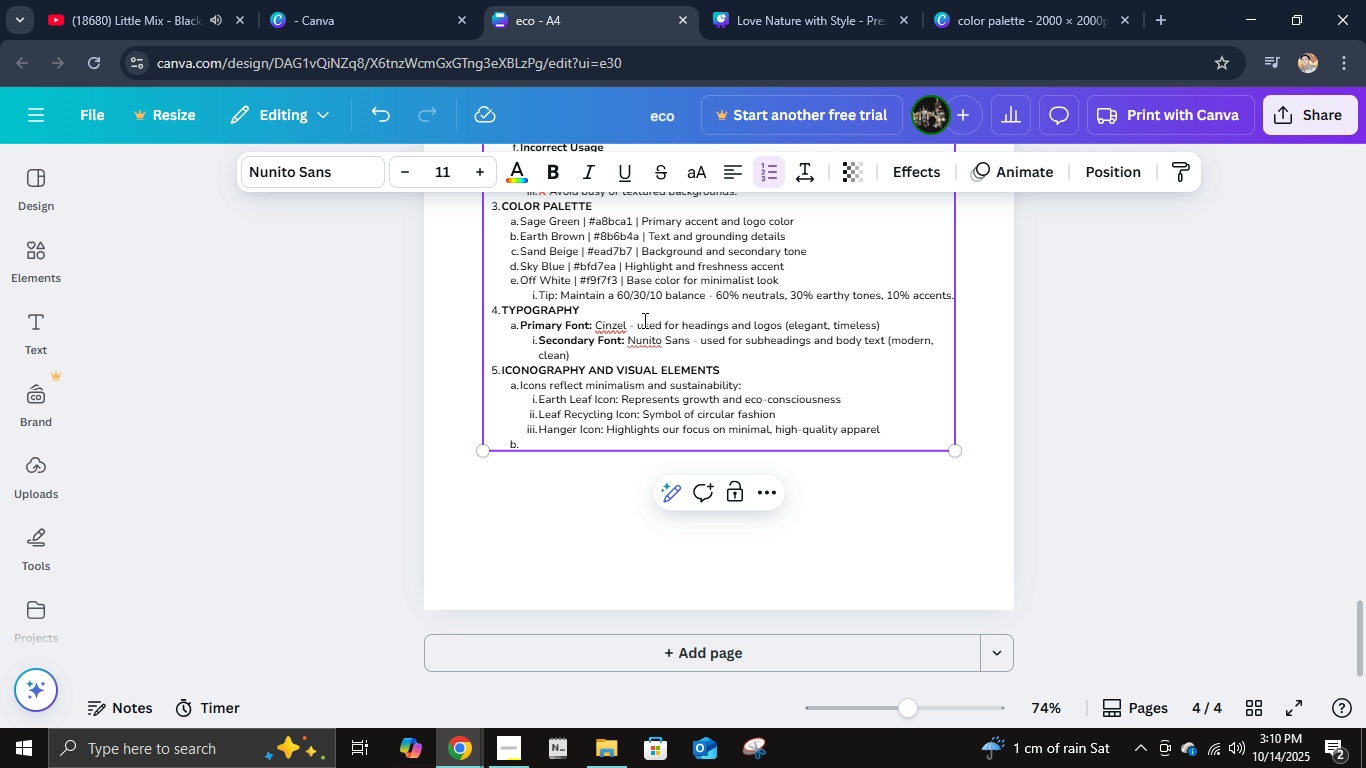 
key(Enter)
 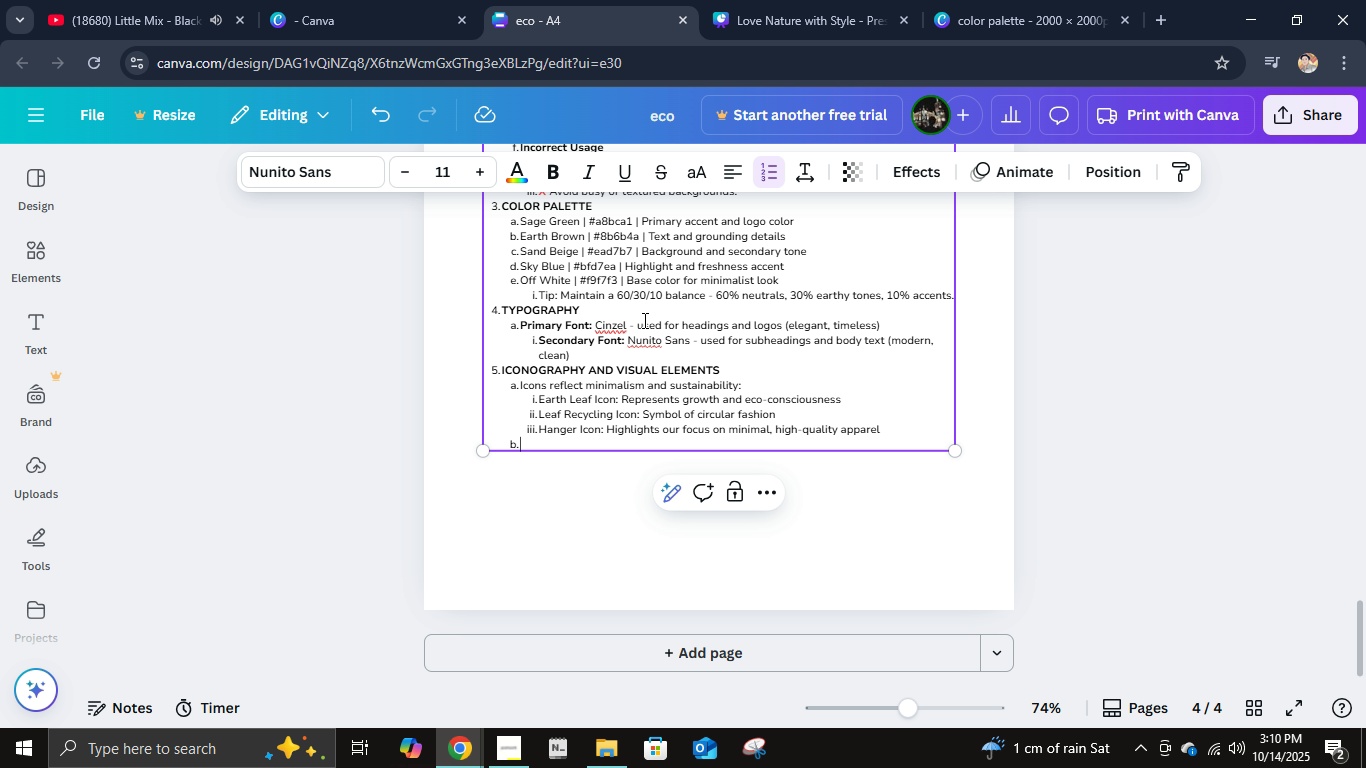 
key(Enter)
 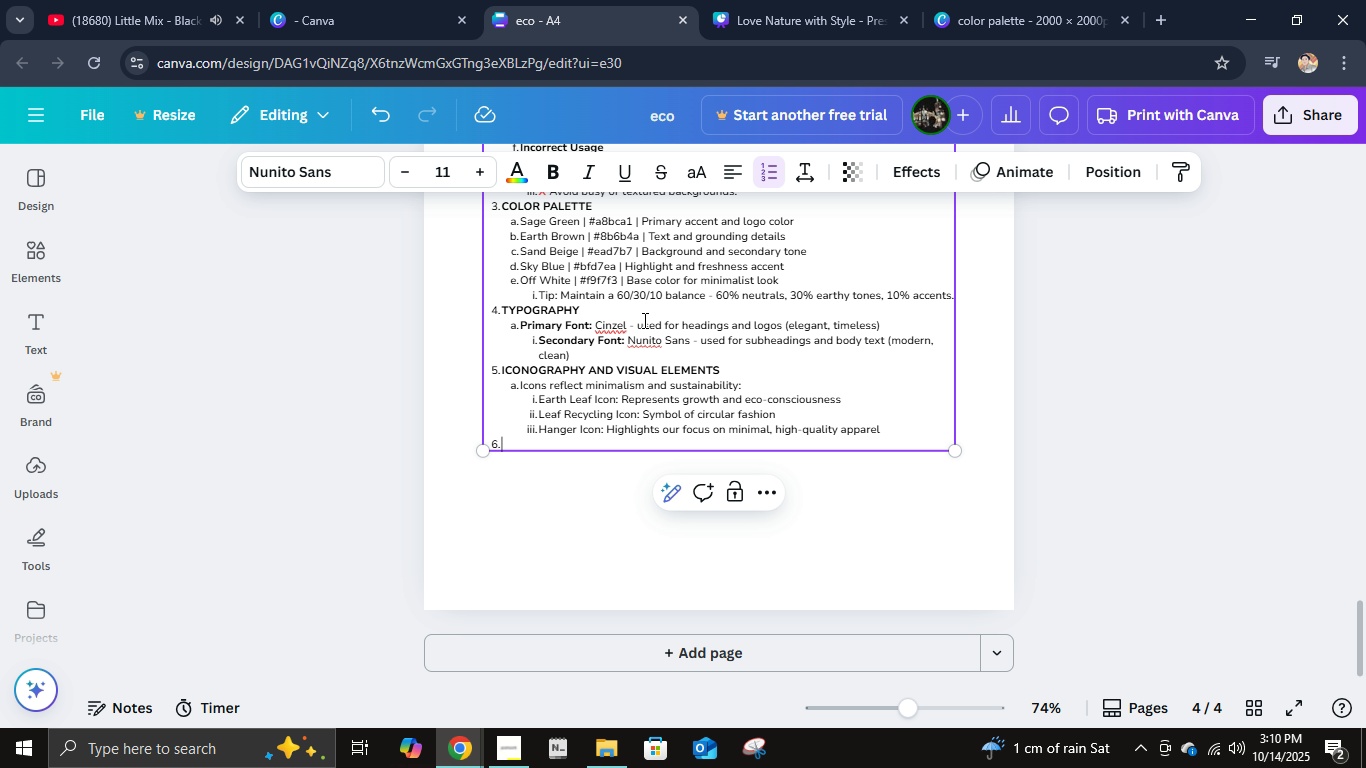 
key(CapsLock)
 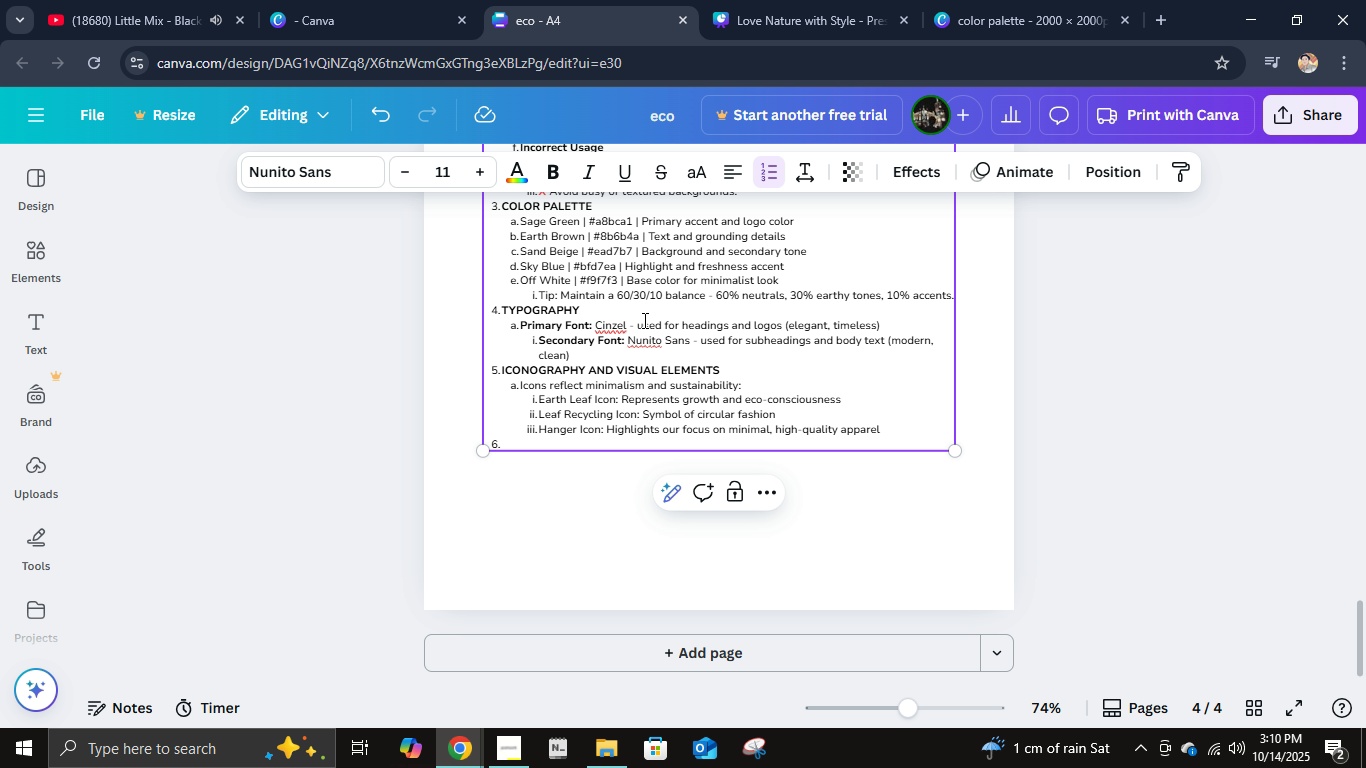 
key(Control+ControlLeft)
 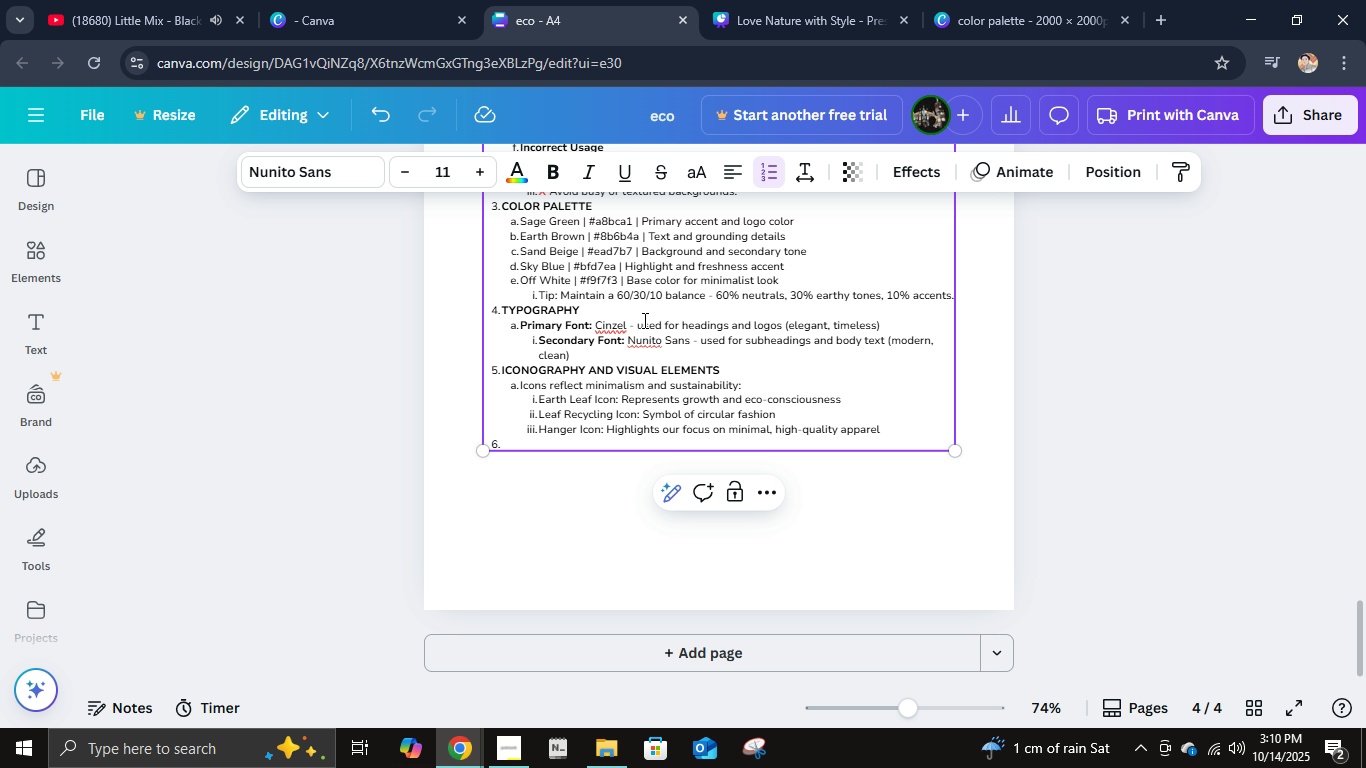 
key(Control+B)
 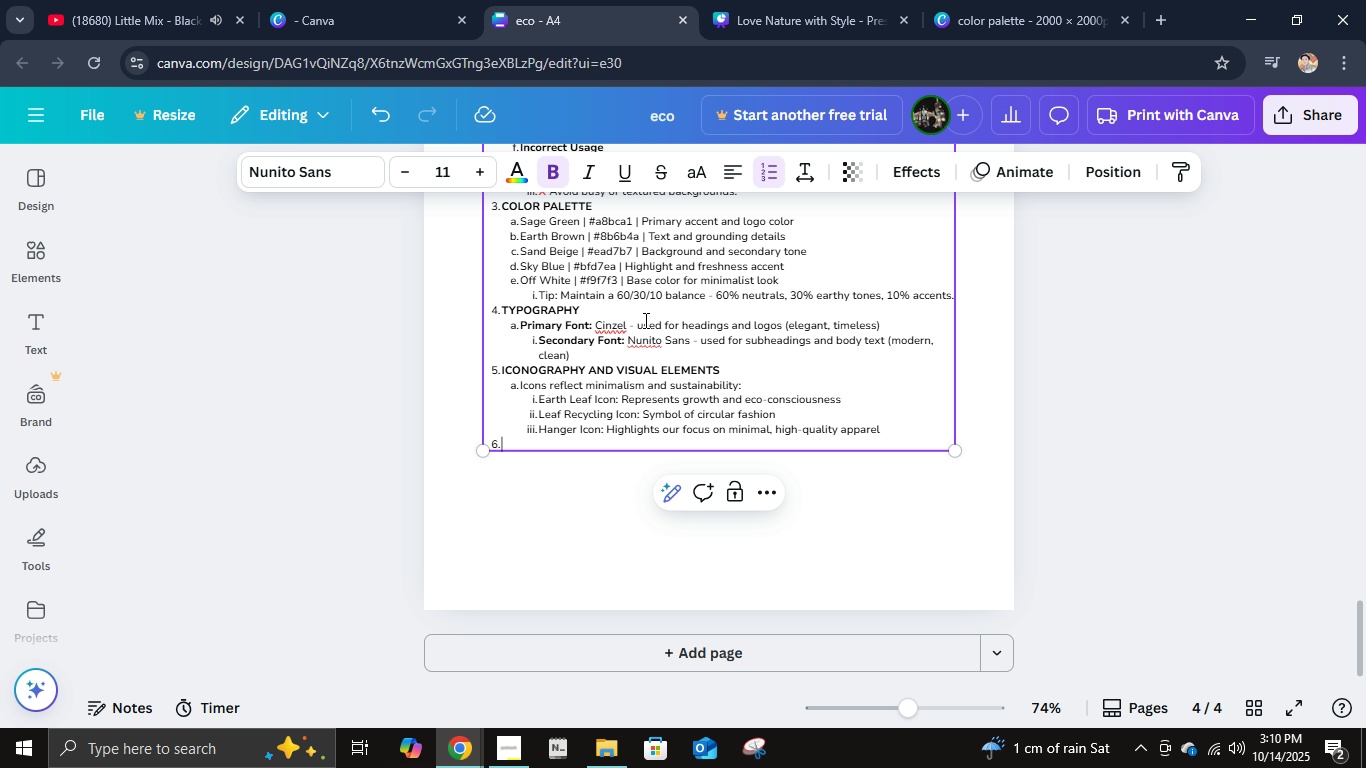 
type(SOCIAL MEDIA USAGE)
 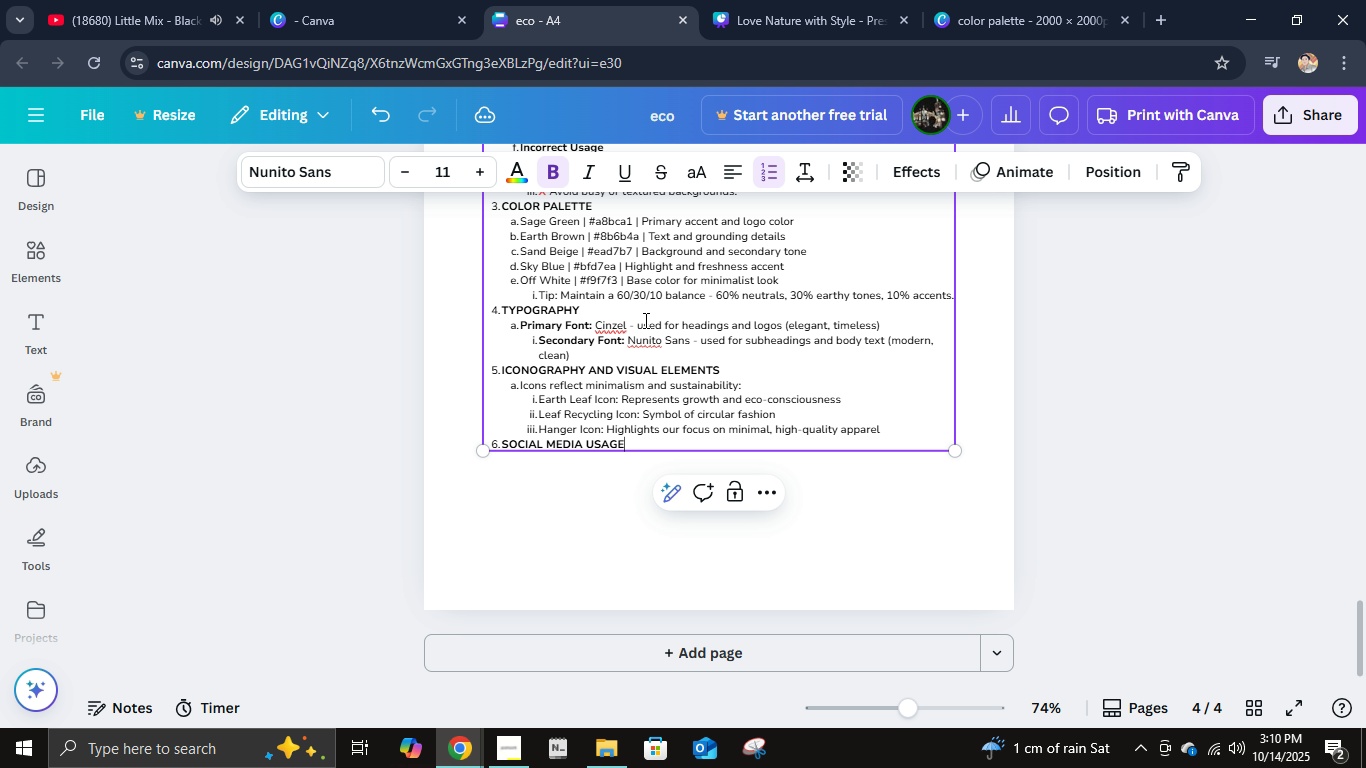 
key(Enter)
 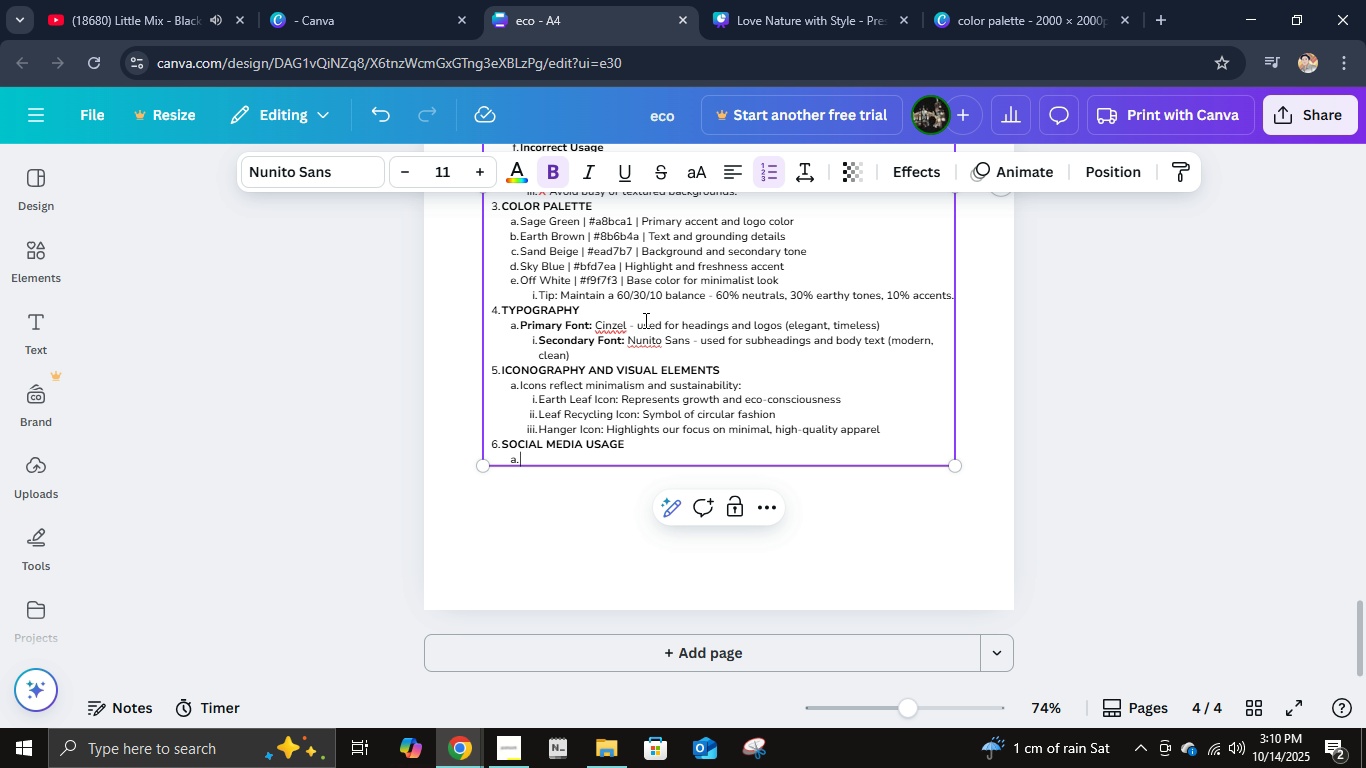 
key(Tab)
 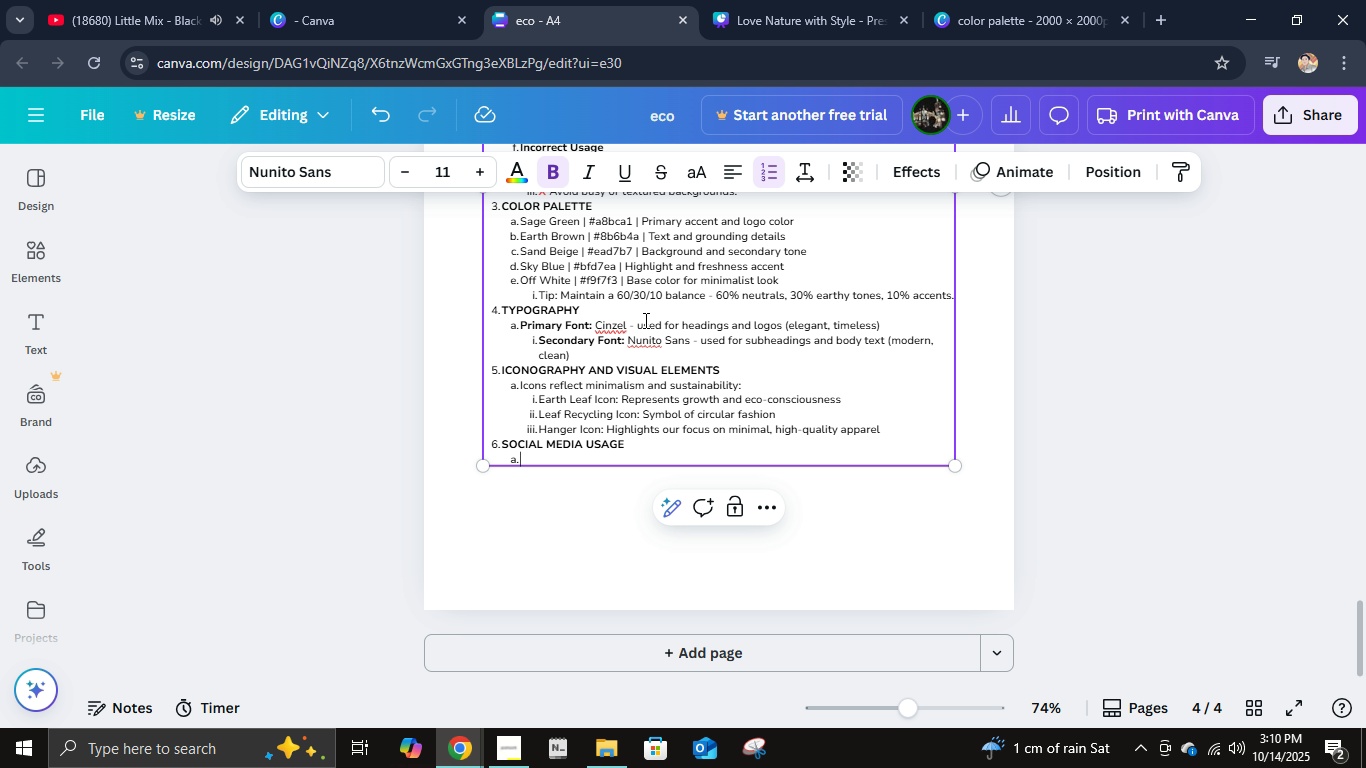 
key(CapsLock)
 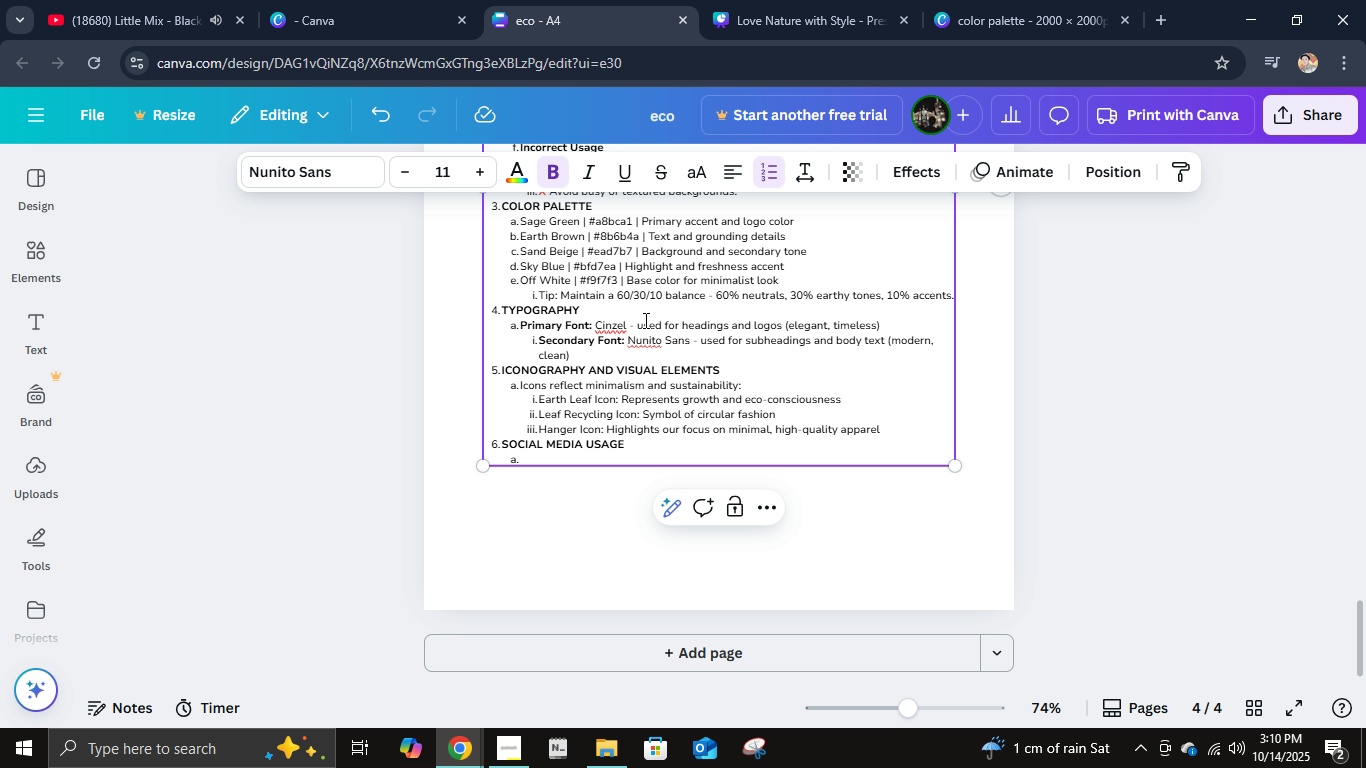 
key(Control+B)
 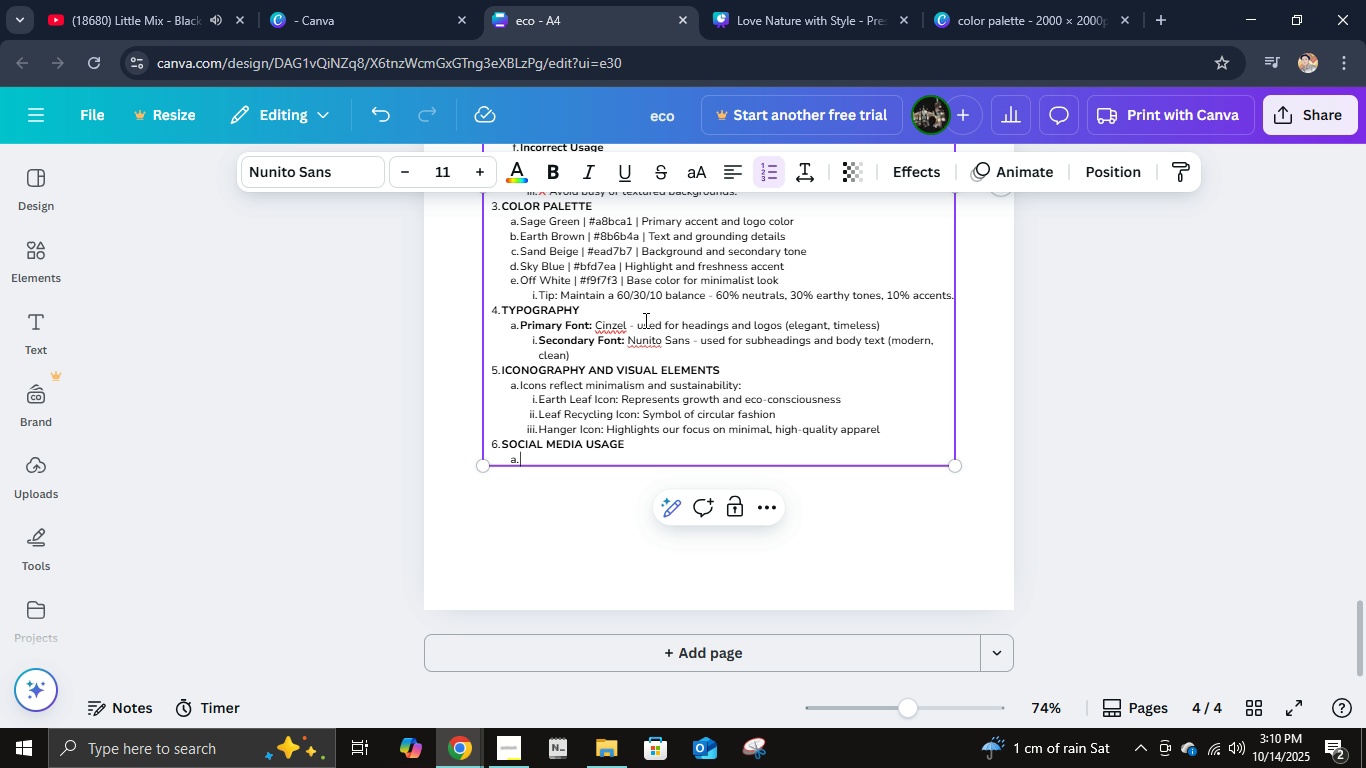 
type(Always kee)
key(Backspace)
key(Backspace)
key(Backspace)
type(use brand colors and fonts.)
 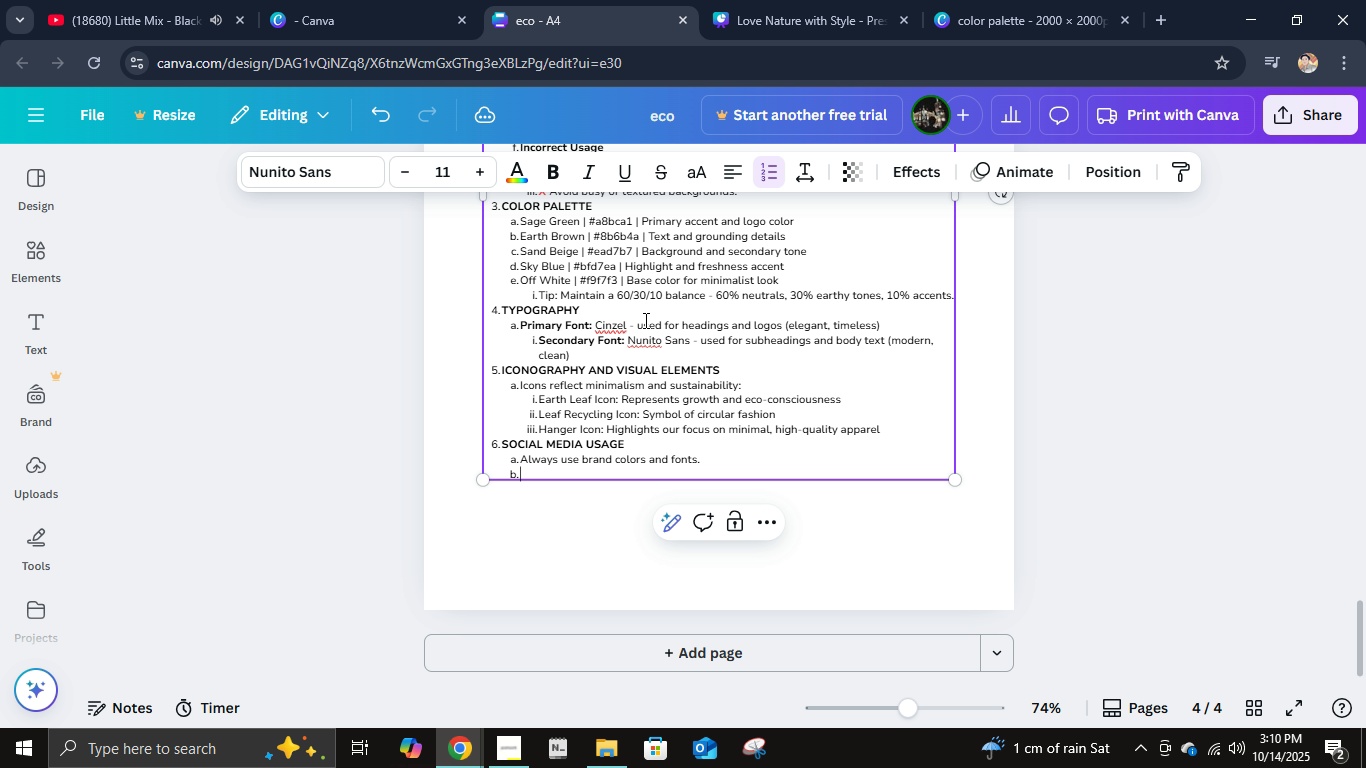 
key(Enter)
 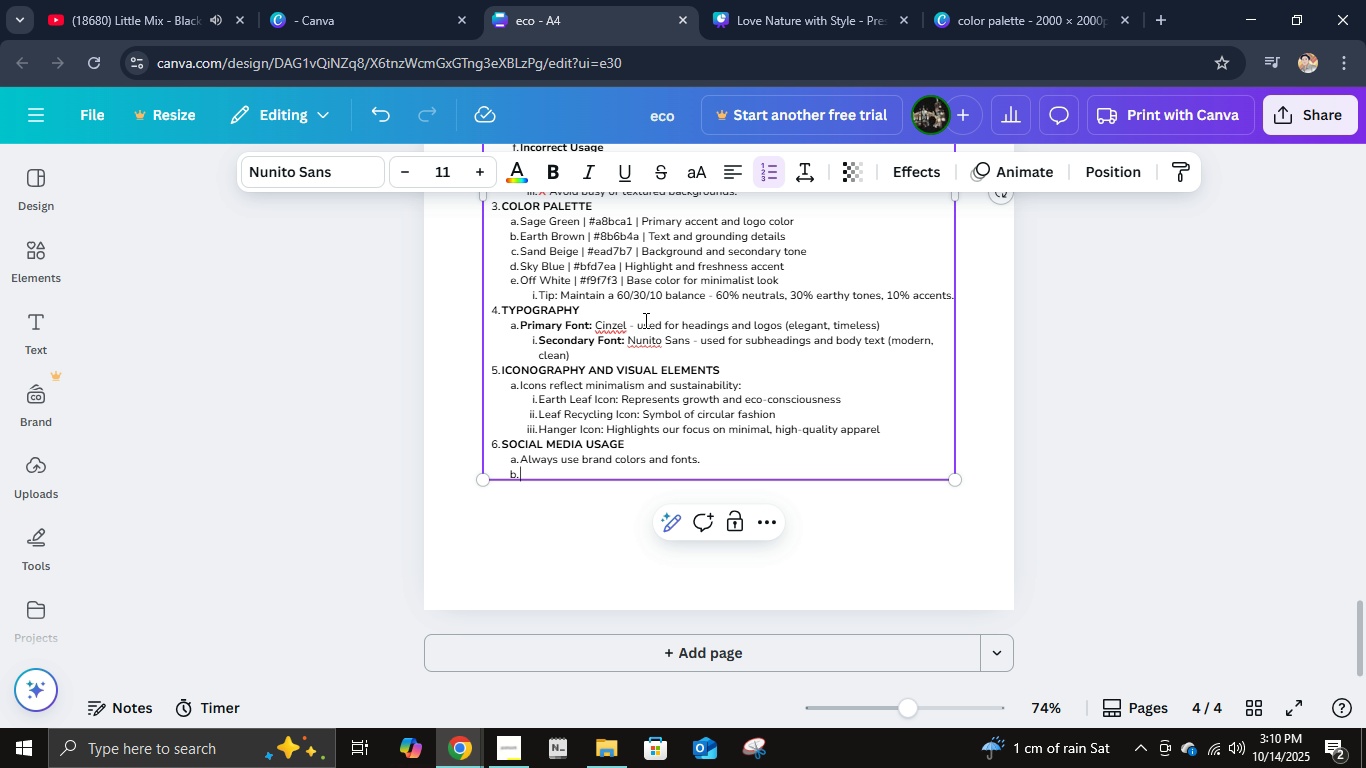 
type(Keep posts minimal with space for breathability.)
 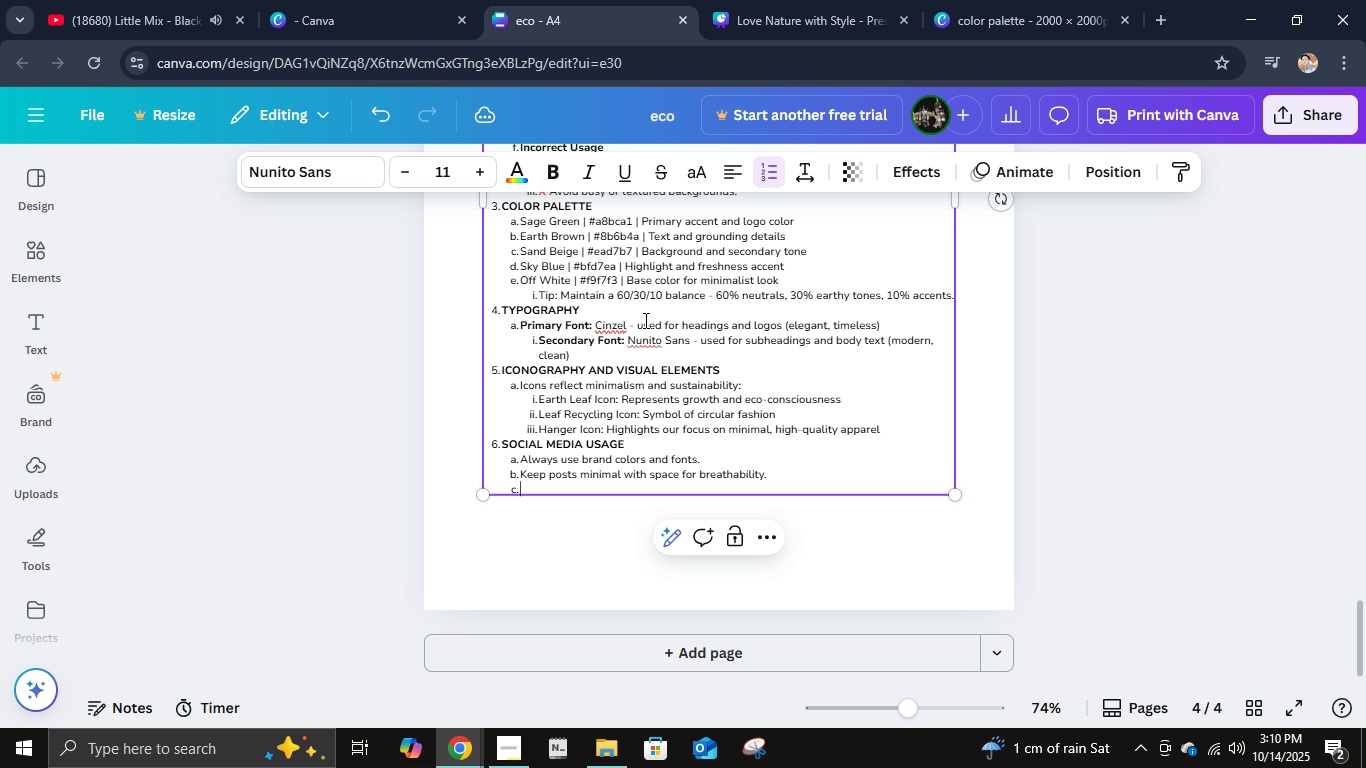 
key(Enter)
 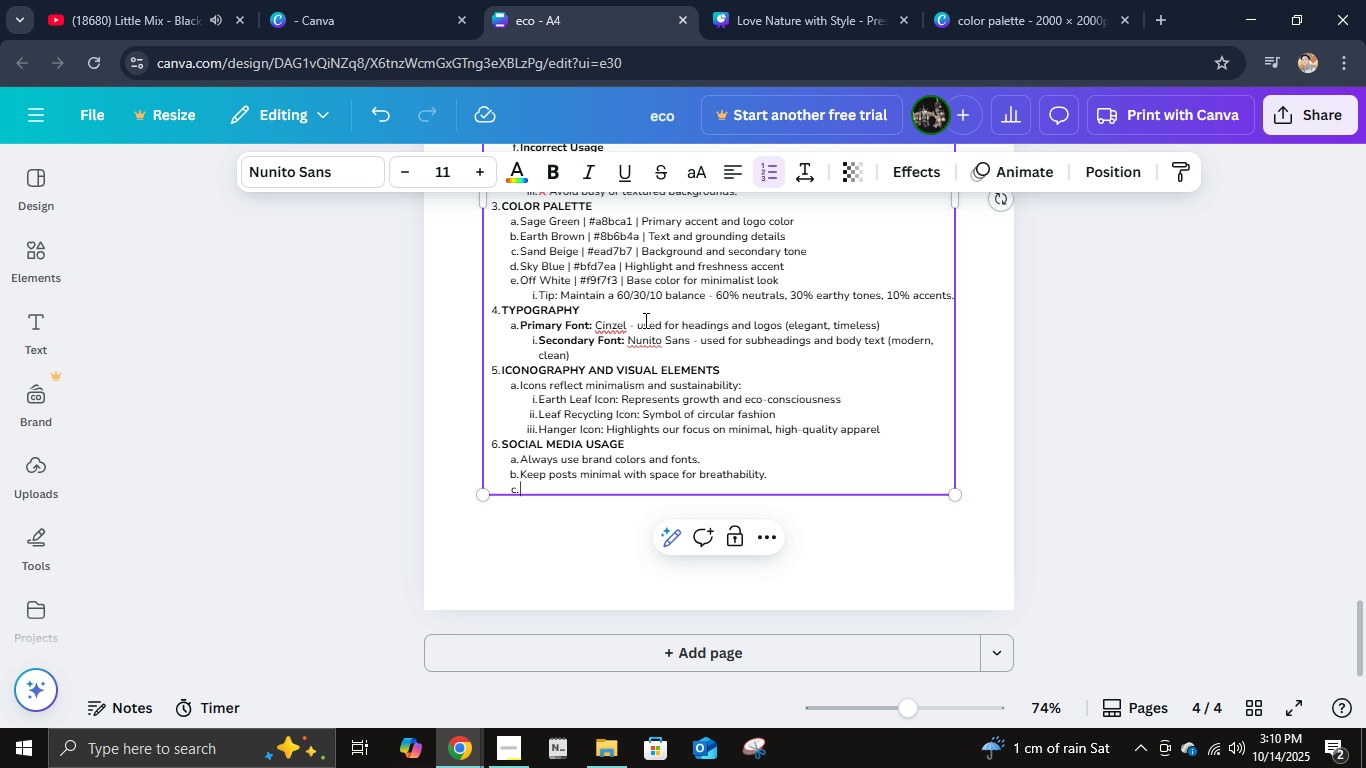 
type(Include logo watermart)
key(Backspace)
type(k (bottom-right corner_)
key(Backspace)
type(()
key(Backspace)
type())
 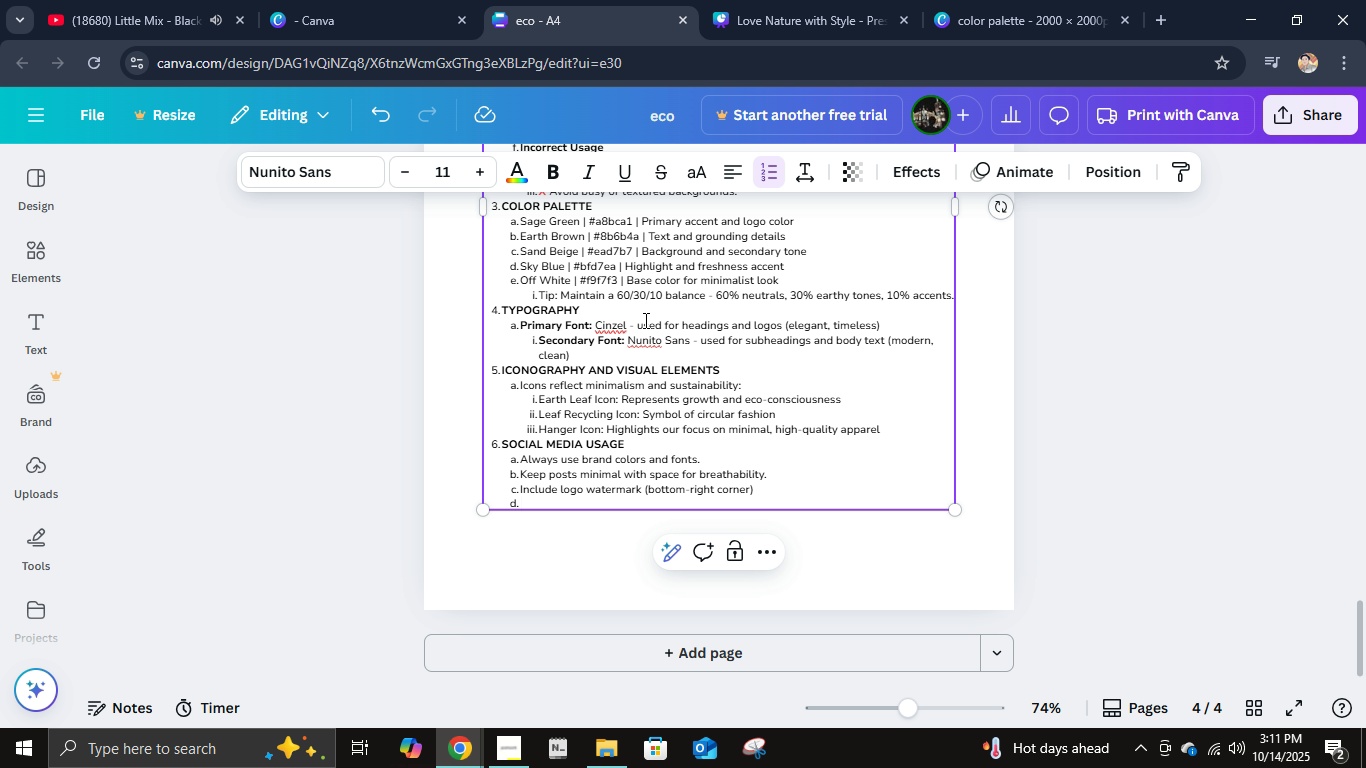 
 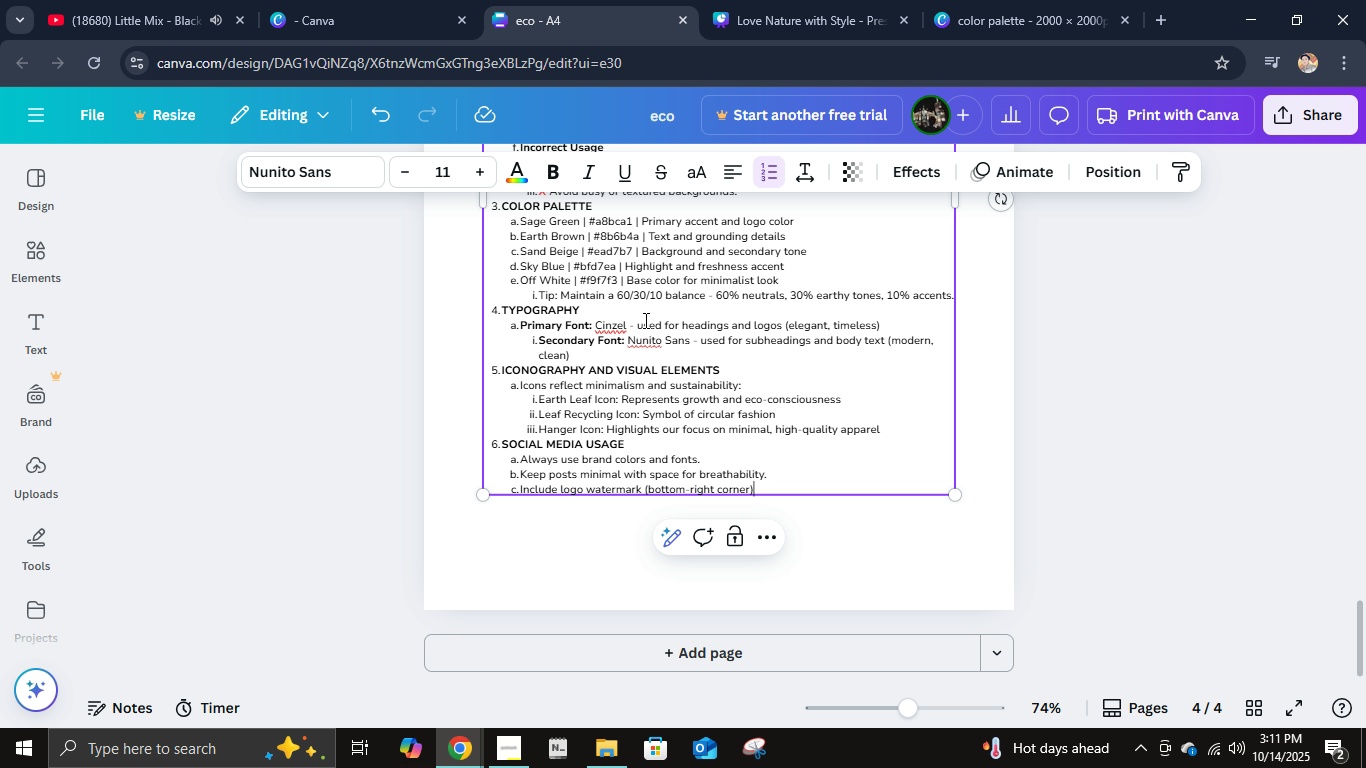 
key(Enter)
 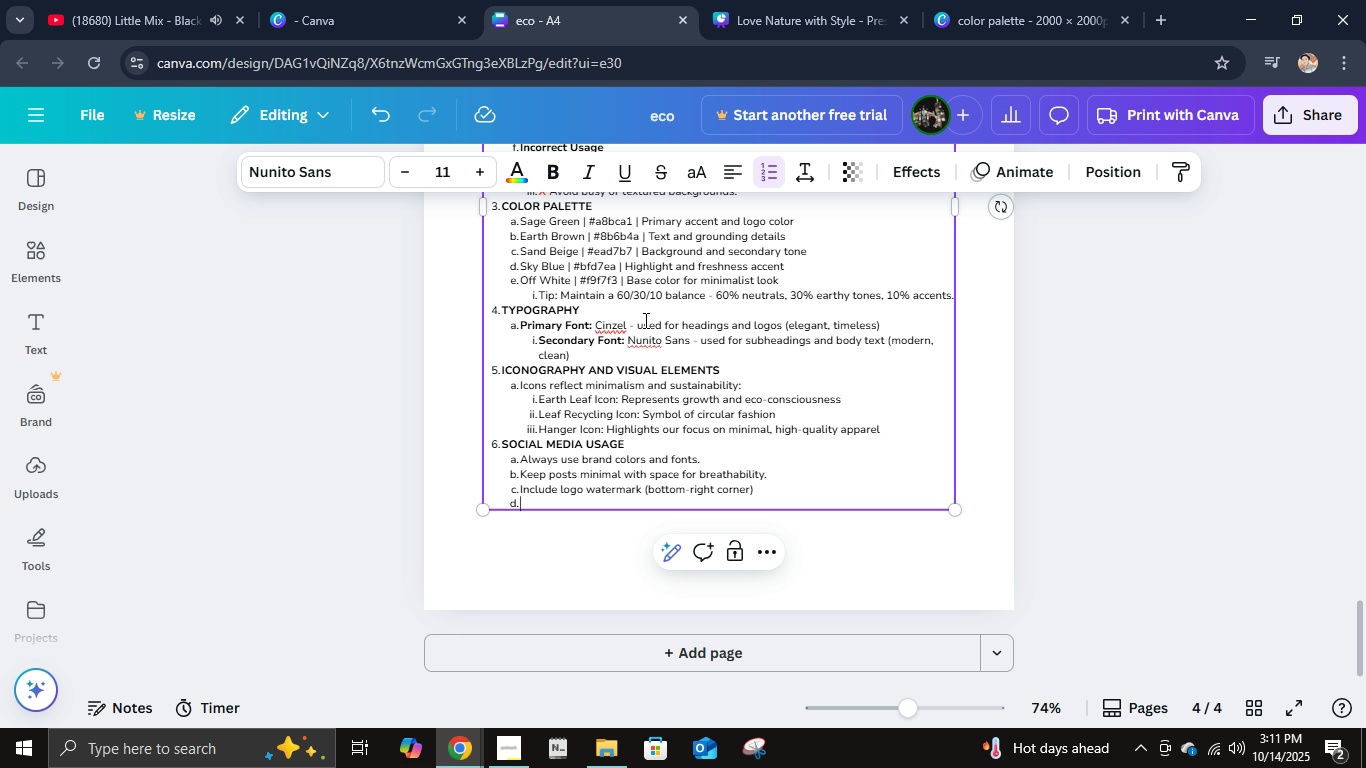 
type(In)
key(Backspace)
key(Backspace)
type(Prefee)
key(Backspace)
type(rred size: 1080)
 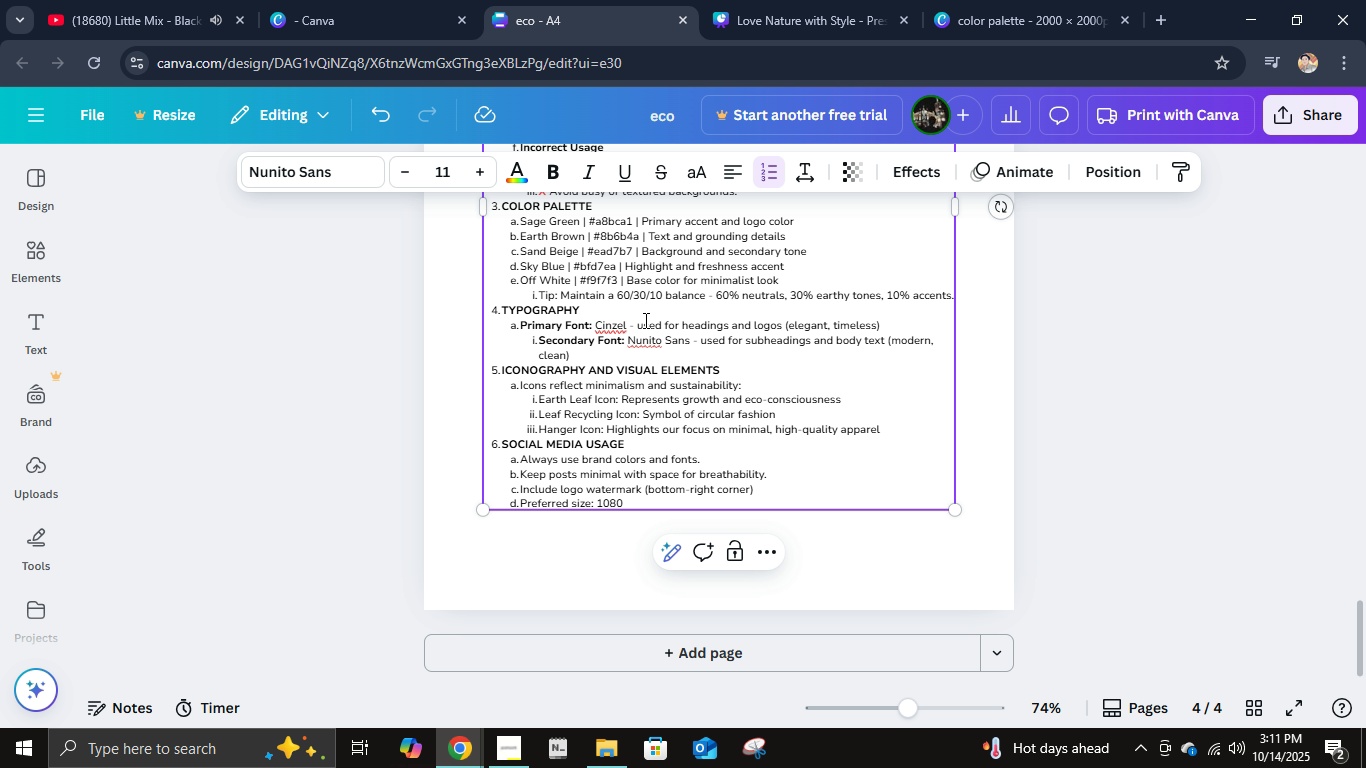 
type(x1080px)
 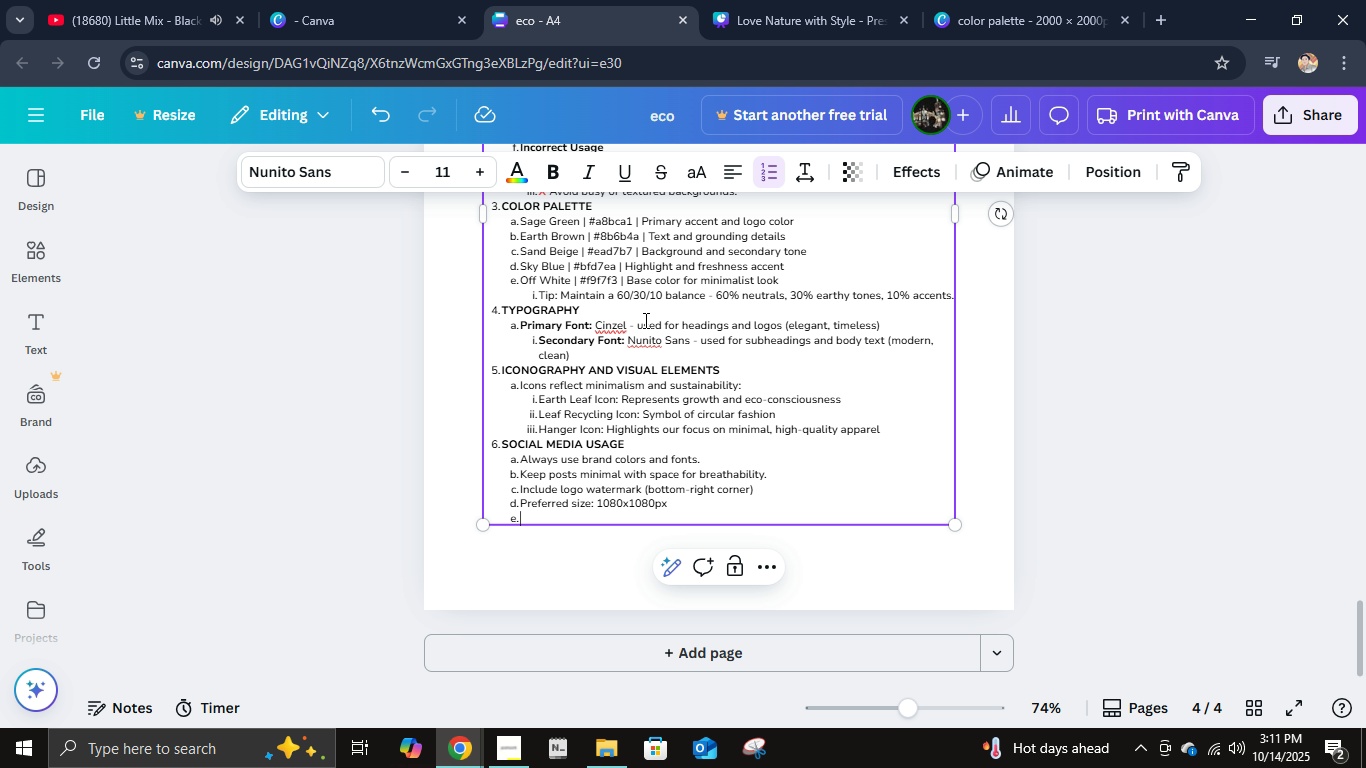 
key(Enter)
 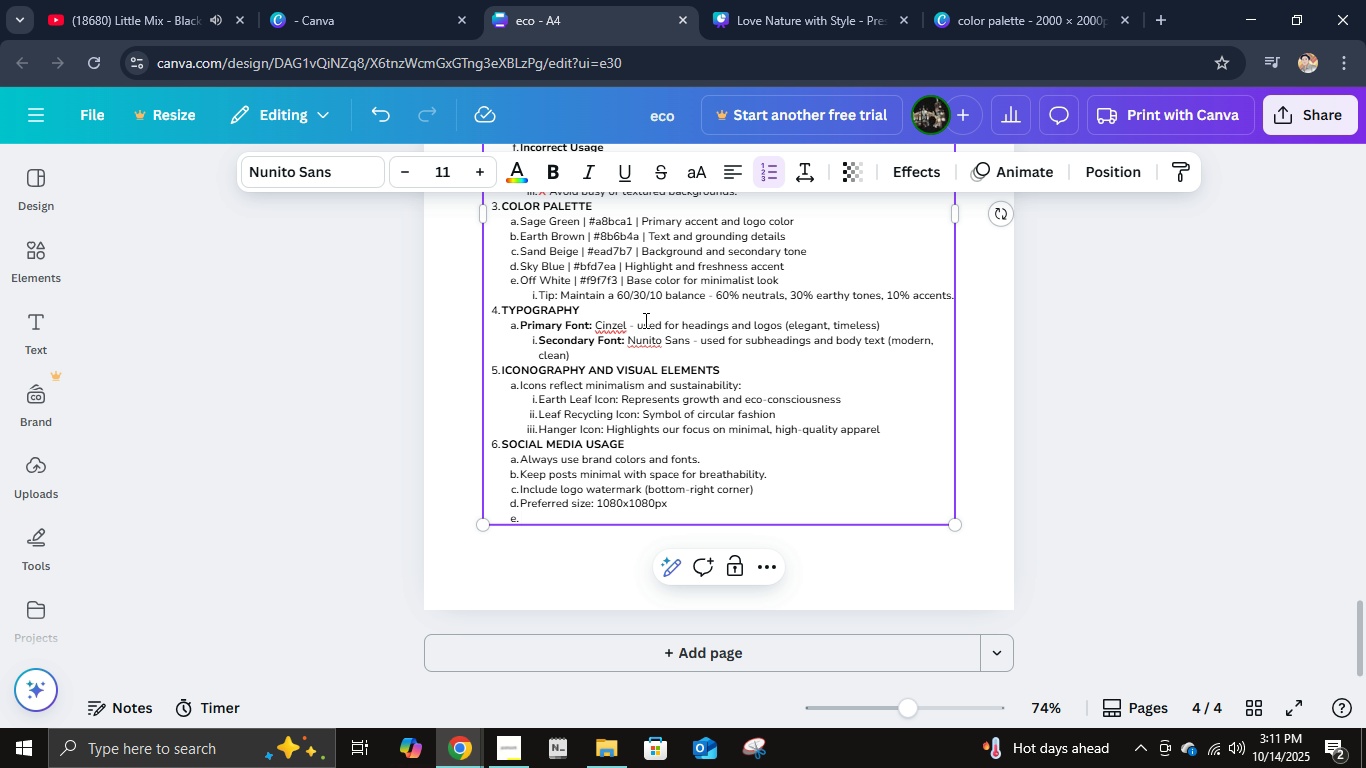 
type(Use off whi)
key(Backspace)
key(Backspace)
key(Backspace)
key(Backspace)
type(-white or sand beige backgrounds for brand cohi)
key(Backspace)
type(esion.)
 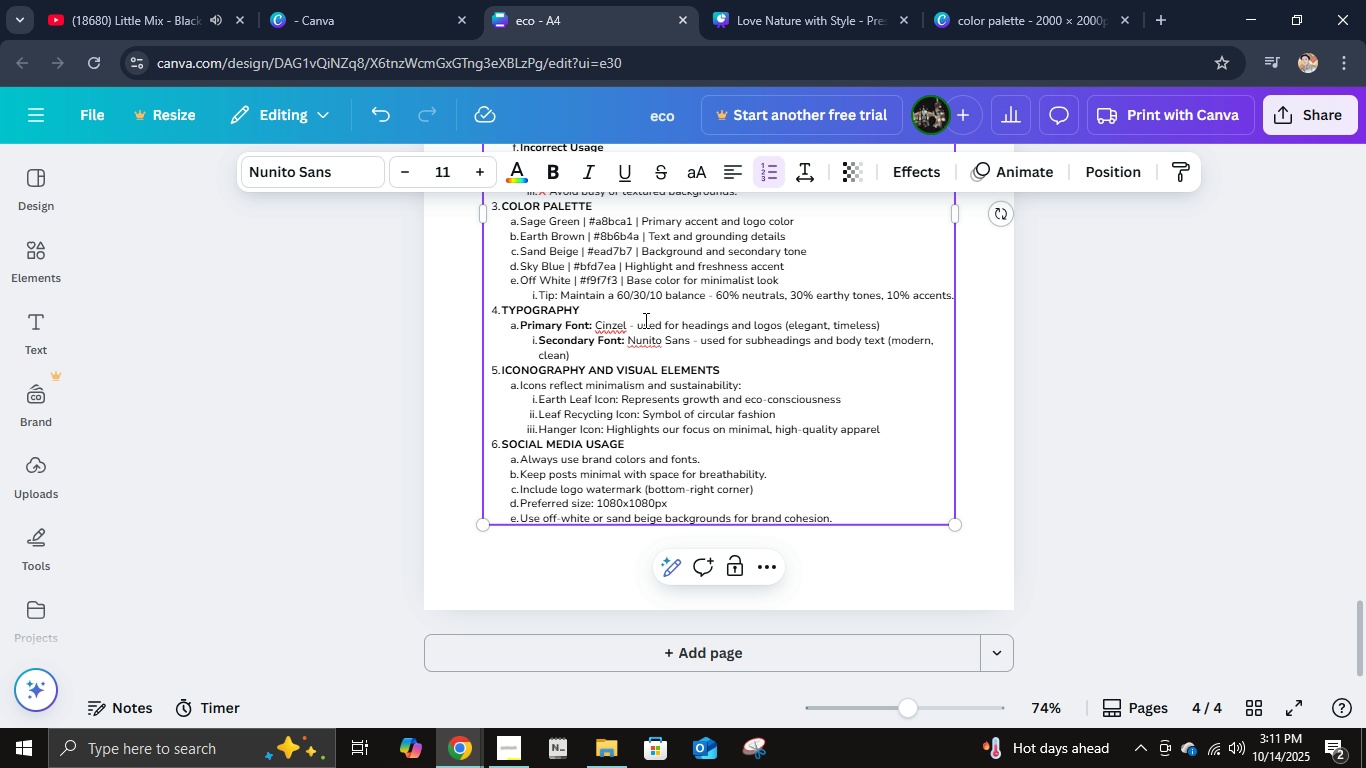 
key(Enter)
 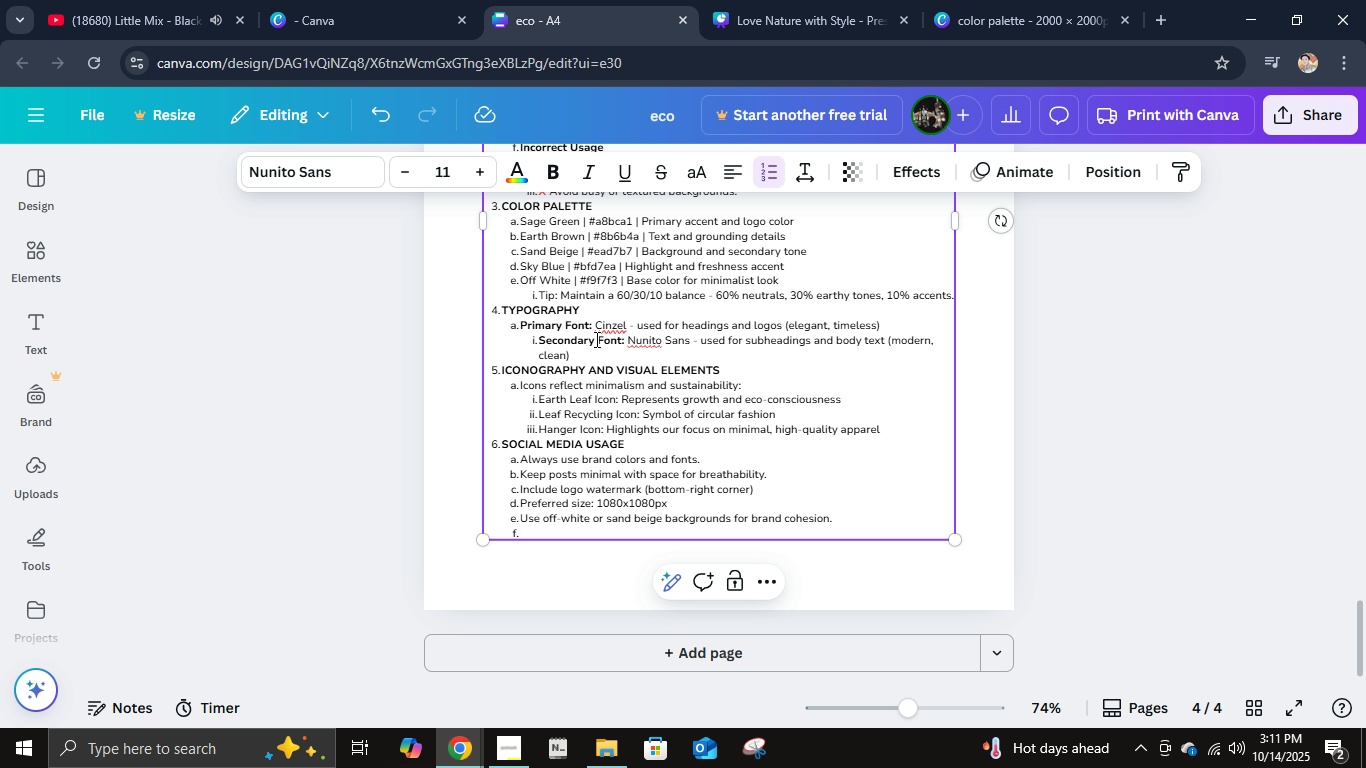 
key(Enter)
 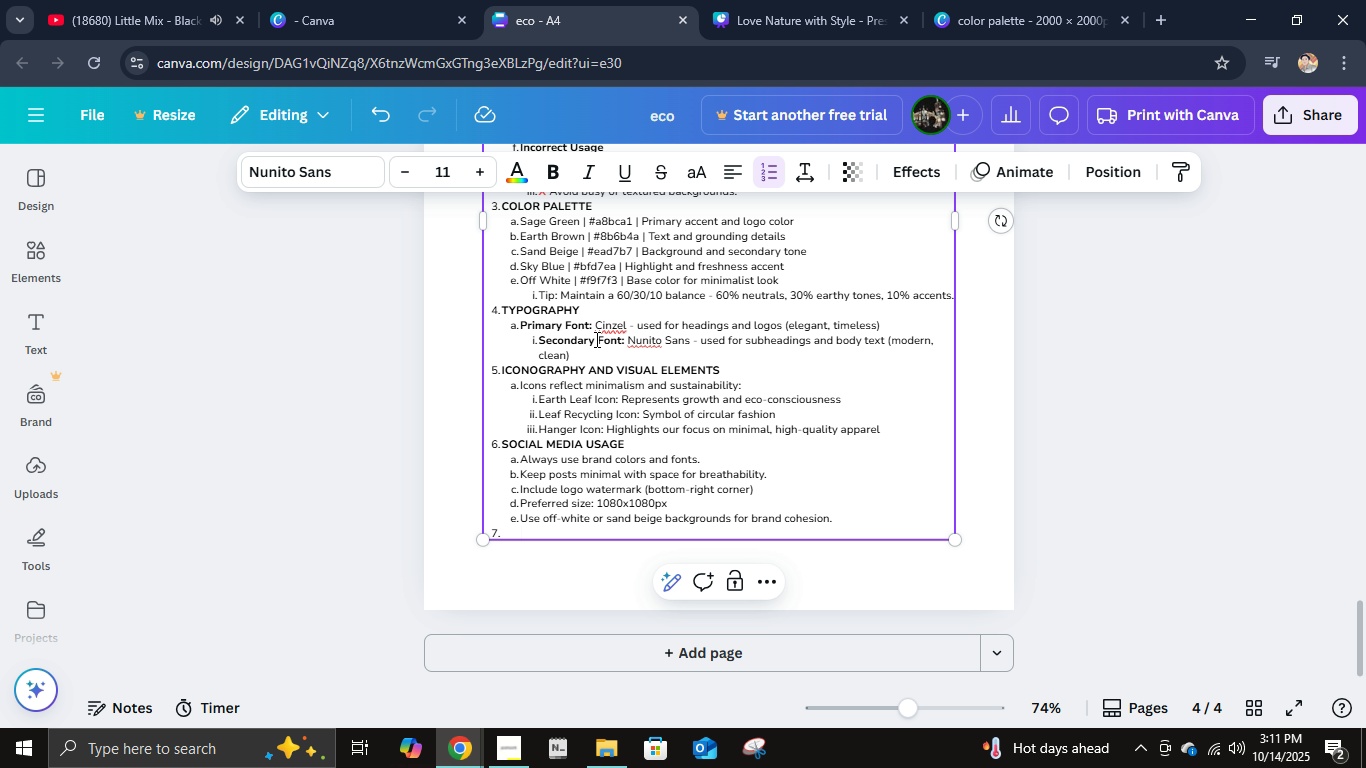 
key(Enter)
 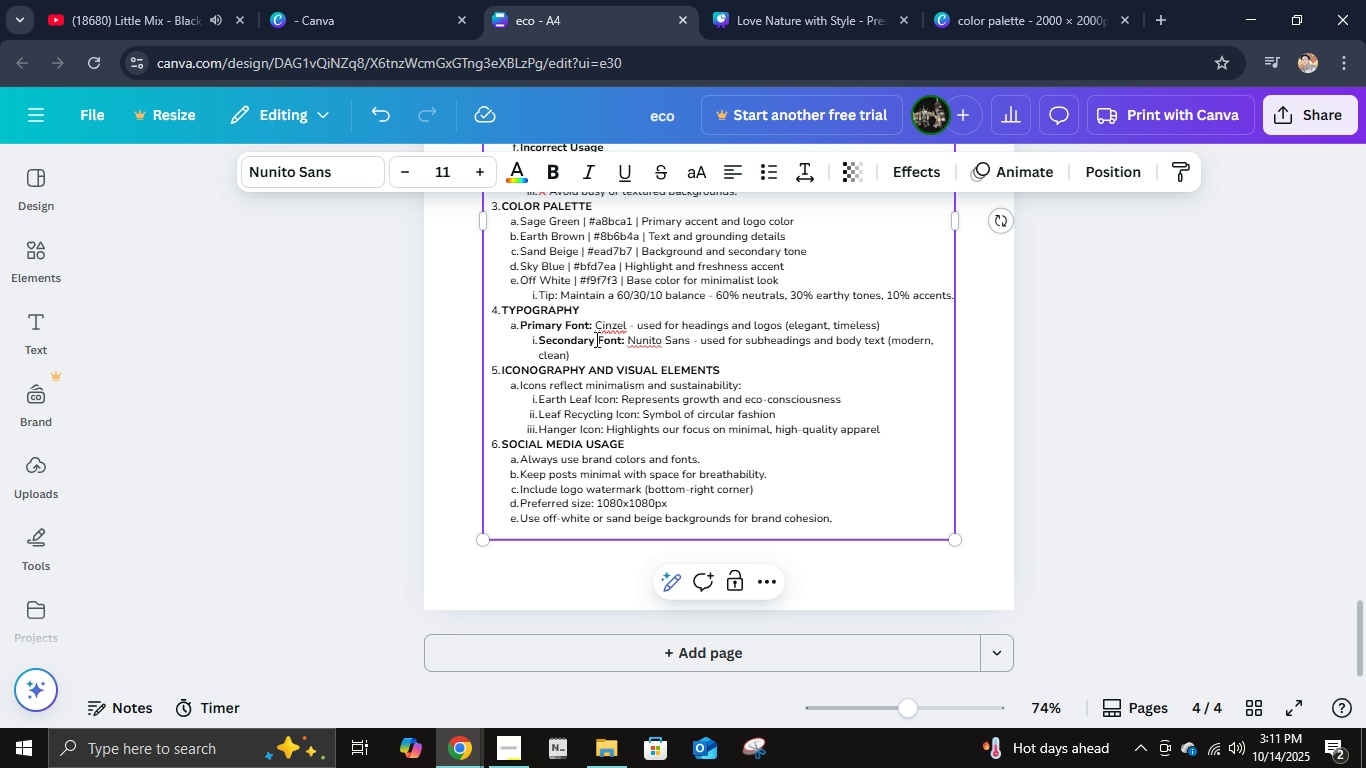 
key(Enter)
 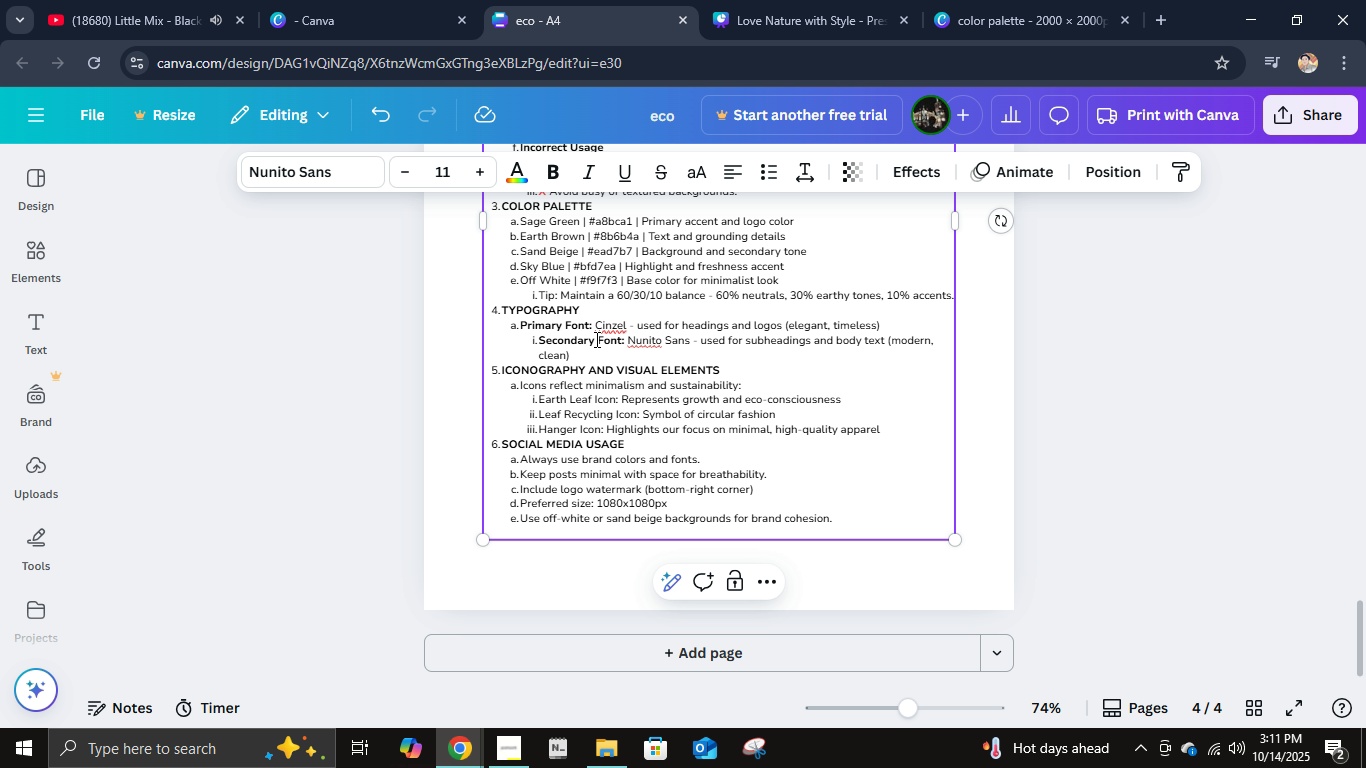 
key(Backspace)
 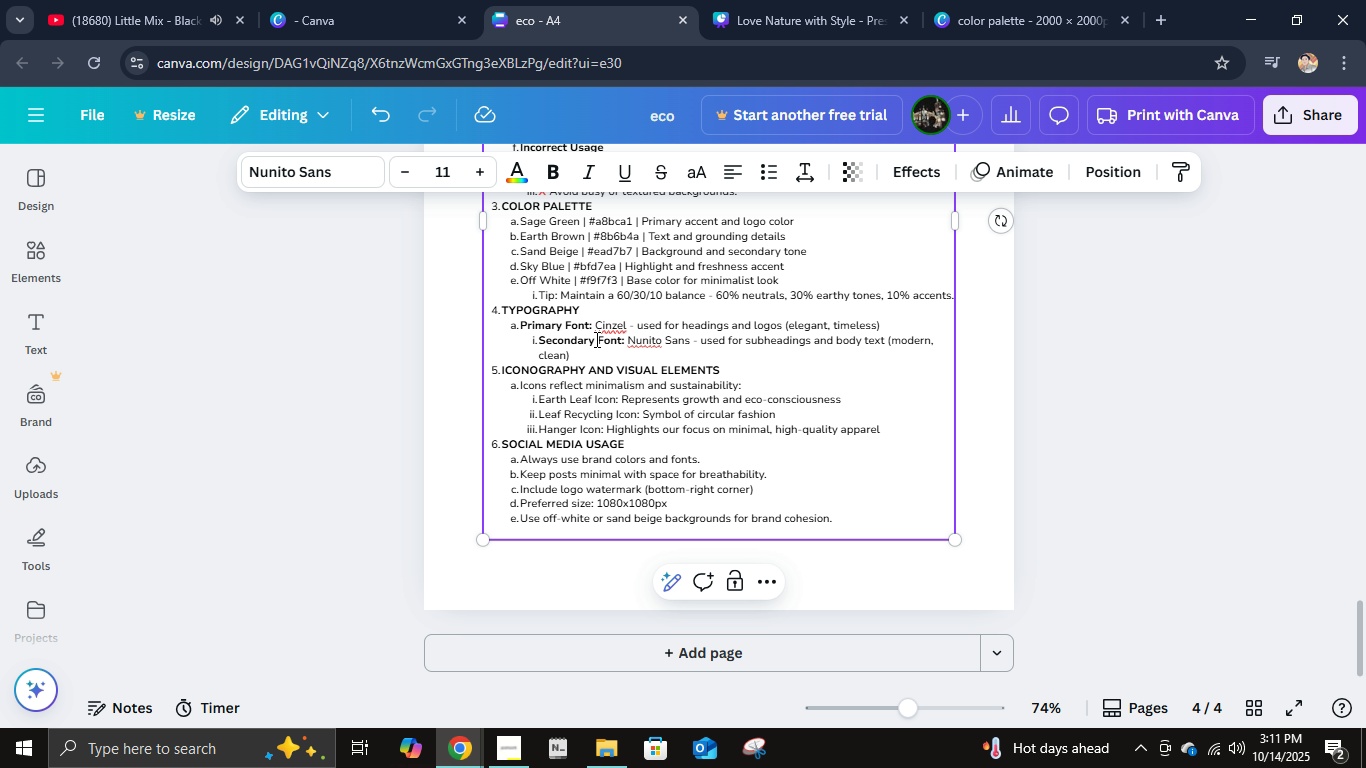 
key(Backspace)
 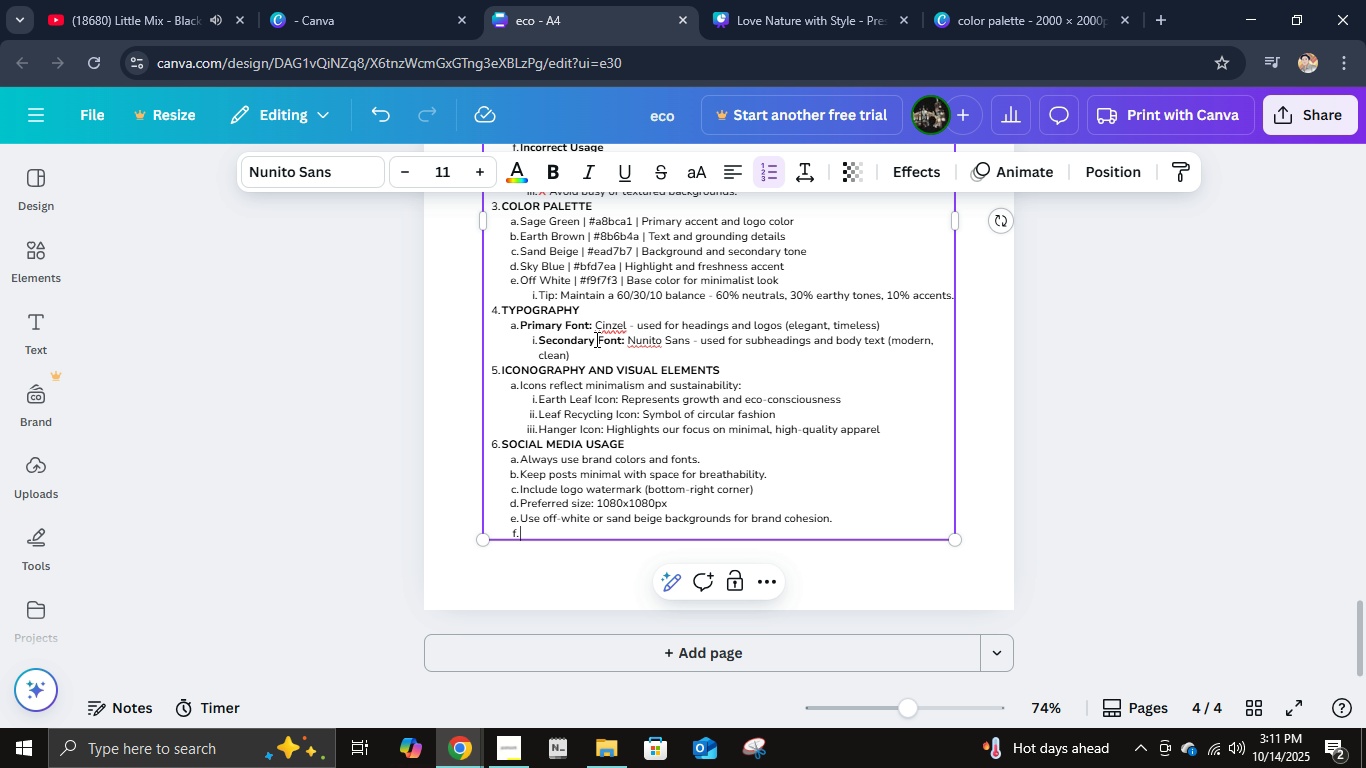 
key(Enter)
 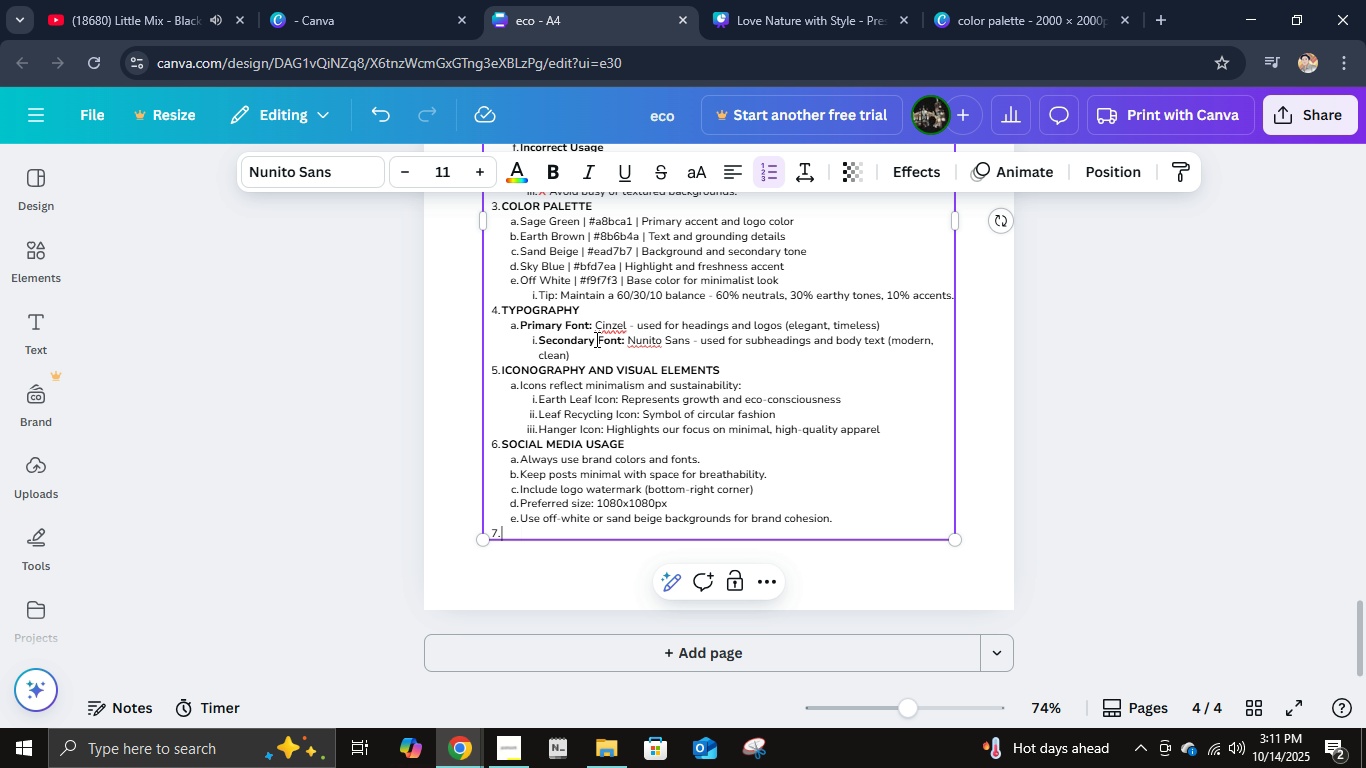 
key(Enter)
 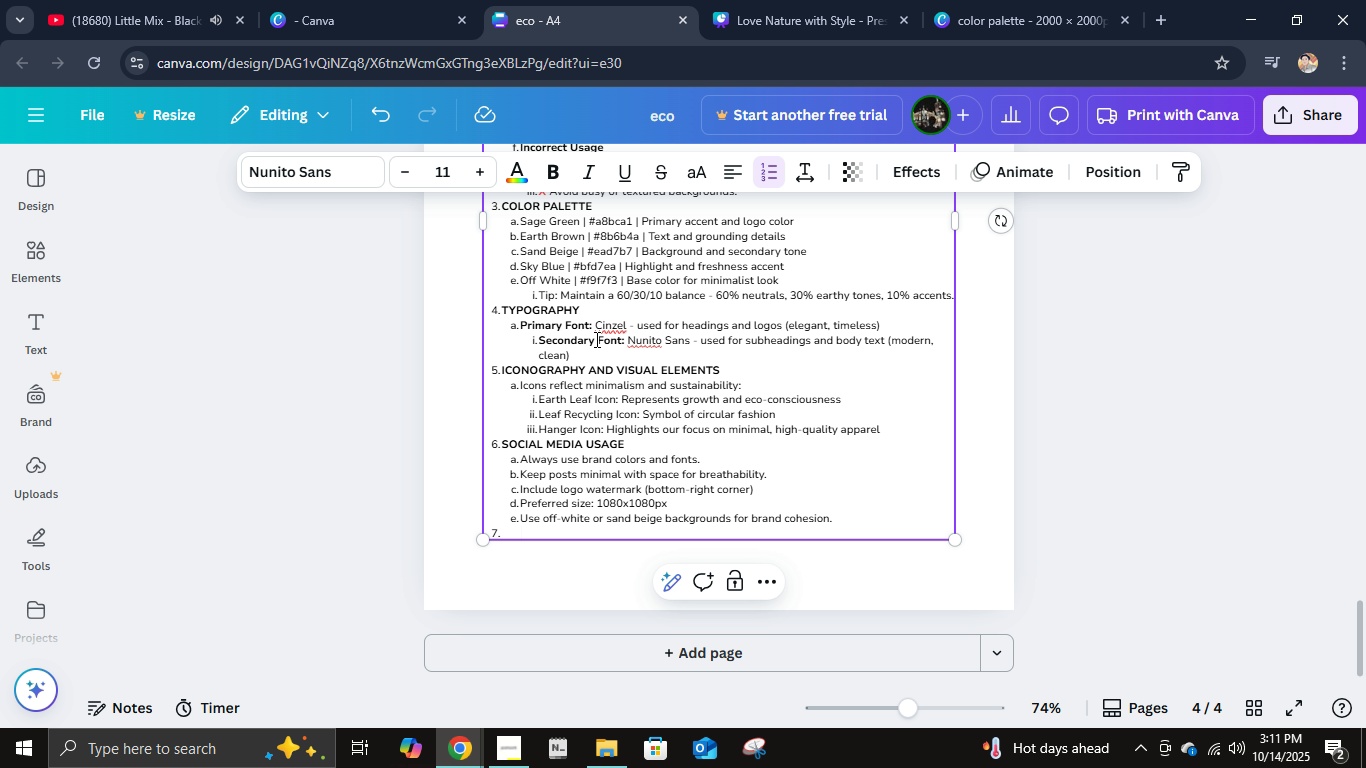 
key(CapsLock)
 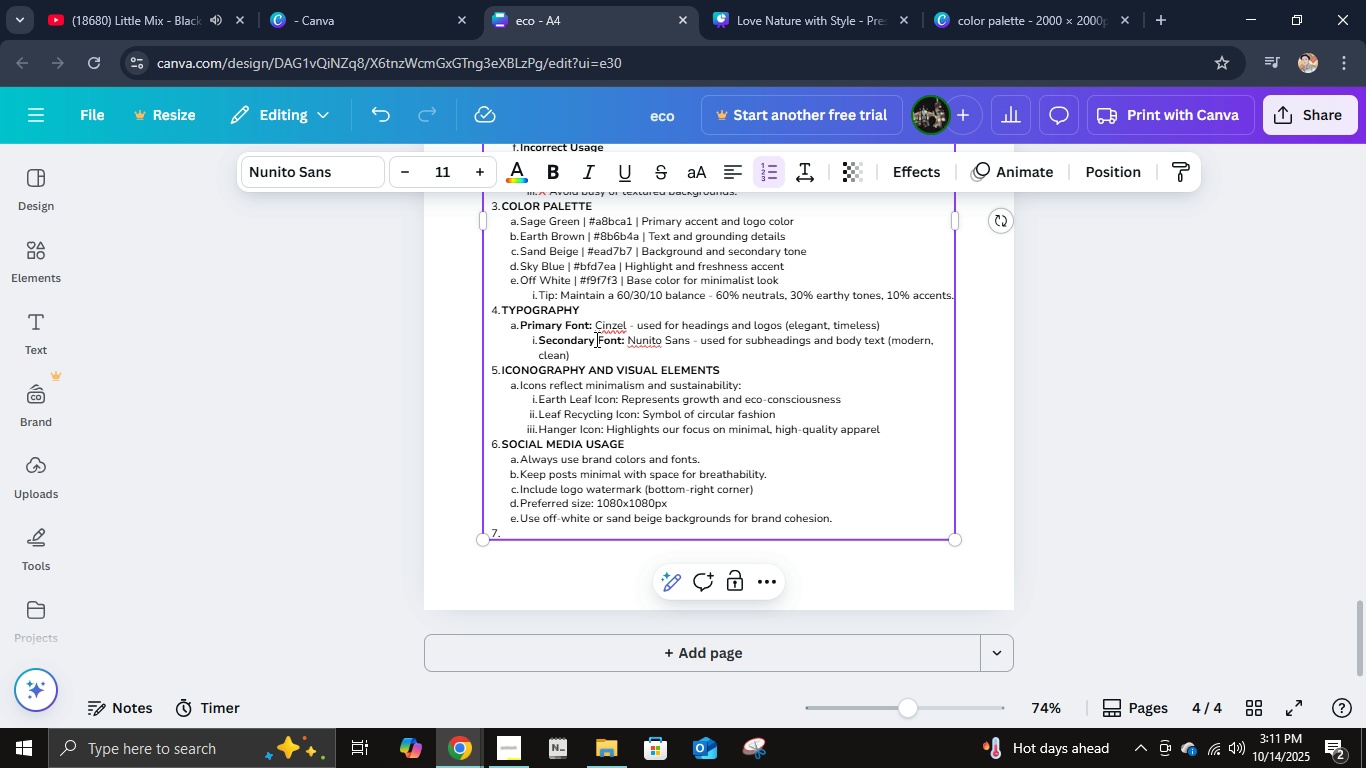 
key(Control+ControlLeft)
 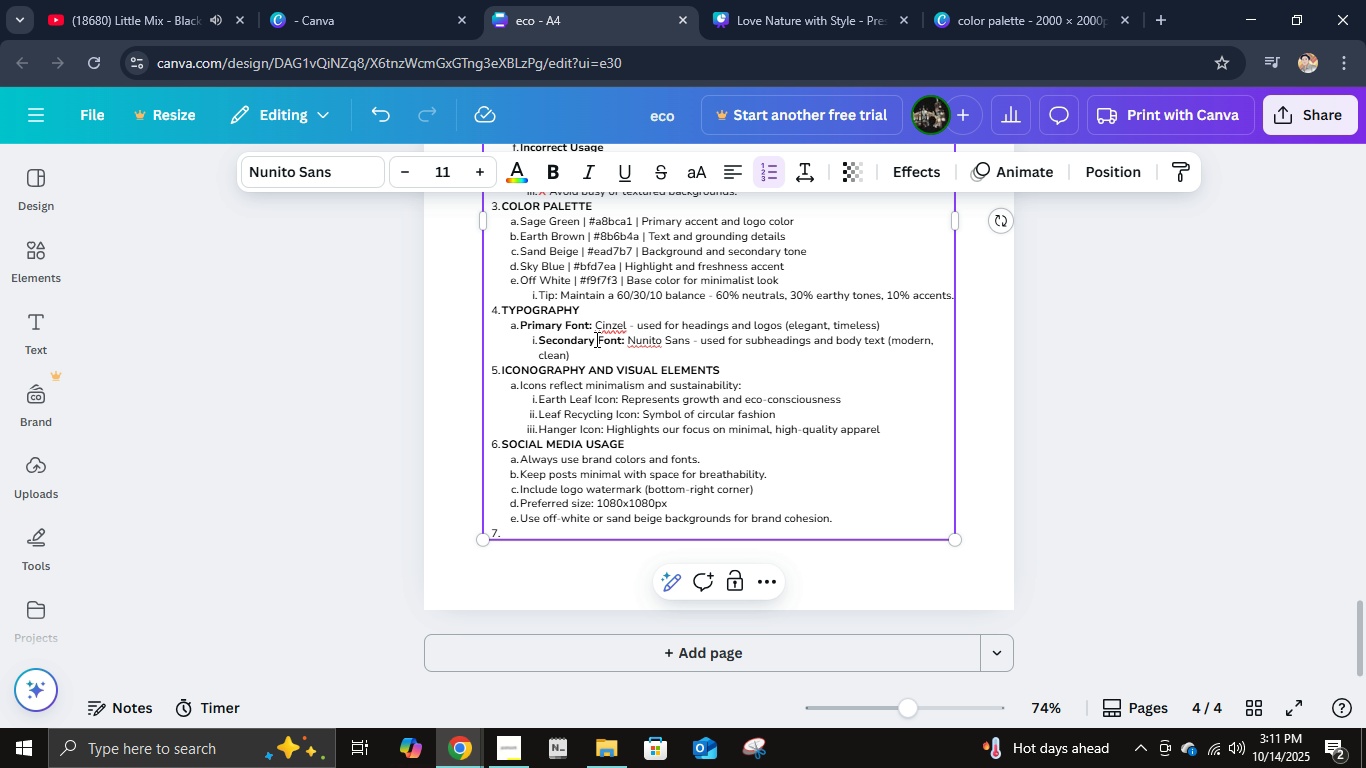 
key(Control+B)
 